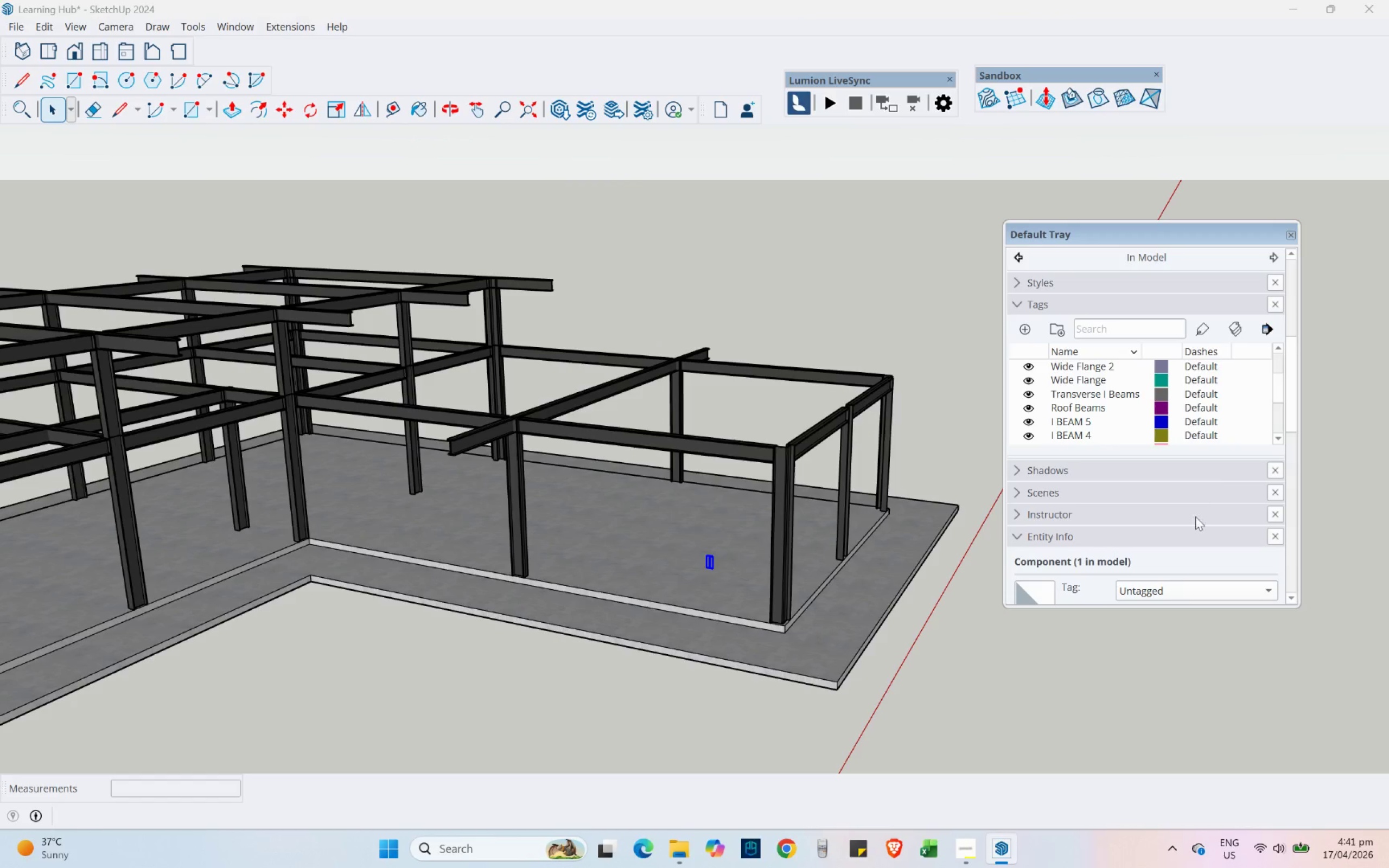 
left_click([1170, 595])
 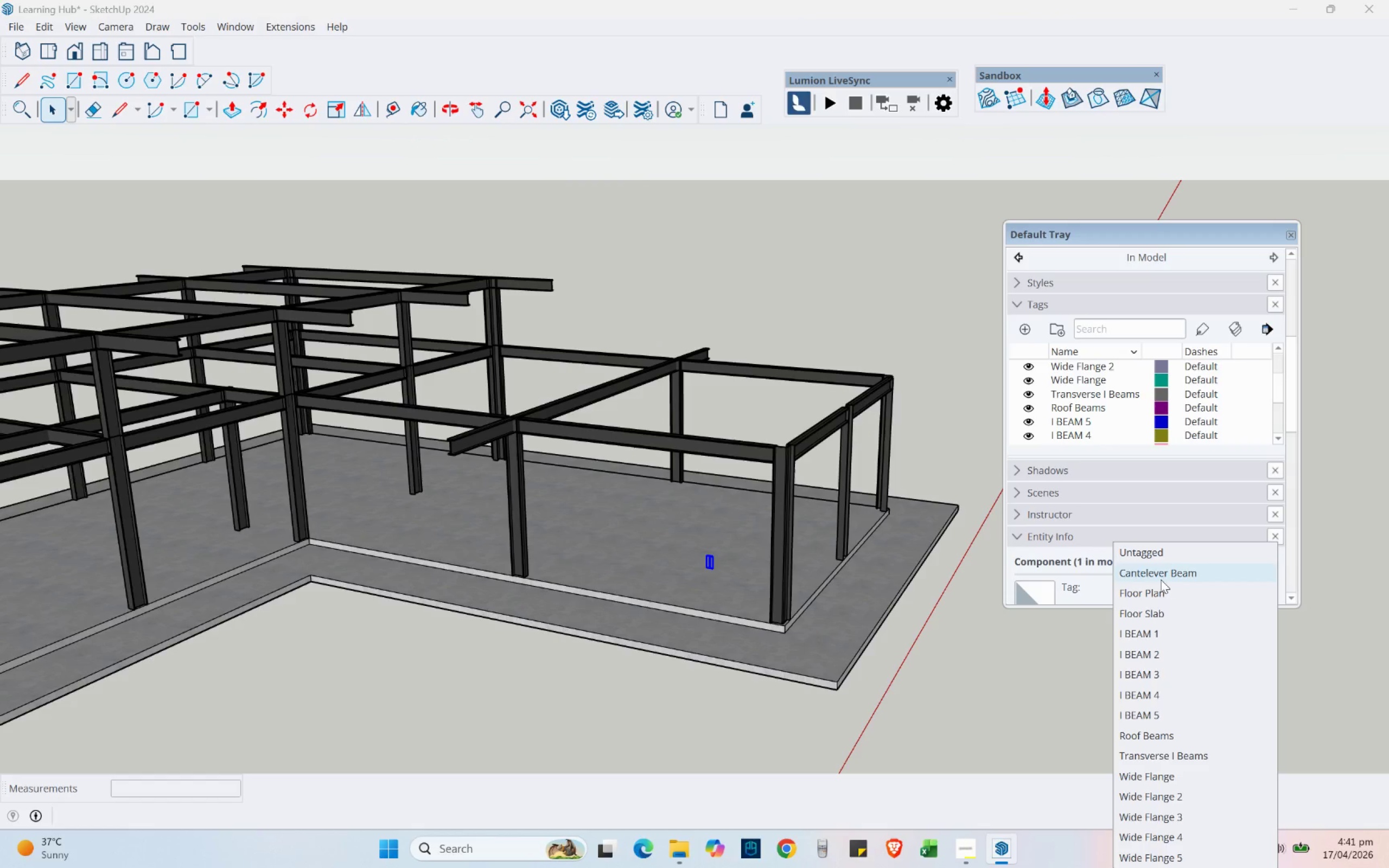 
left_click([1160, 578])
 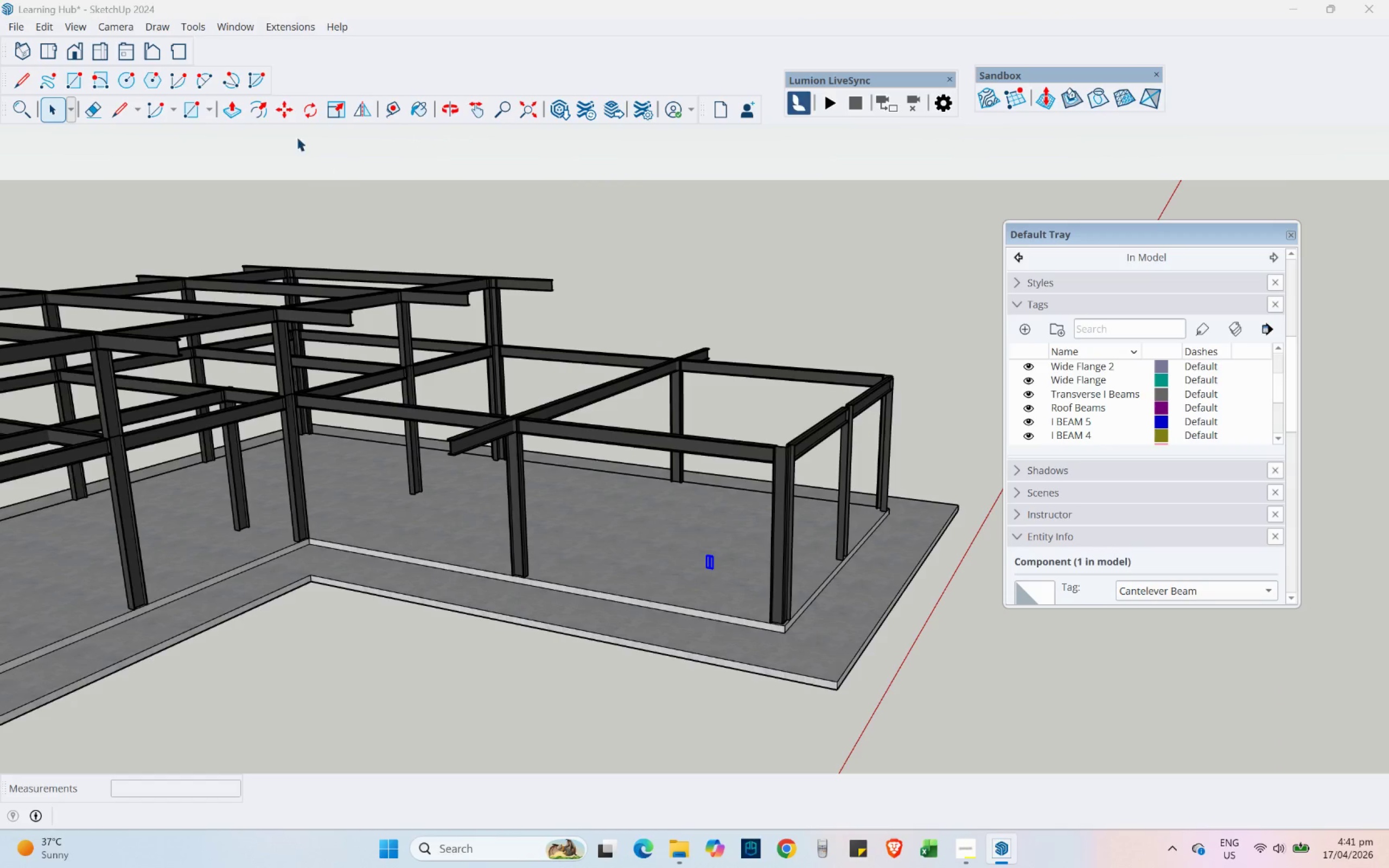 
scroll: coordinate [710, 580], scroll_direction: up, amount: 18.0
 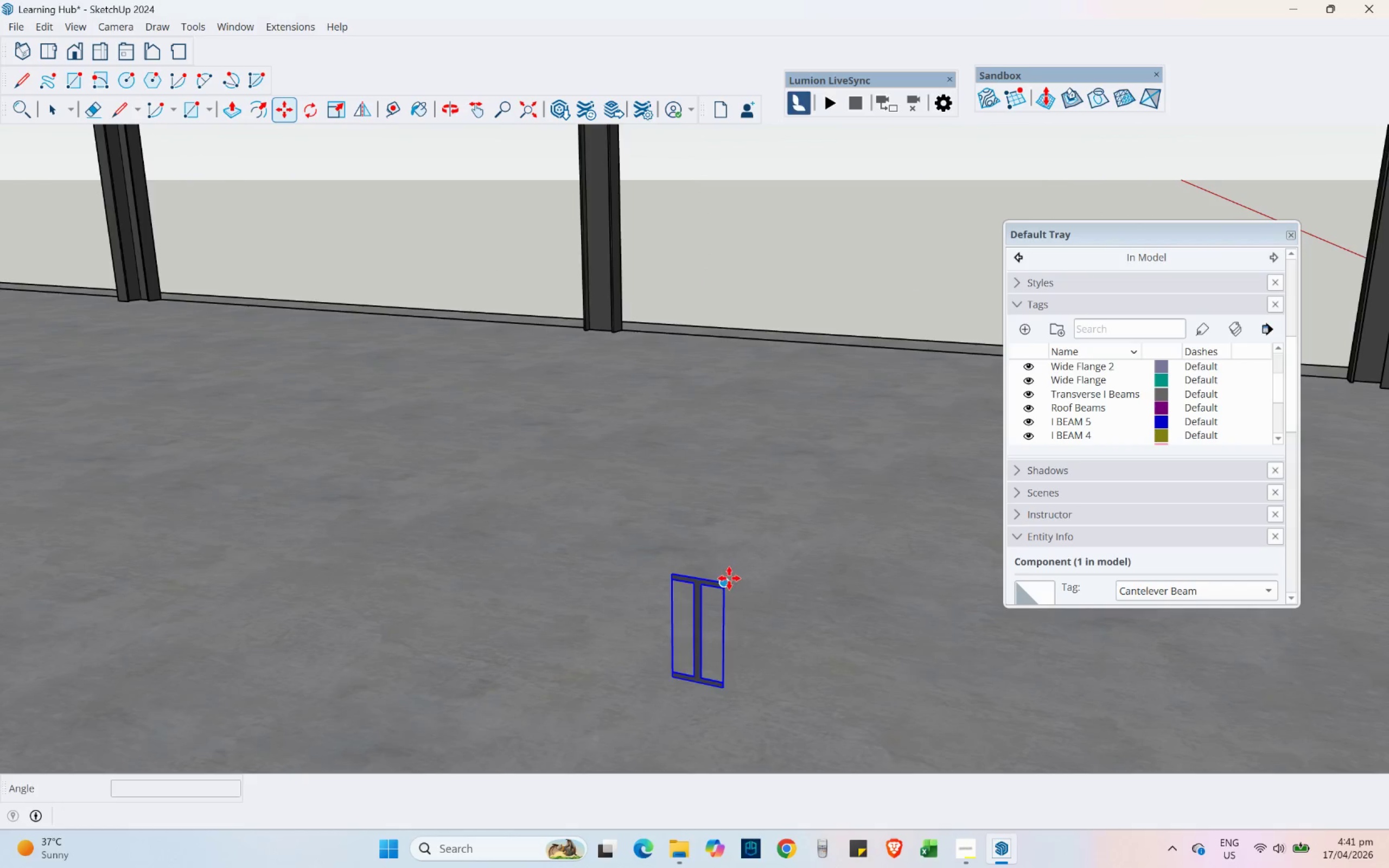 
left_click([728, 579])
 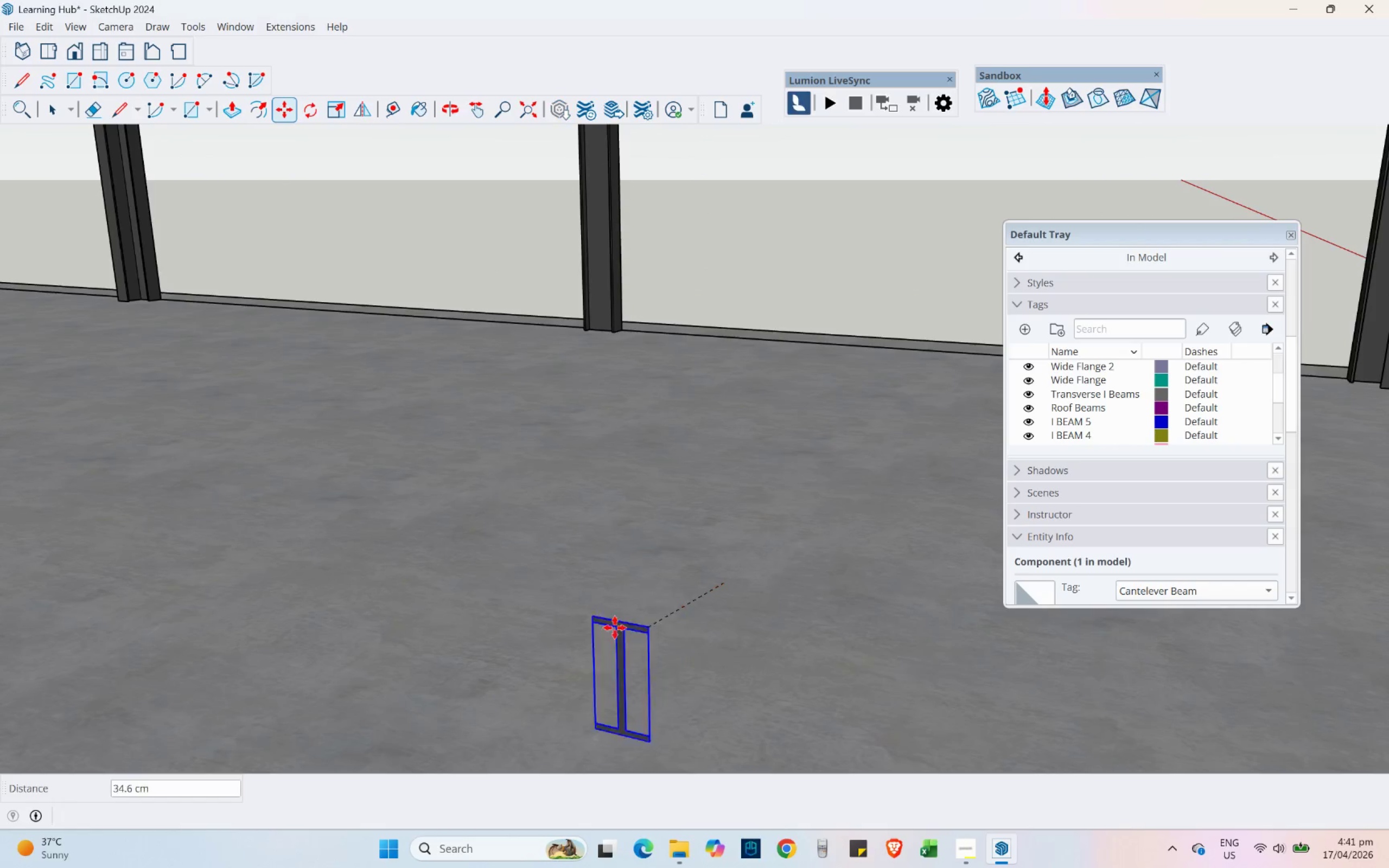 
key(Shift+ShiftLeft)
 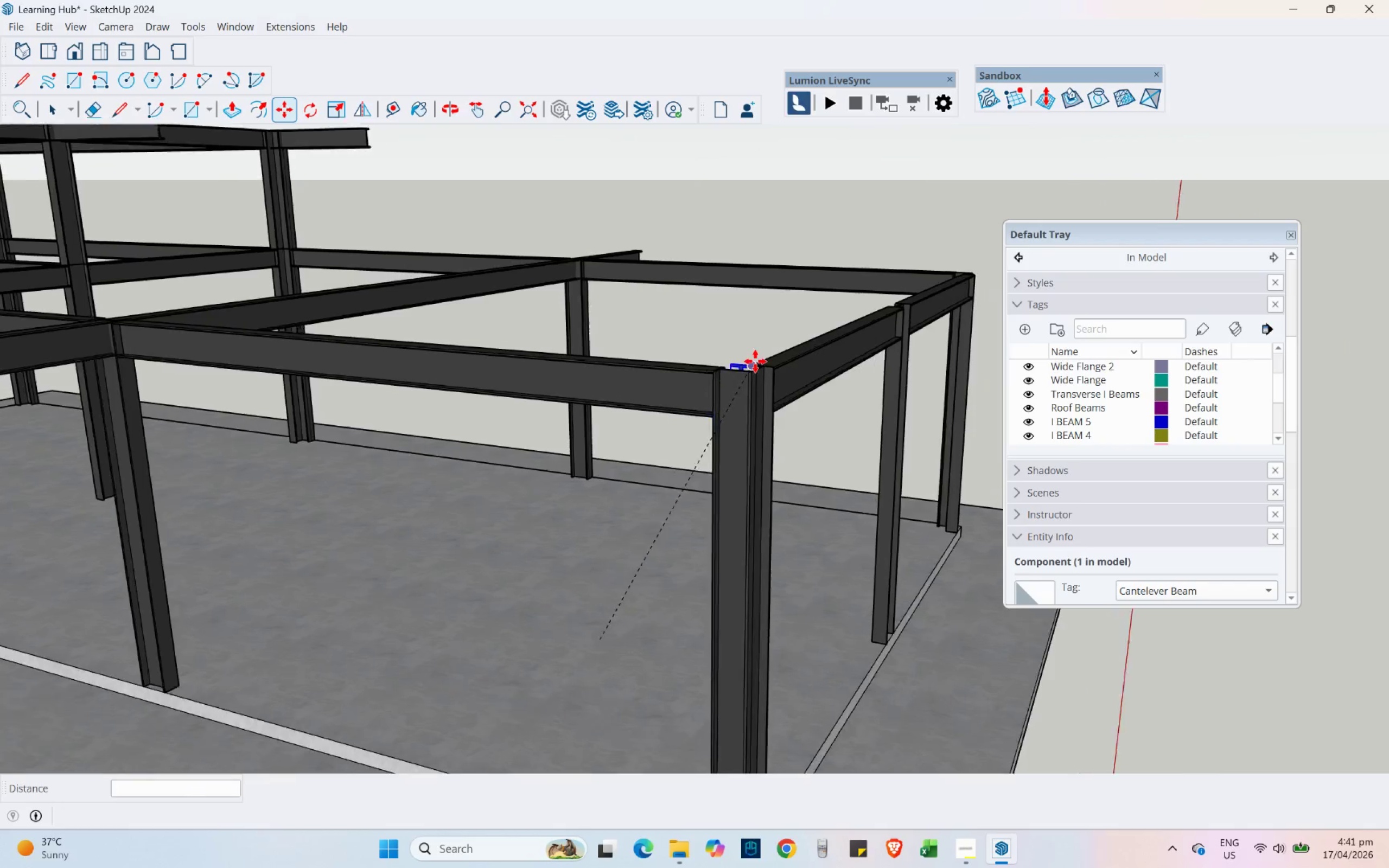 
scroll: coordinate [572, 632], scroll_direction: down, amount: 16.0
 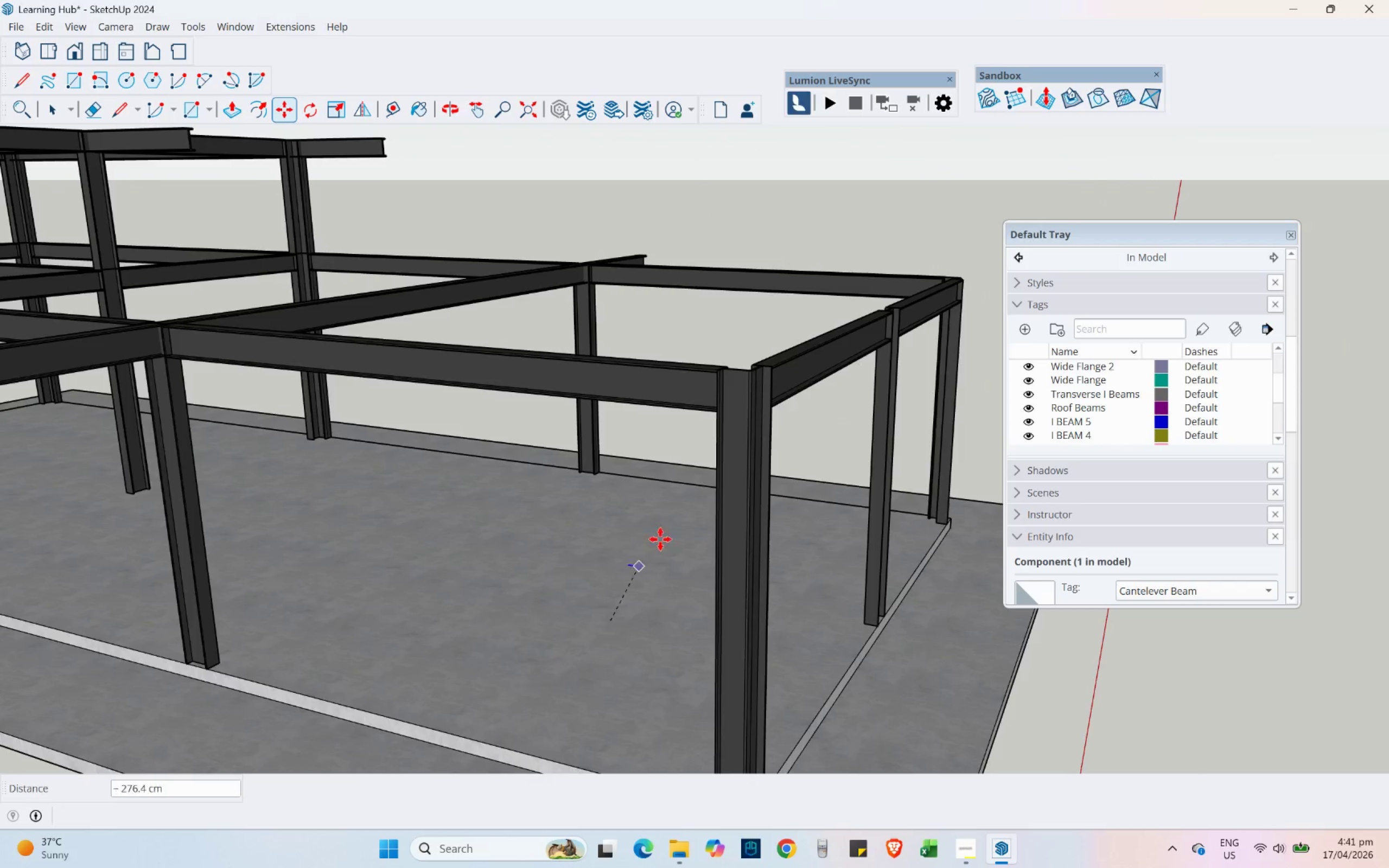 
scroll: coordinate [785, 379], scroll_direction: up, amount: 18.0
 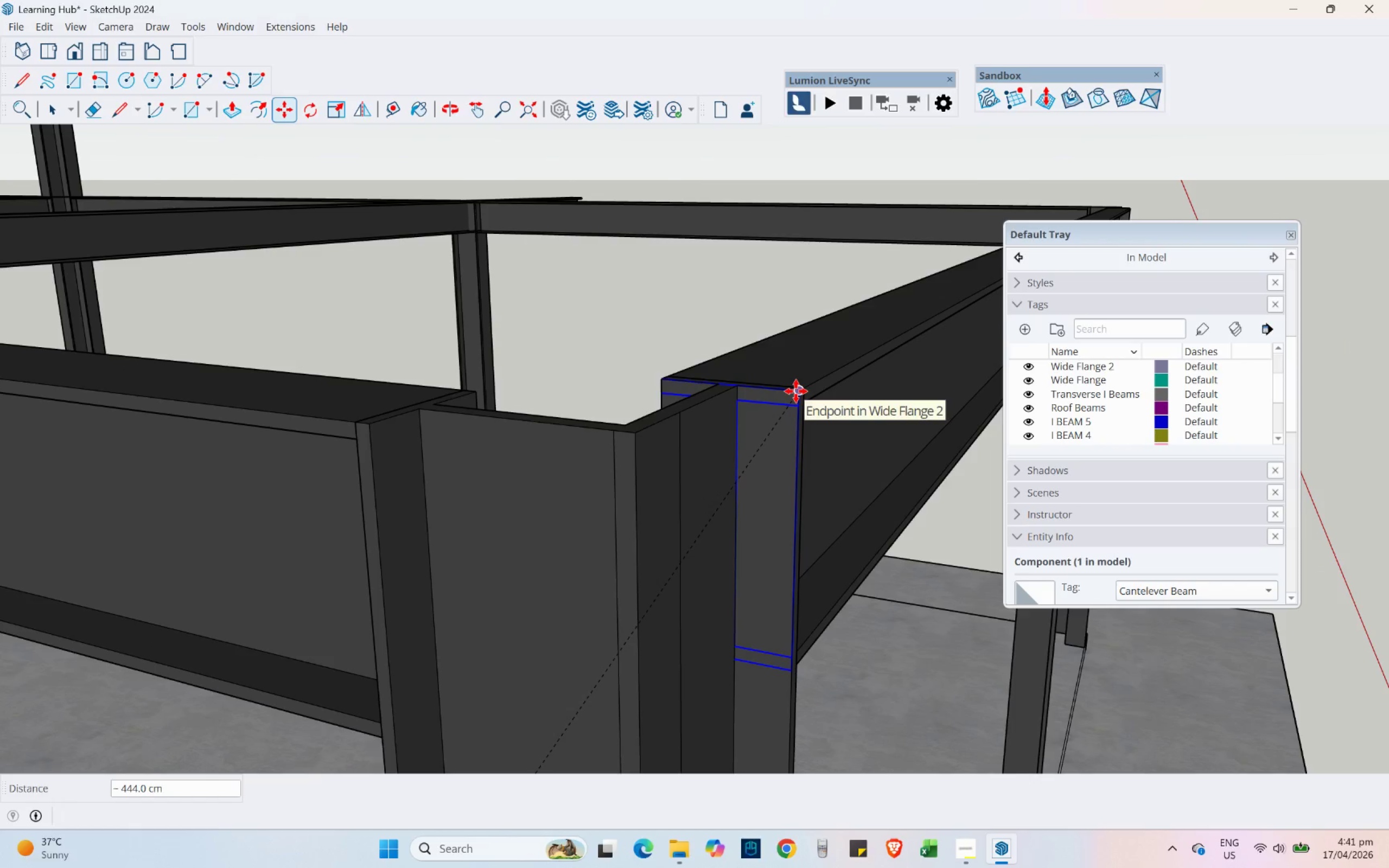 
left_click([796, 391])
 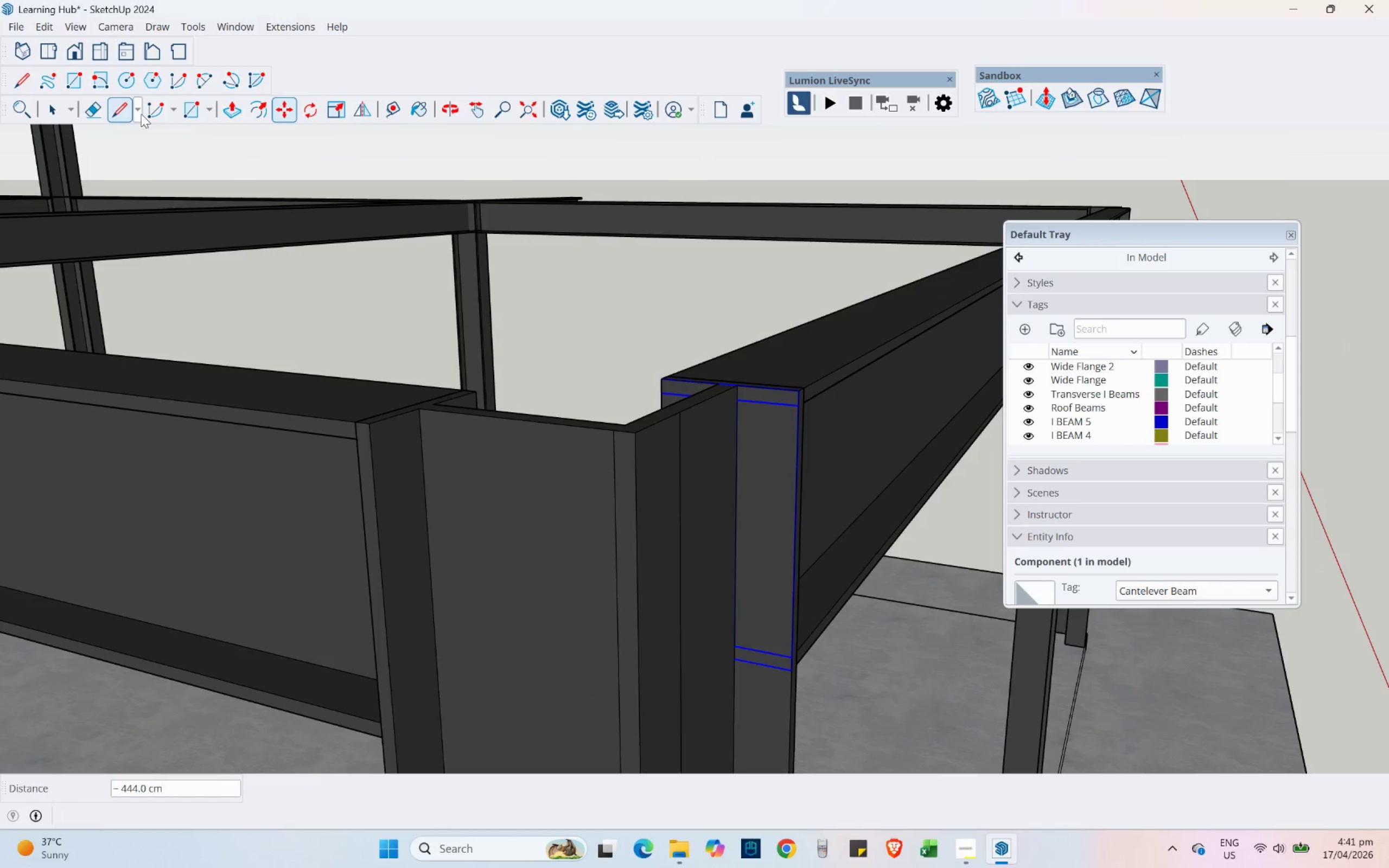 
left_click([61, 103])
 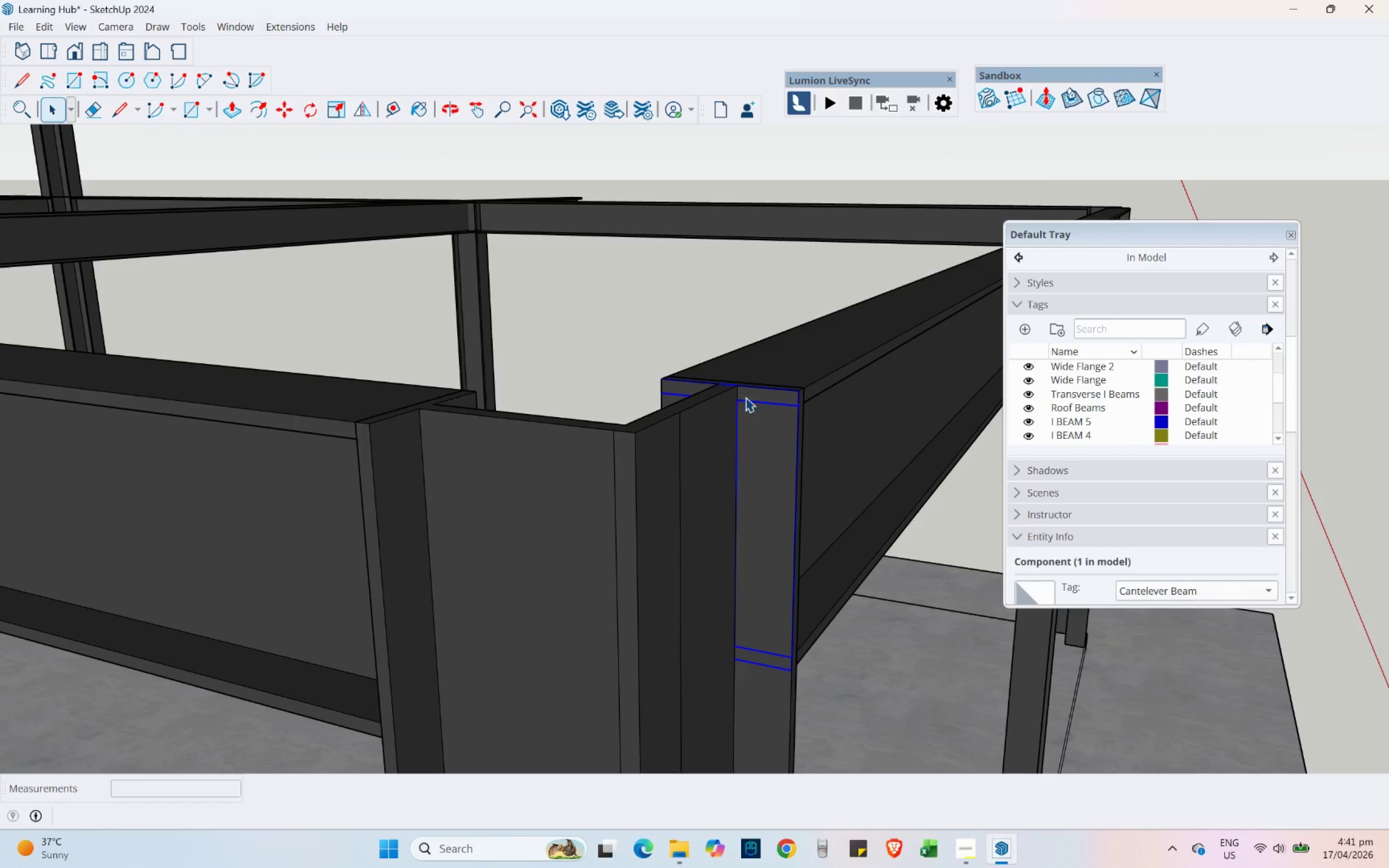 
double_click([754, 392])
 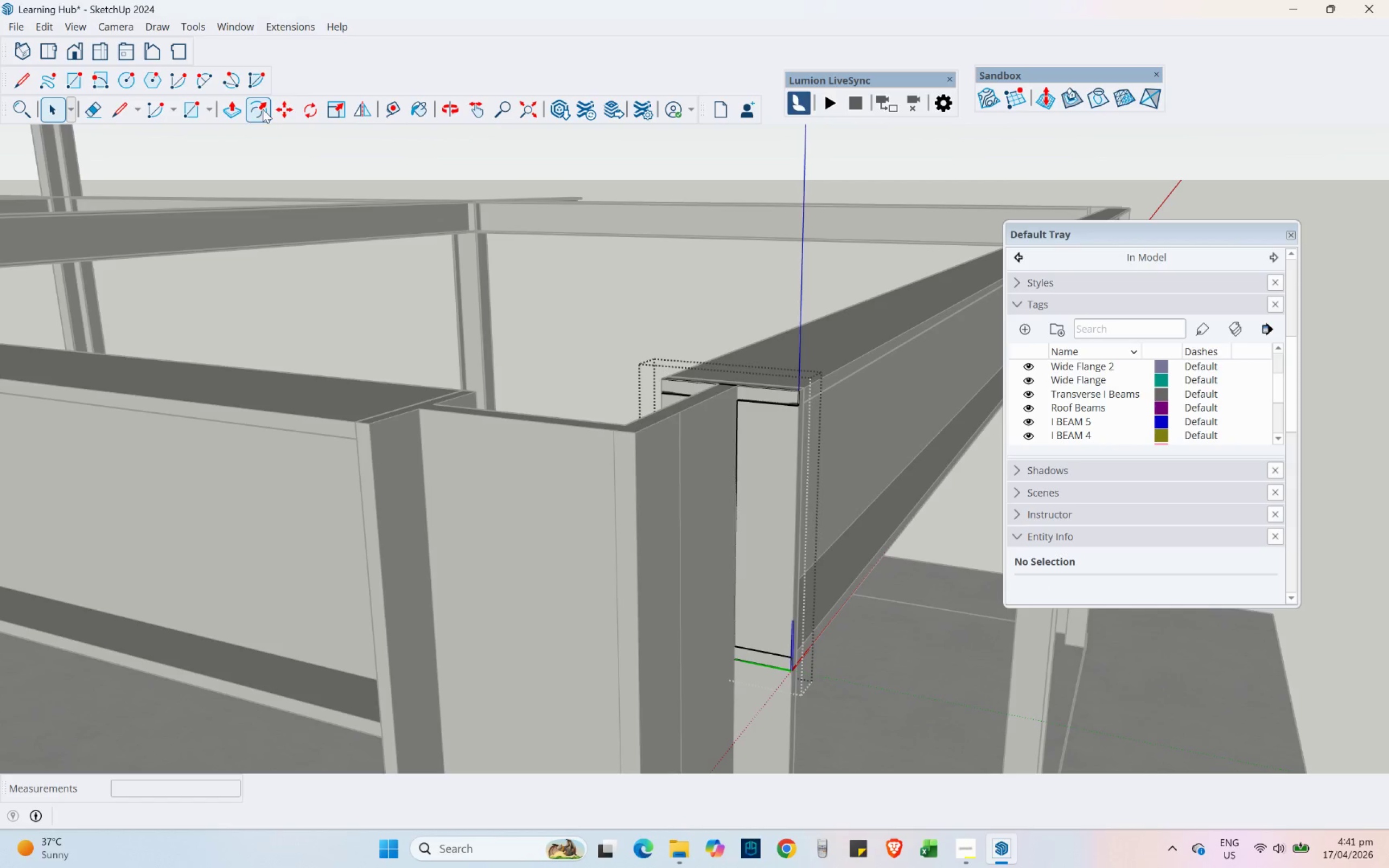 
left_click([238, 106])
 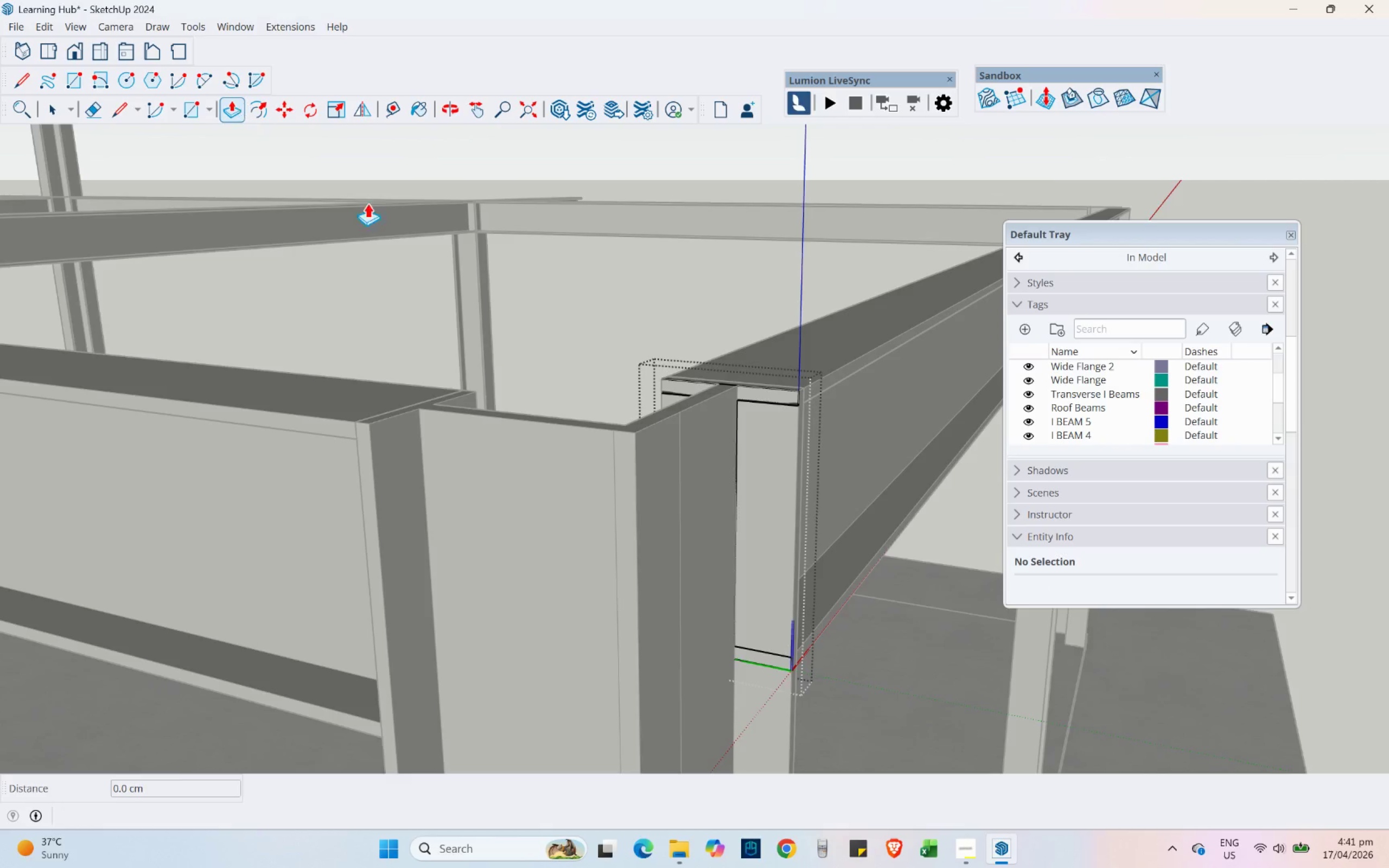 
scroll: coordinate [489, 293], scroll_direction: down, amount: 4.0
 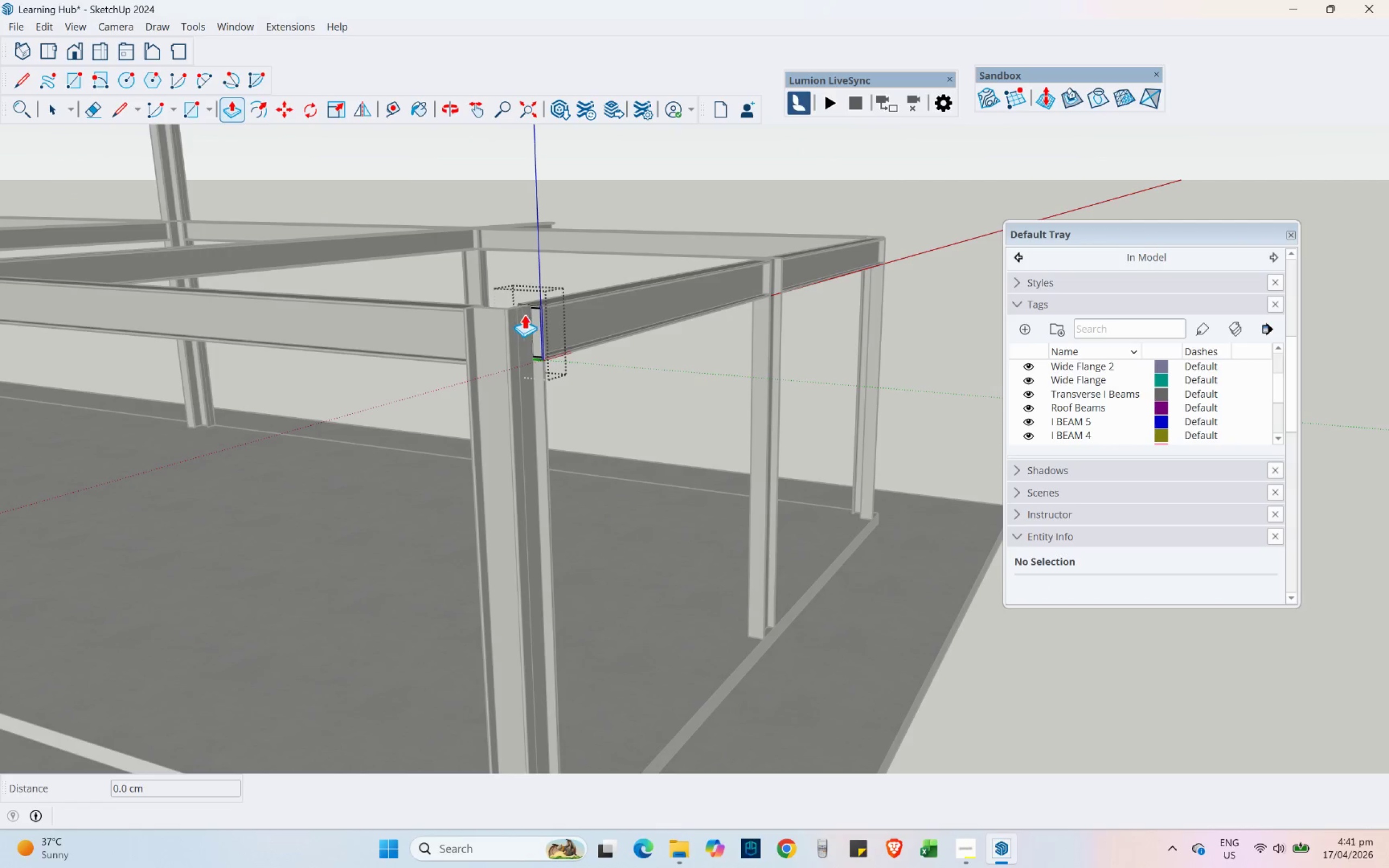 
scroll: coordinate [528, 314], scroll_direction: up, amount: 4.0
 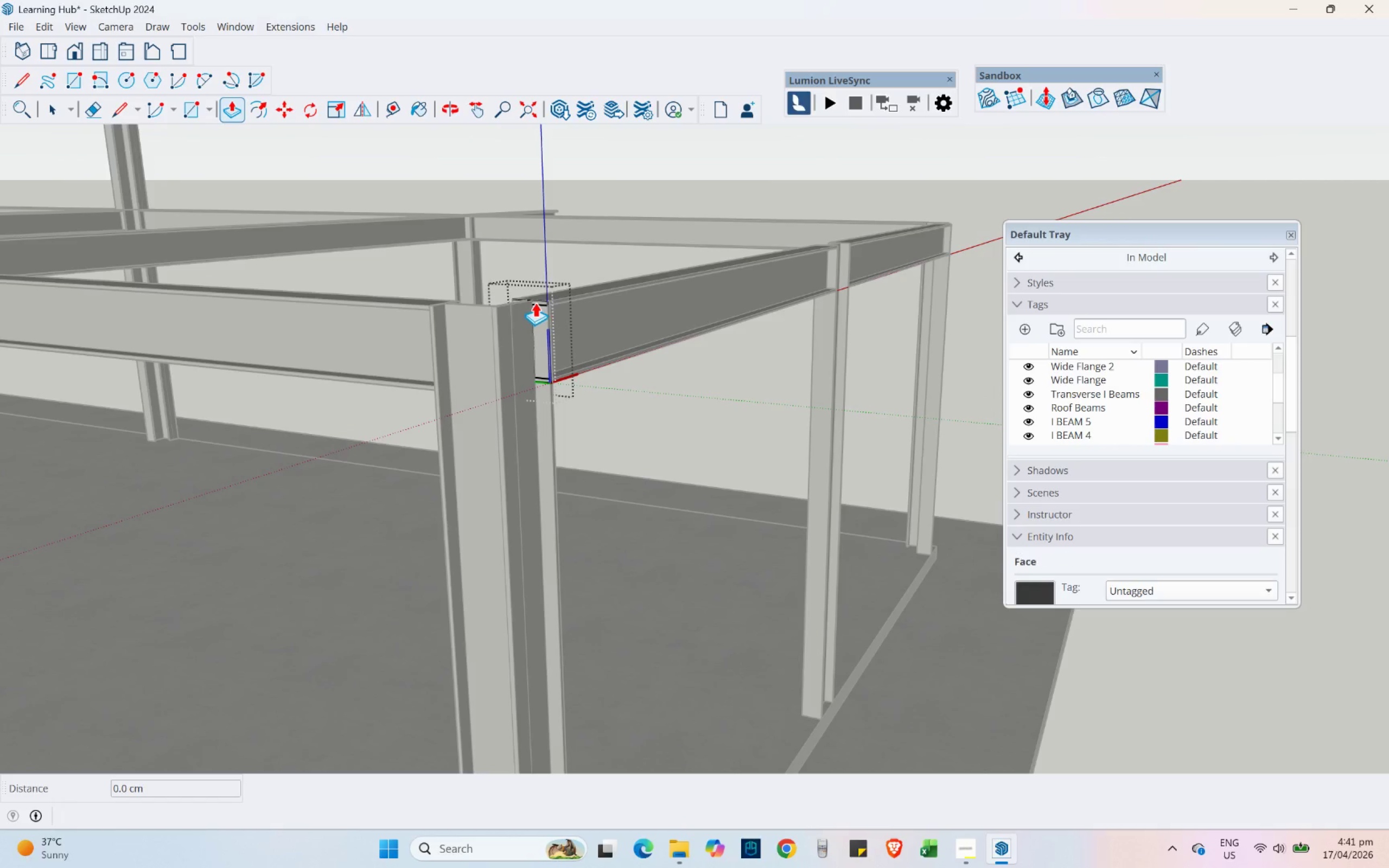 
left_click_drag(start_coordinate=[536, 302], to_coordinate=[385, 307])
 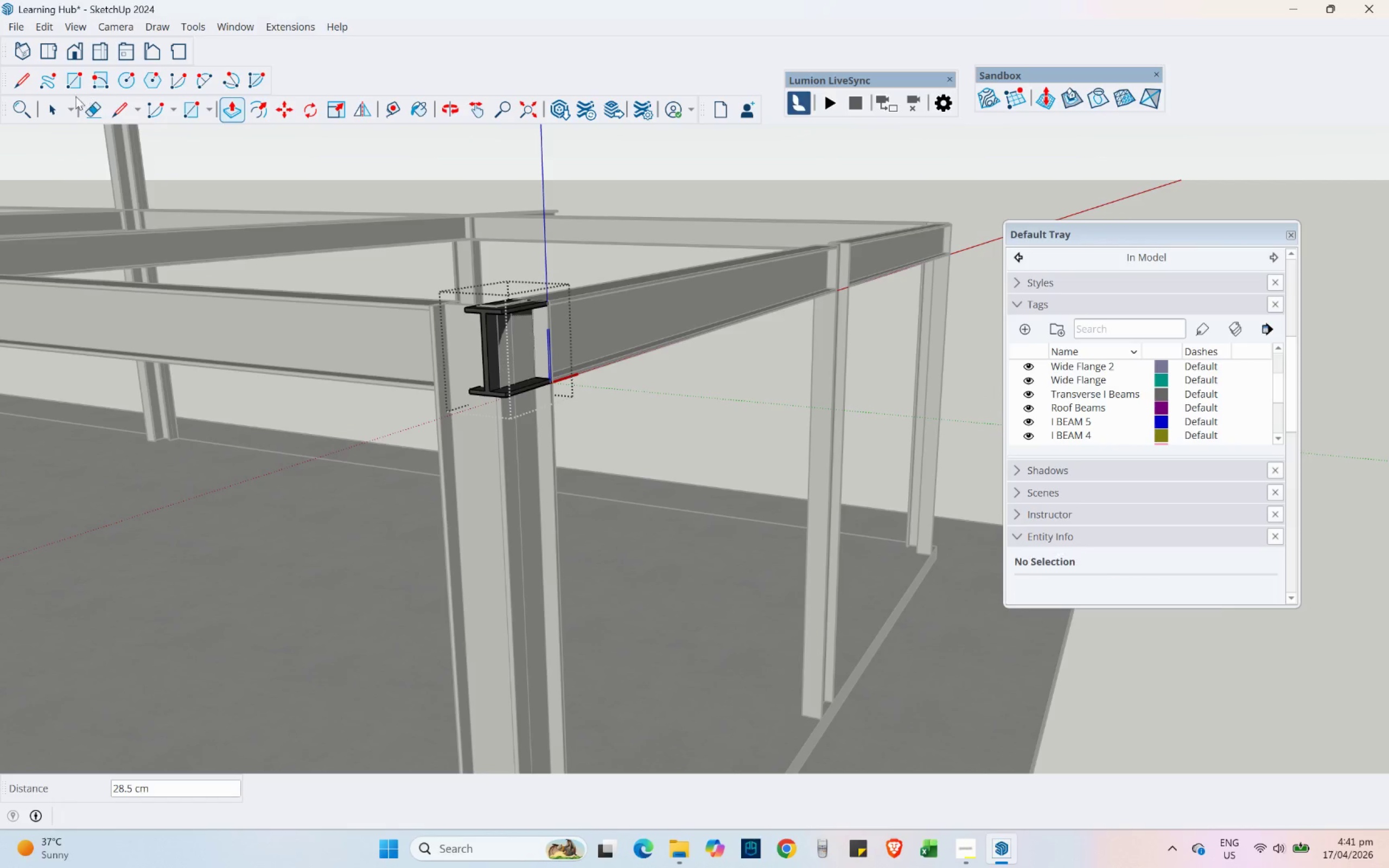 
left_click([58, 104])
 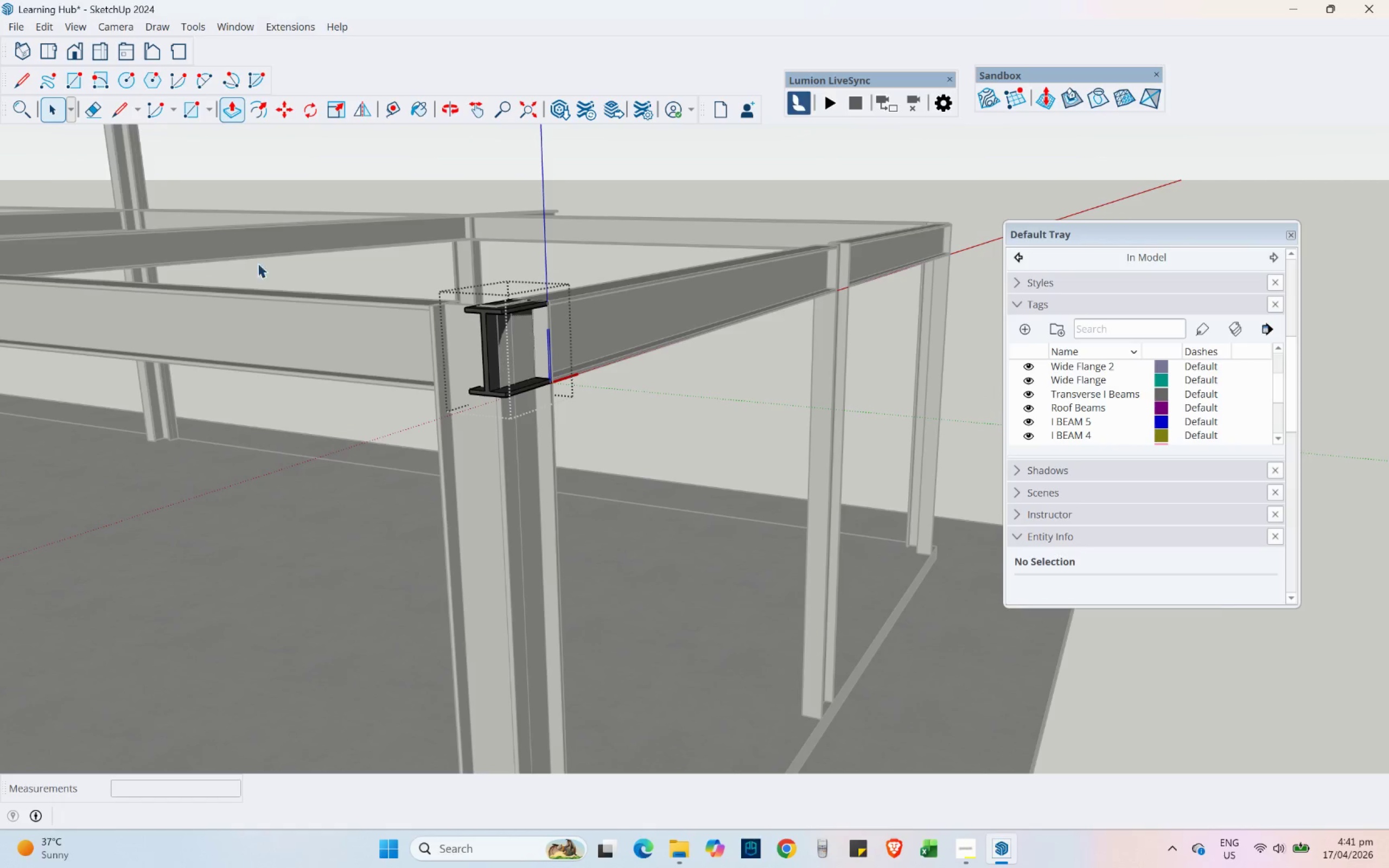 
left_click_drag(start_coordinate=[264, 261], to_coordinate=[734, 539])
 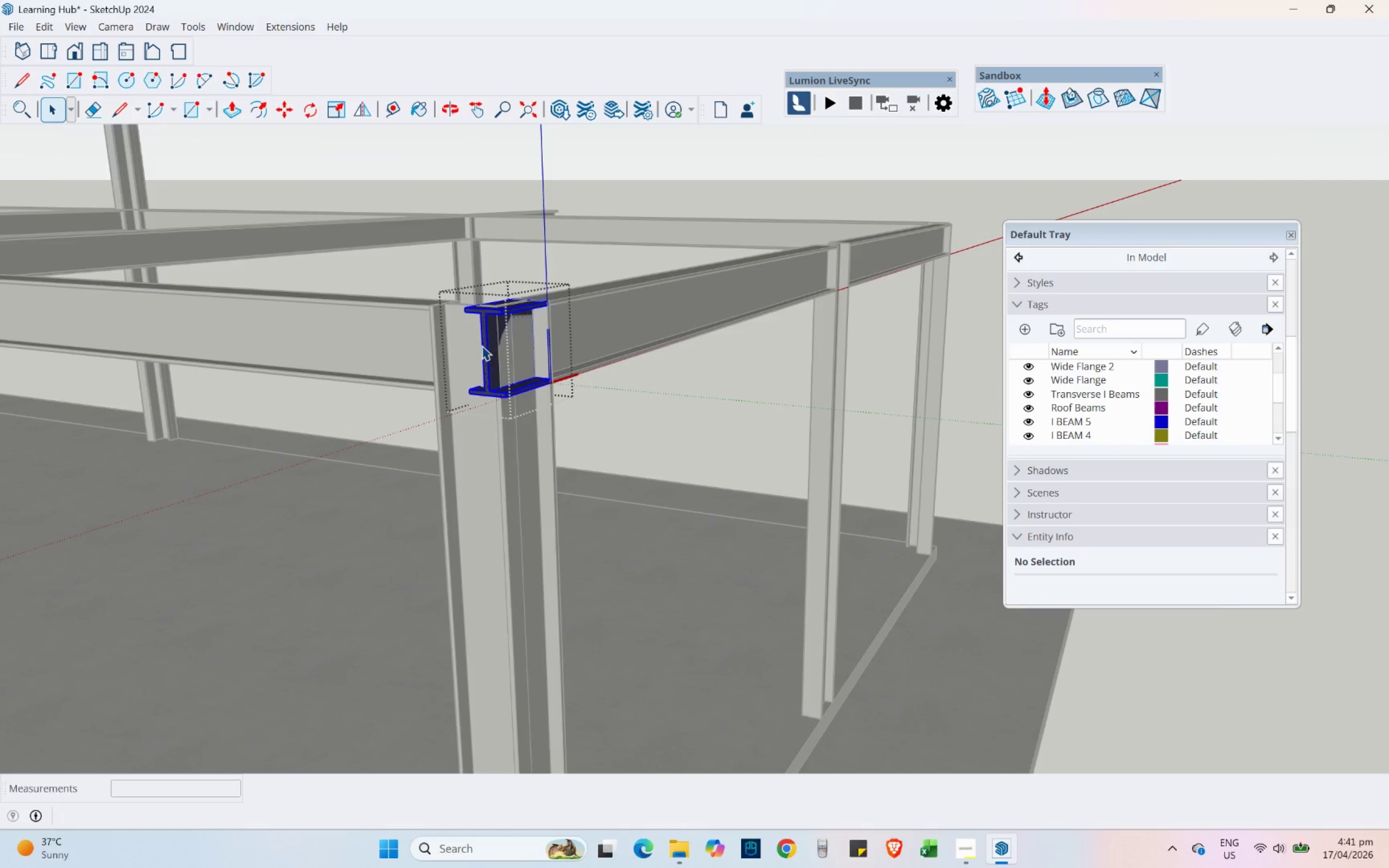 
right_click([487, 346])
 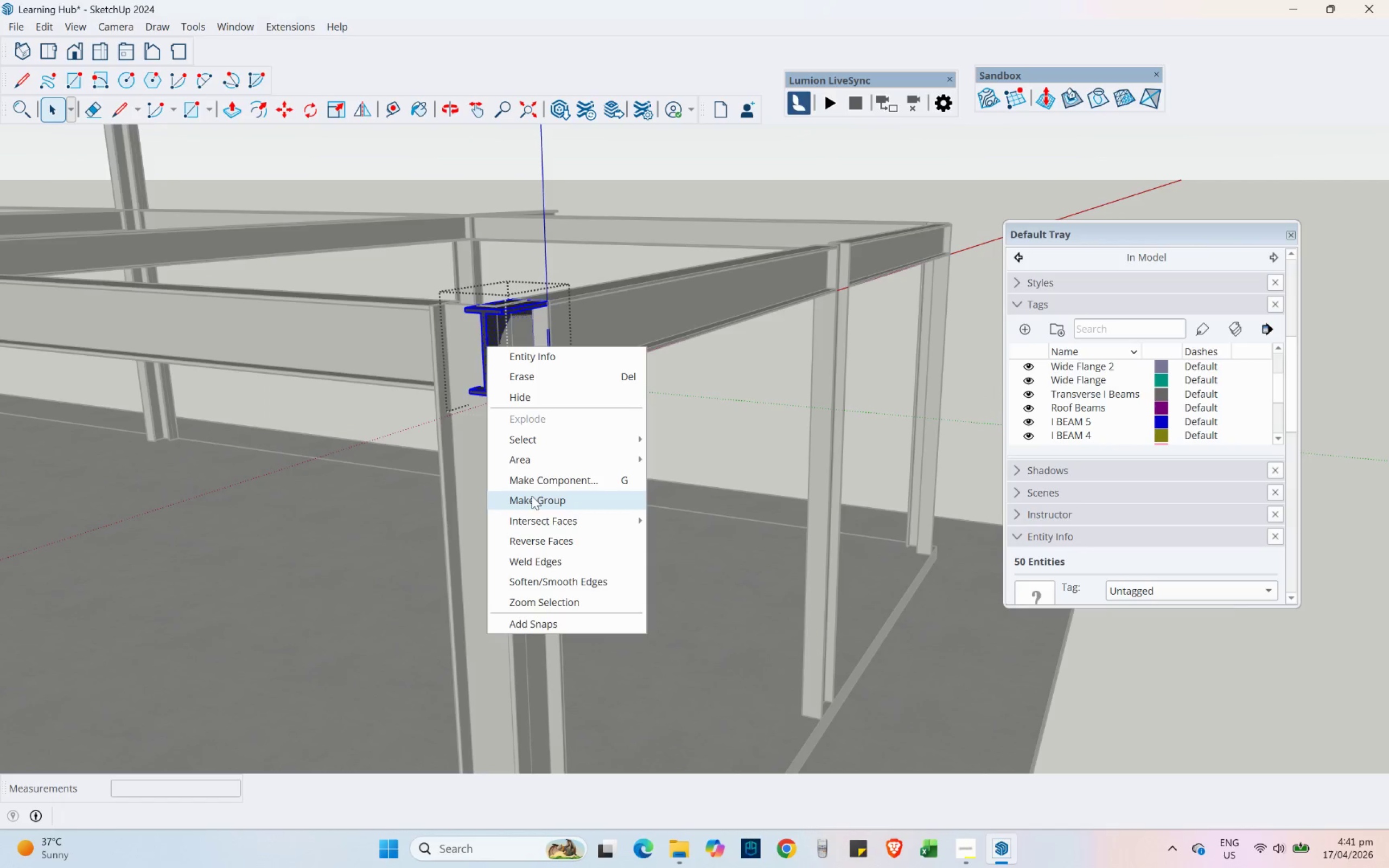 
left_click([532, 497])
 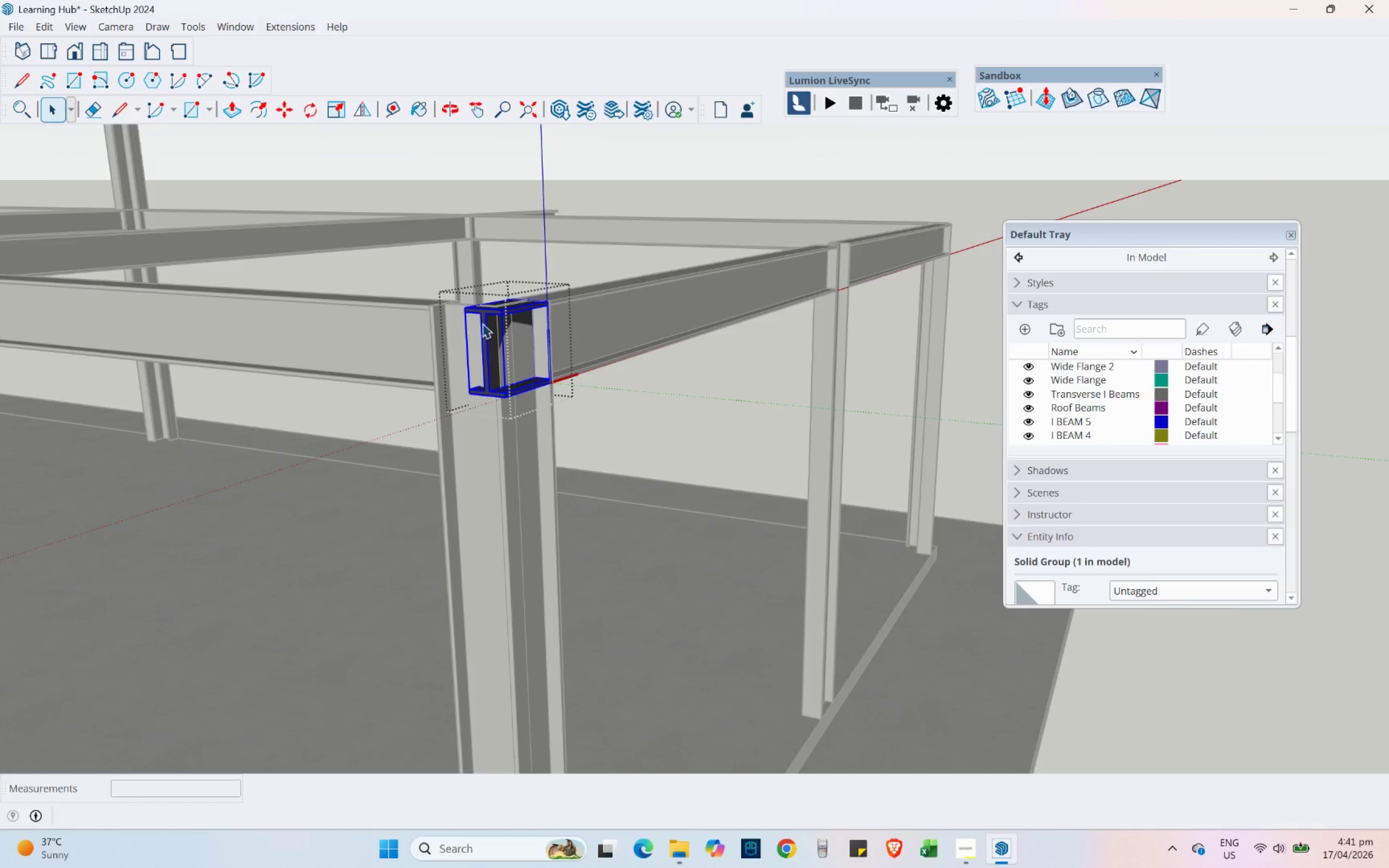 
double_click([485, 322])
 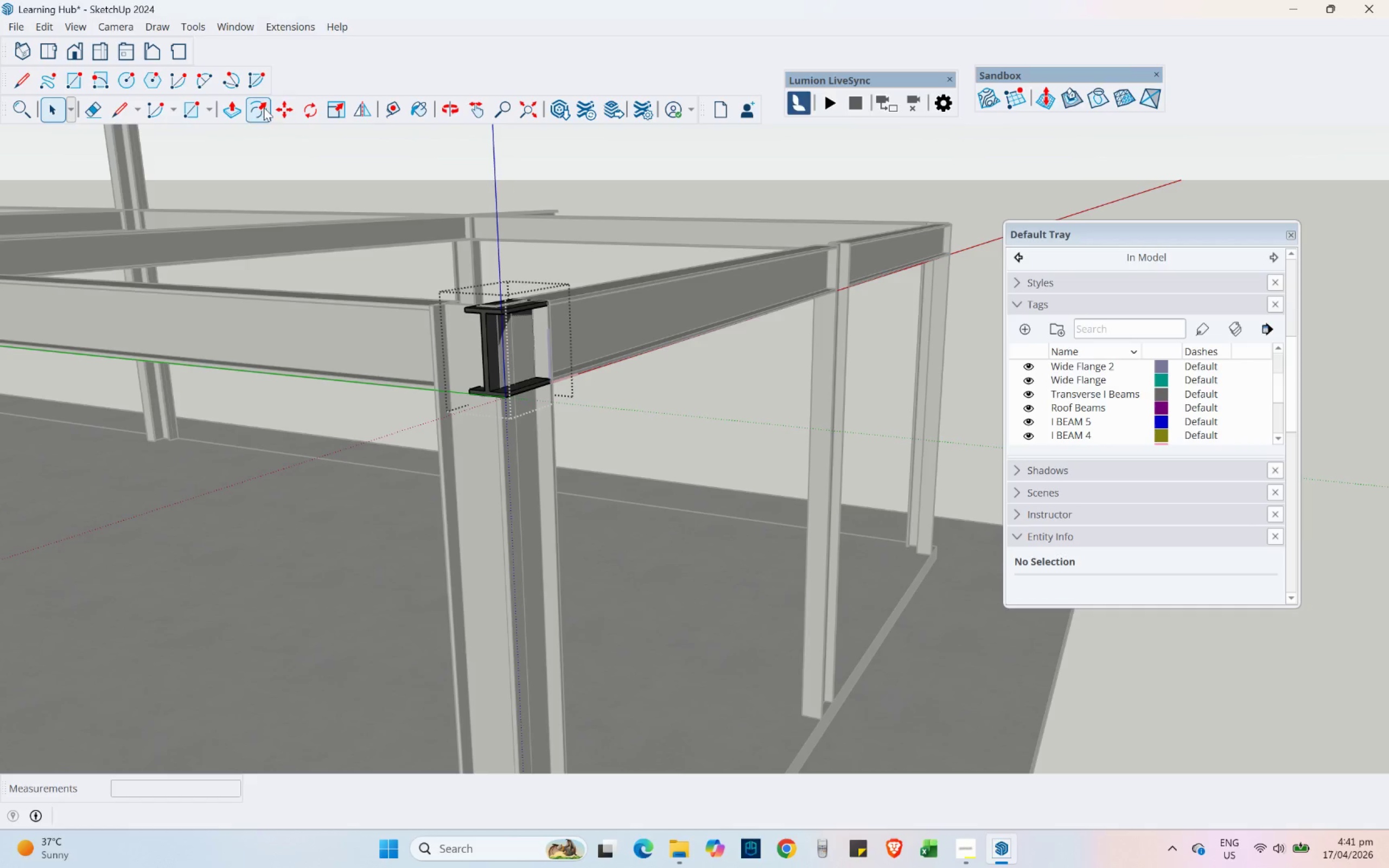 
left_click([238, 113])
 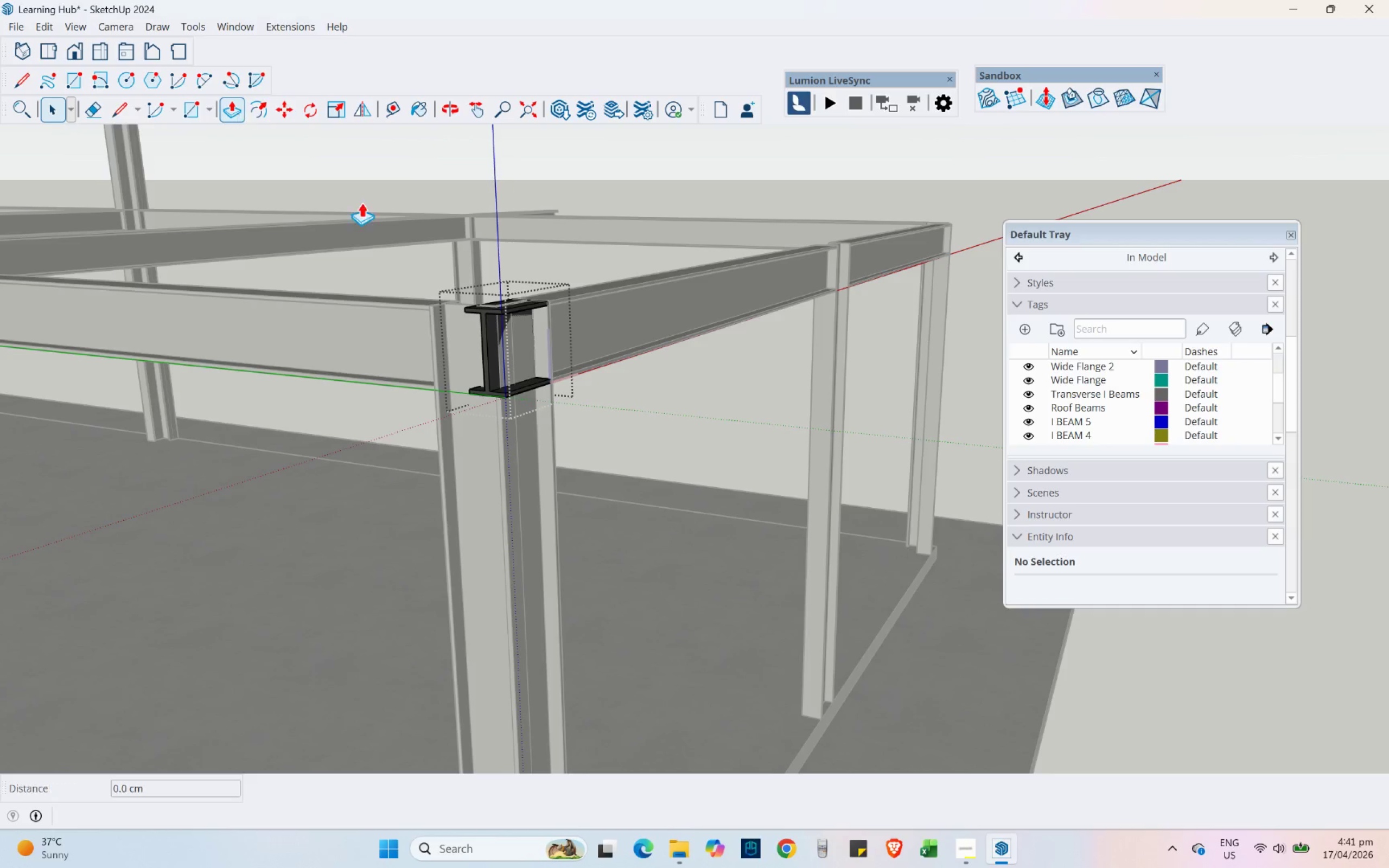 
scroll: coordinate [444, 259], scroll_direction: up, amount: 3.0
 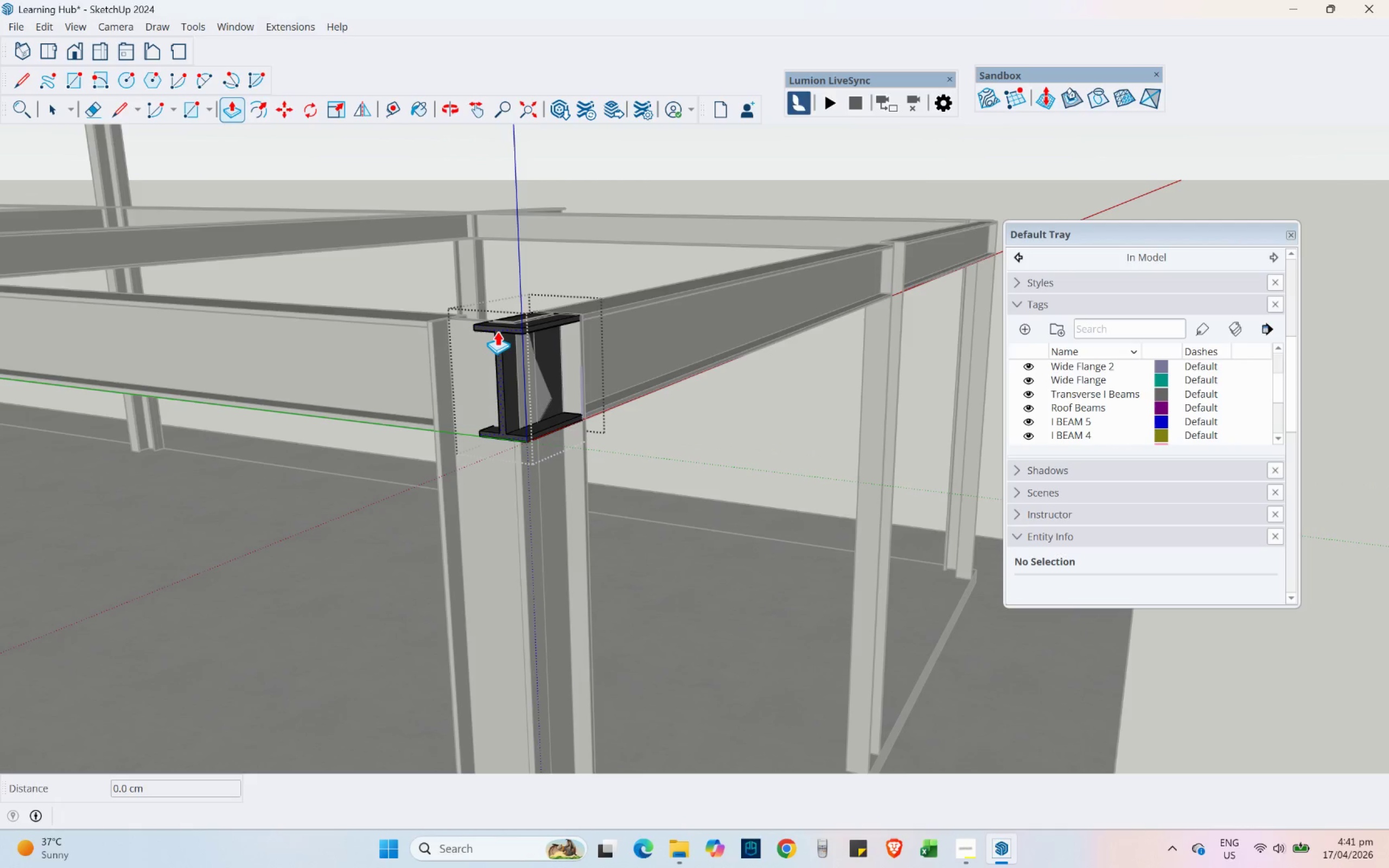 
left_click([497, 331])
 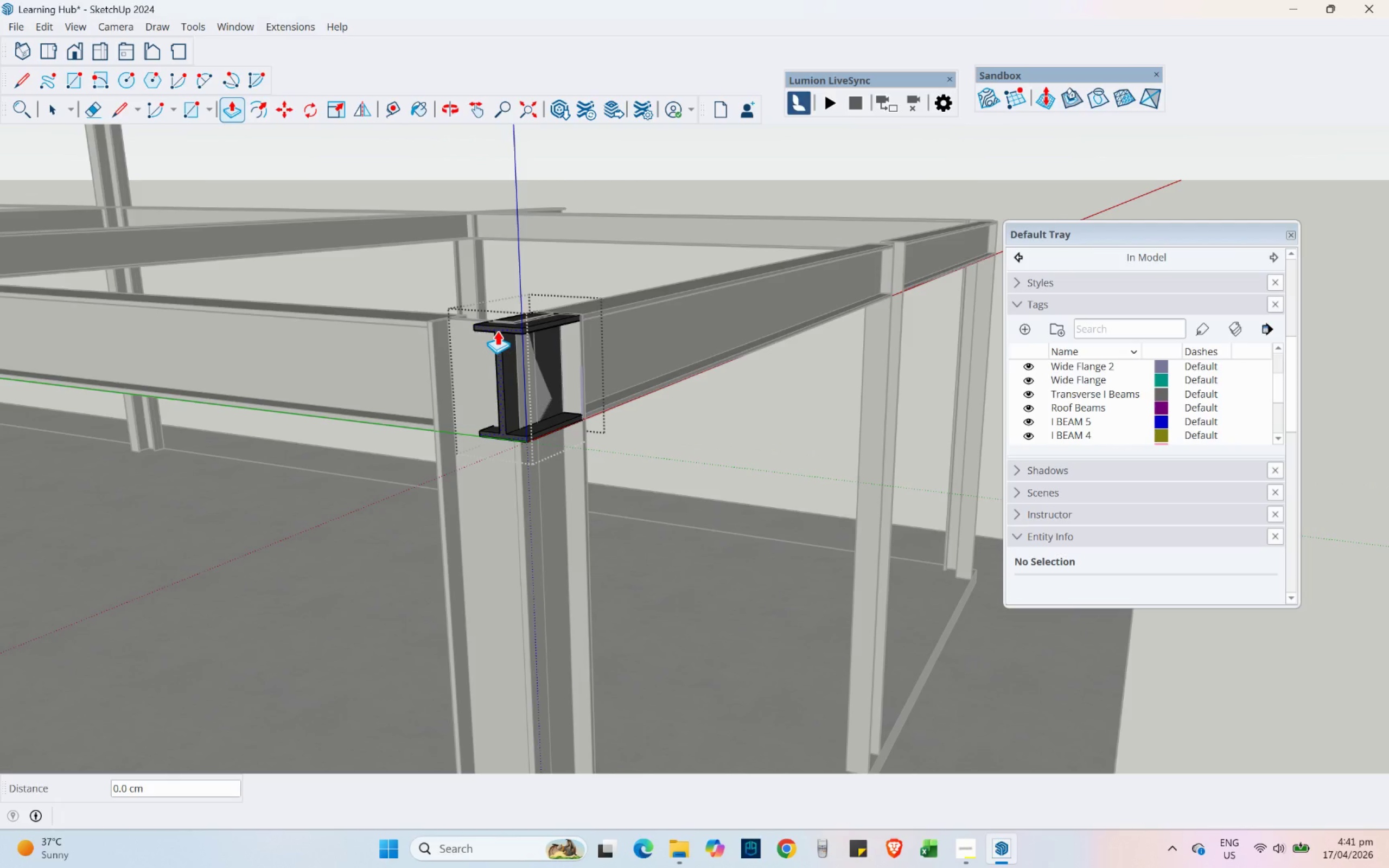 
hold_key(key=ShiftLeft, duration=0.34)
 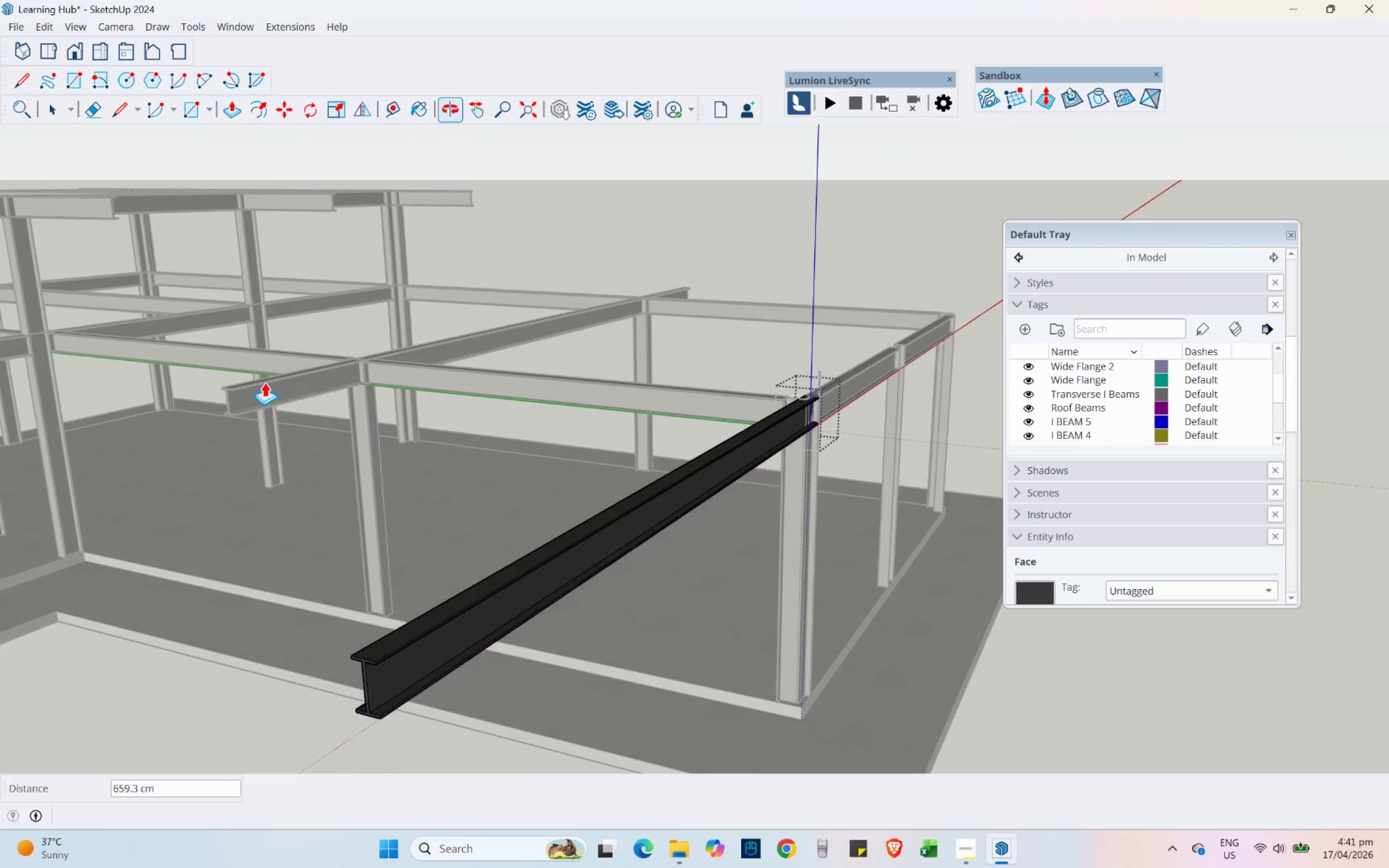 
scroll: coordinate [563, 390], scroll_direction: down, amount: 14.0
 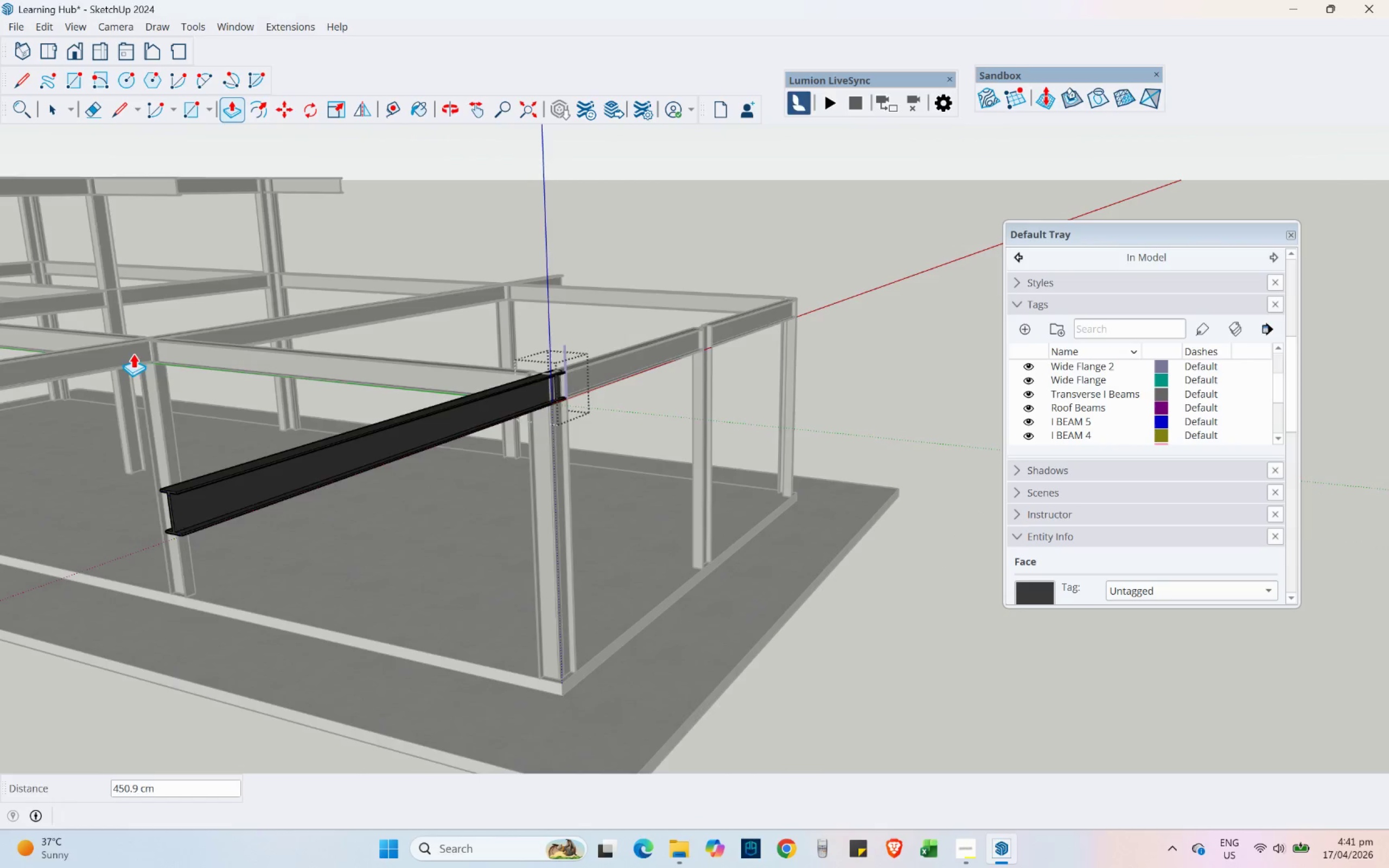 
scroll: coordinate [218, 395], scroll_direction: up, amount: 17.0
 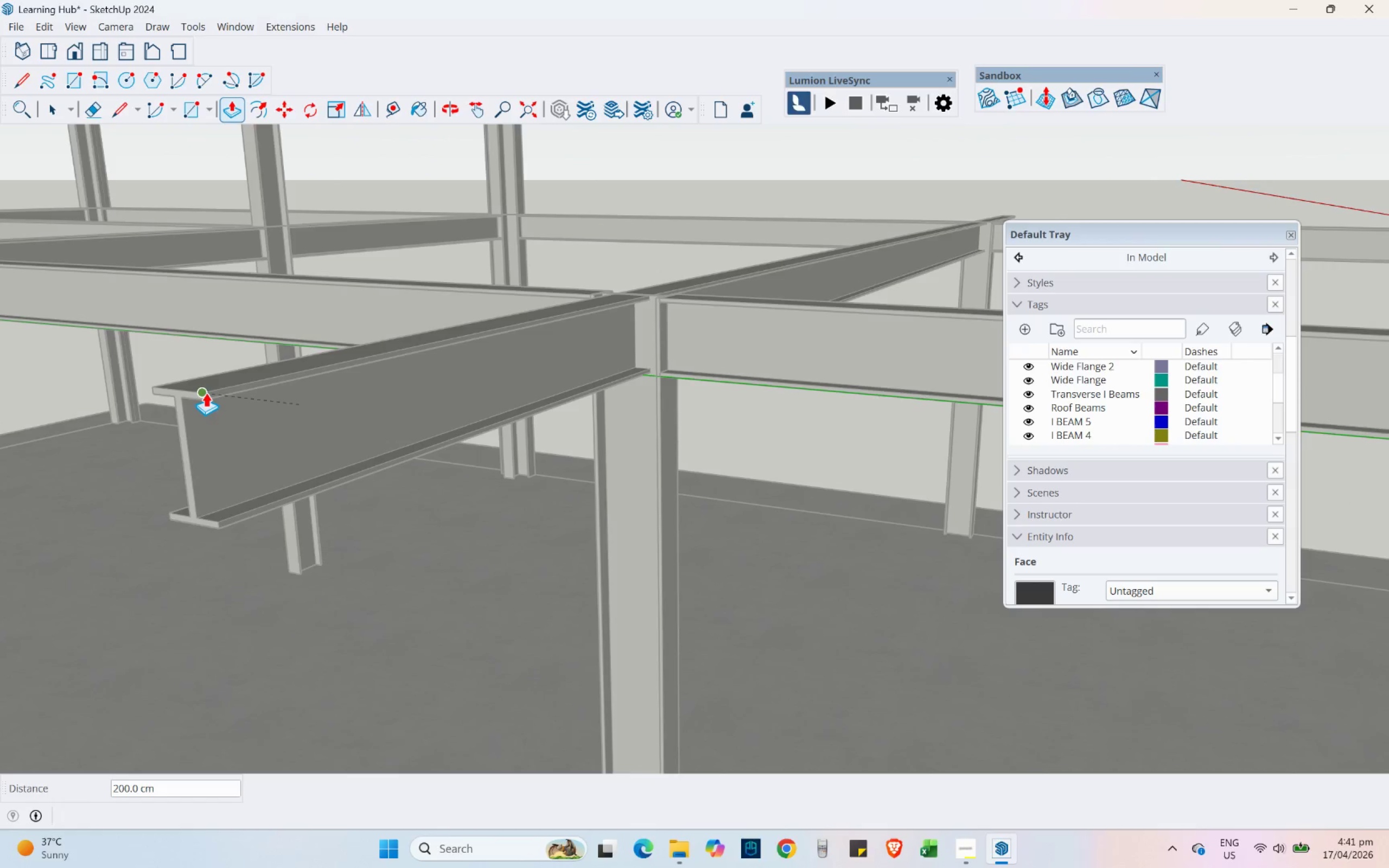 
left_click([206, 392])
 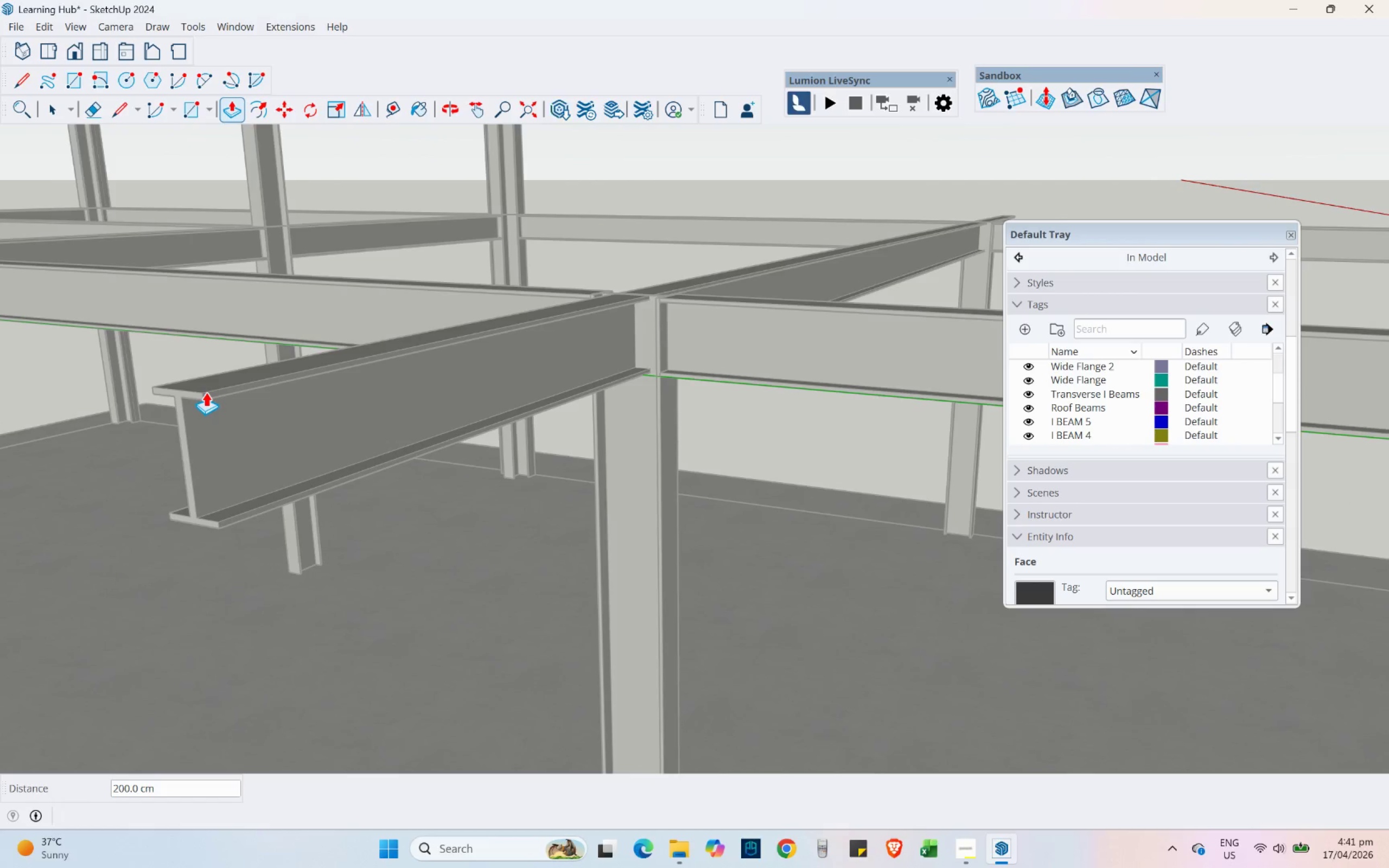 
scroll: coordinate [210, 392], scroll_direction: down, amount: 18.0
 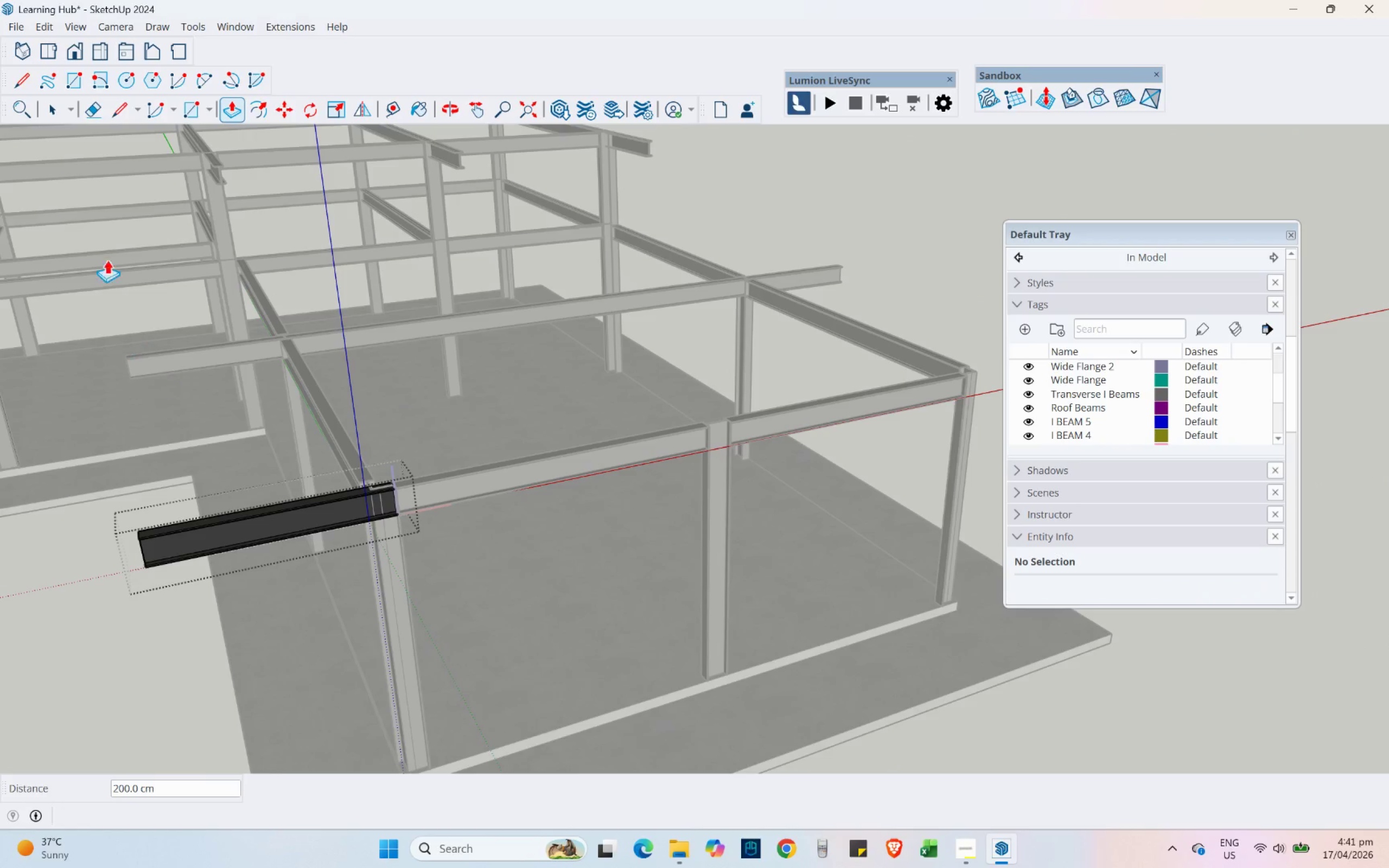 
left_click([44, 108])
 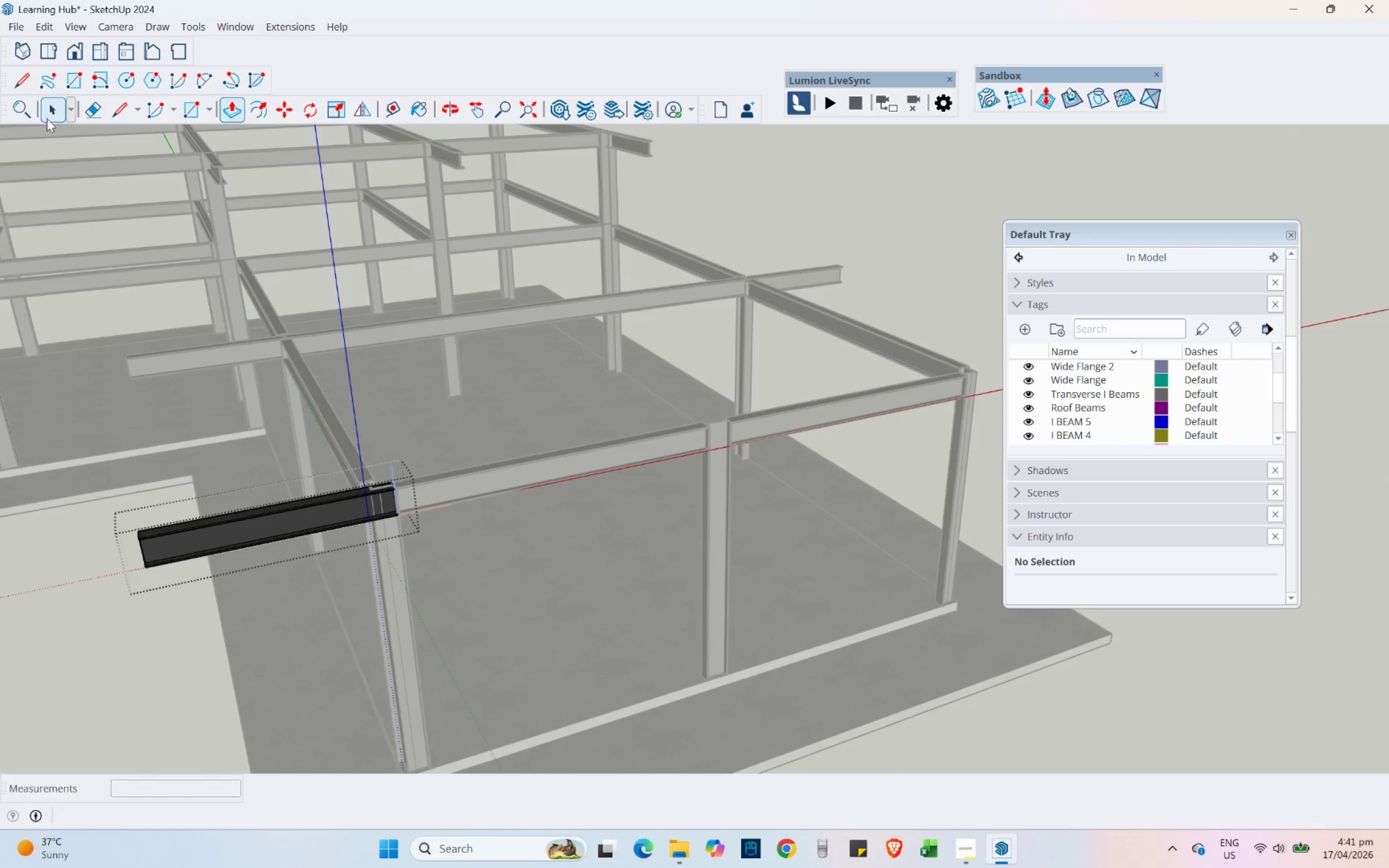 
left_click_drag(start_coordinate=[89, 370], to_coordinate=[93, 375])
 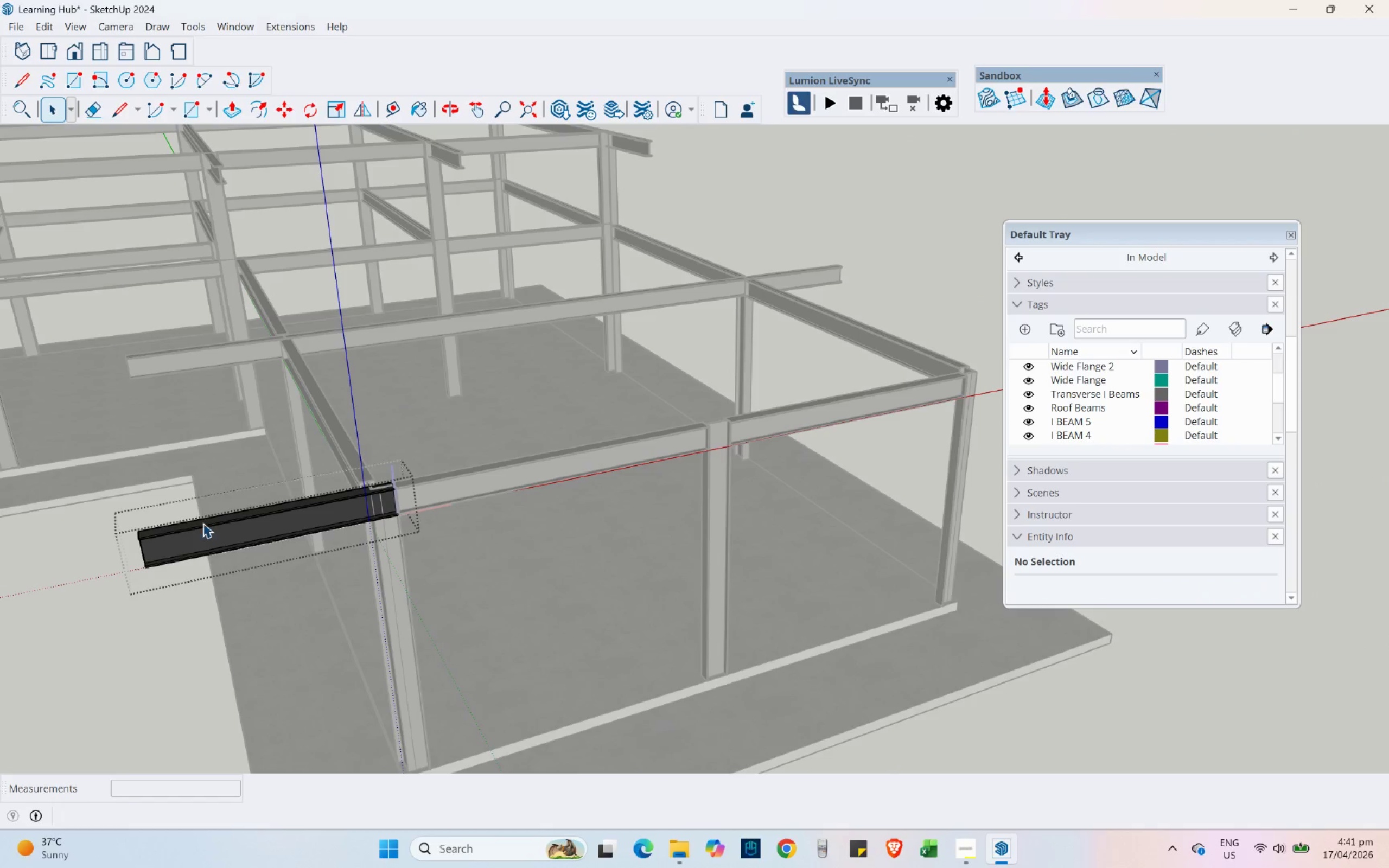 
left_click([244, 601])
 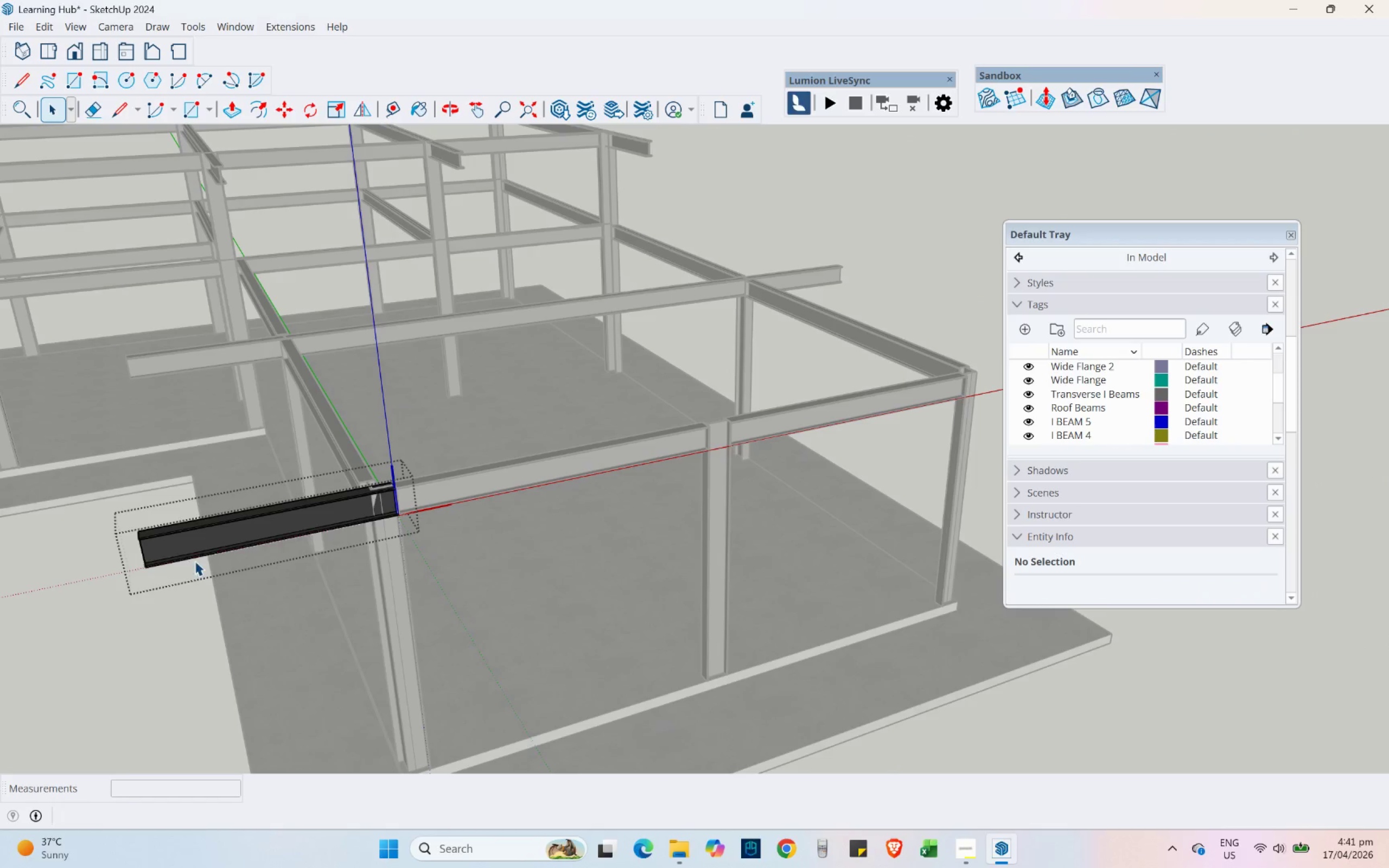 
left_click([184, 541])
 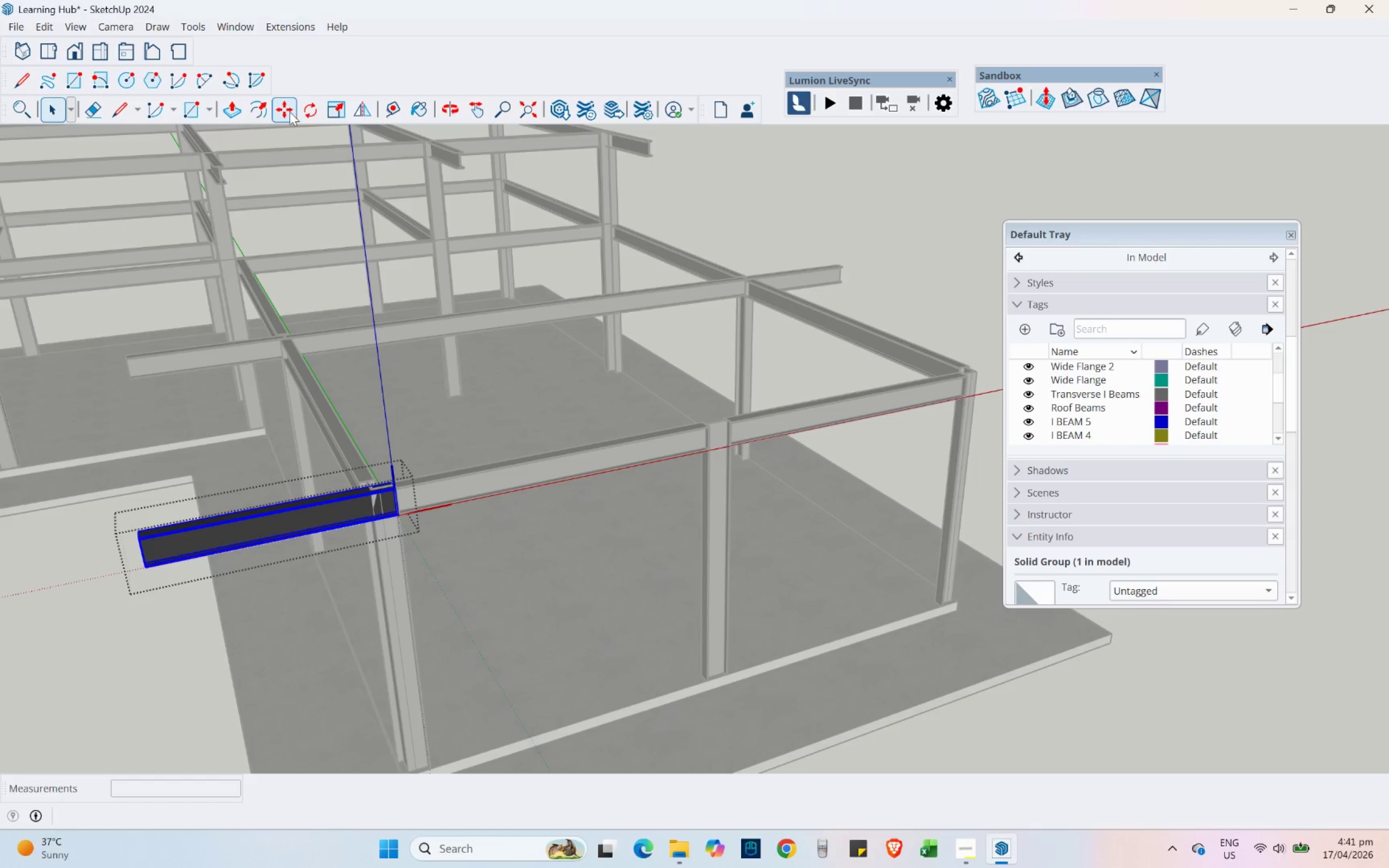 
left_click([283, 115])
 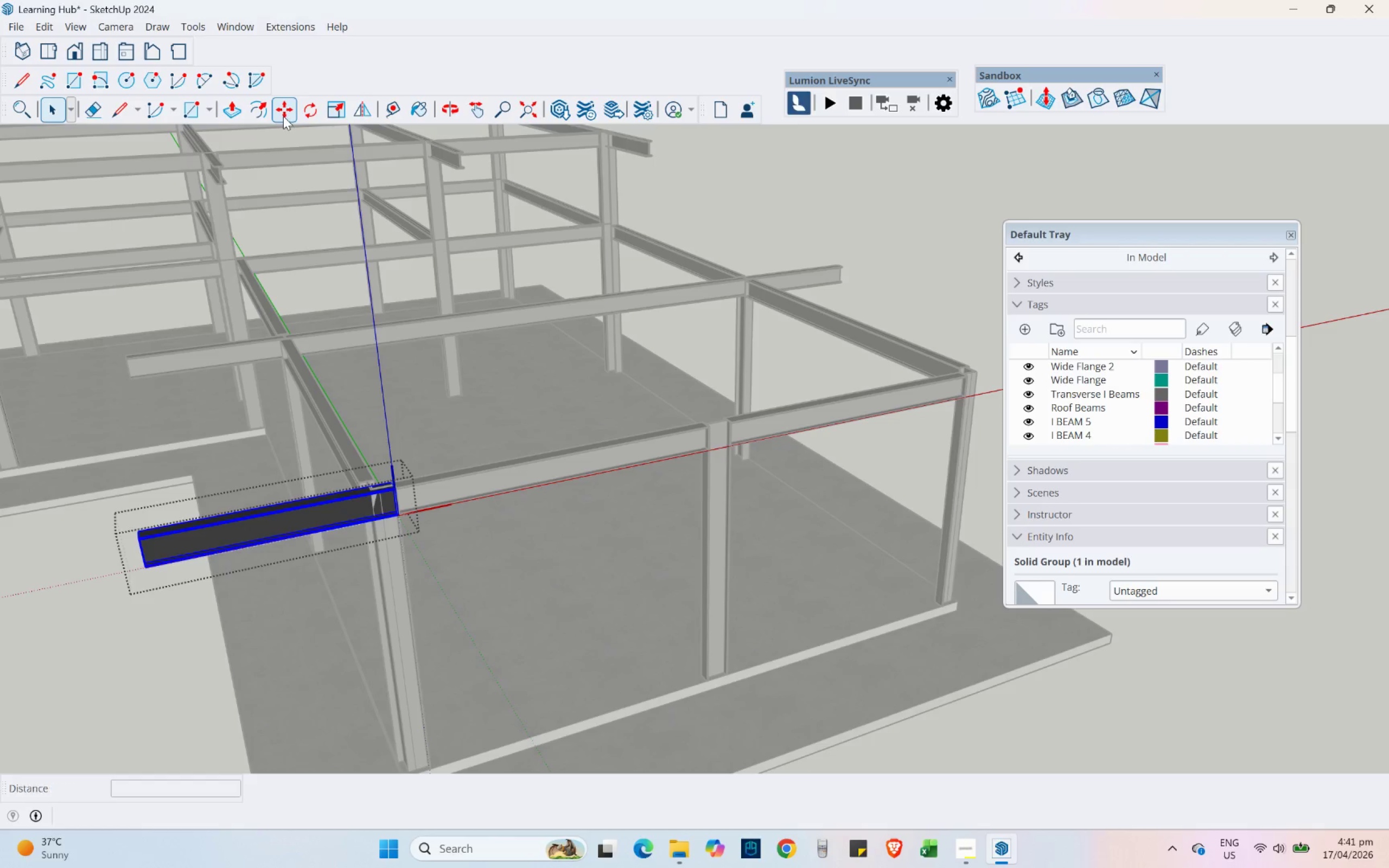 
key(Control+ControlLeft)
 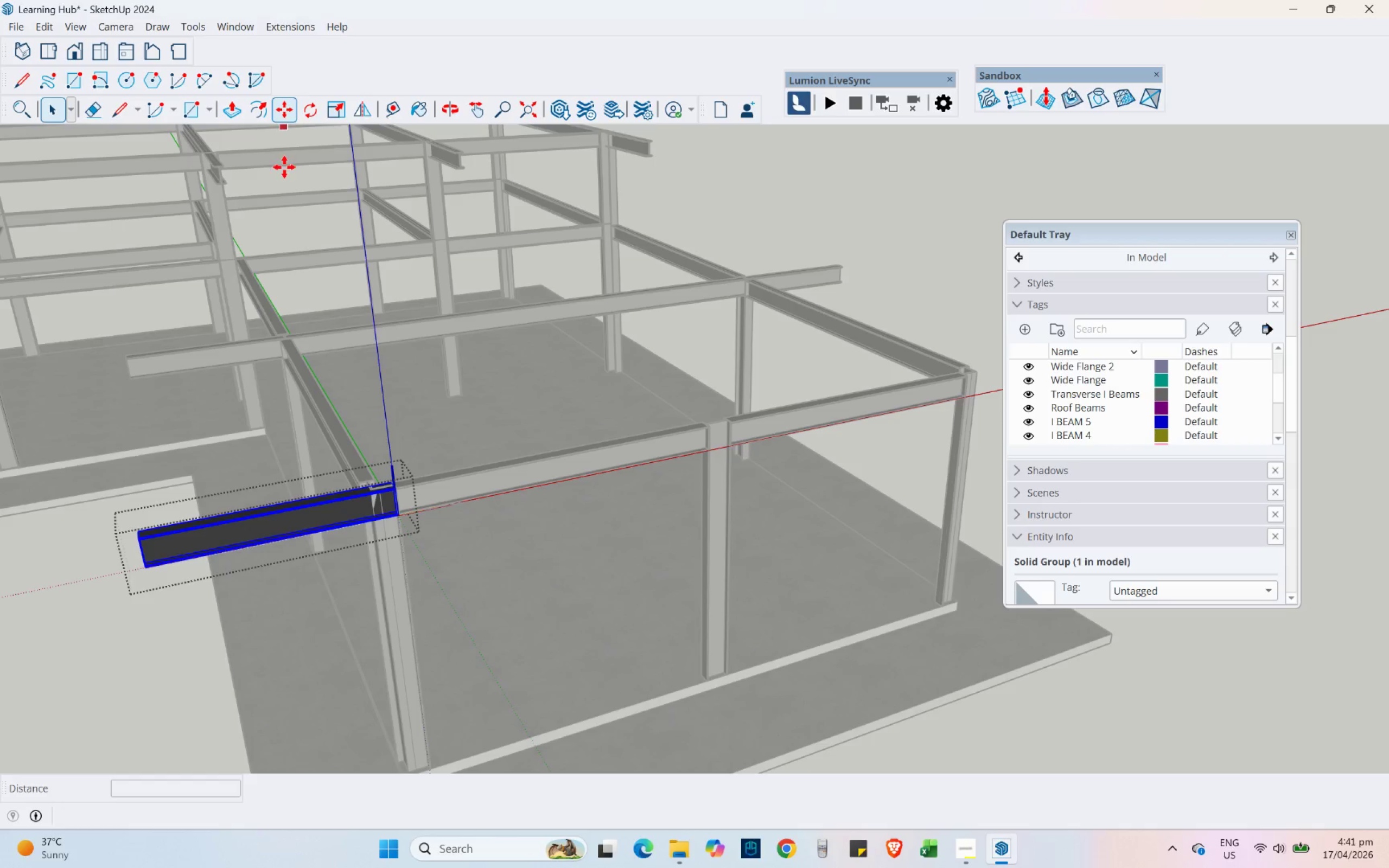 
scroll: coordinate [369, 561], scroll_direction: up, amount: 9.0
 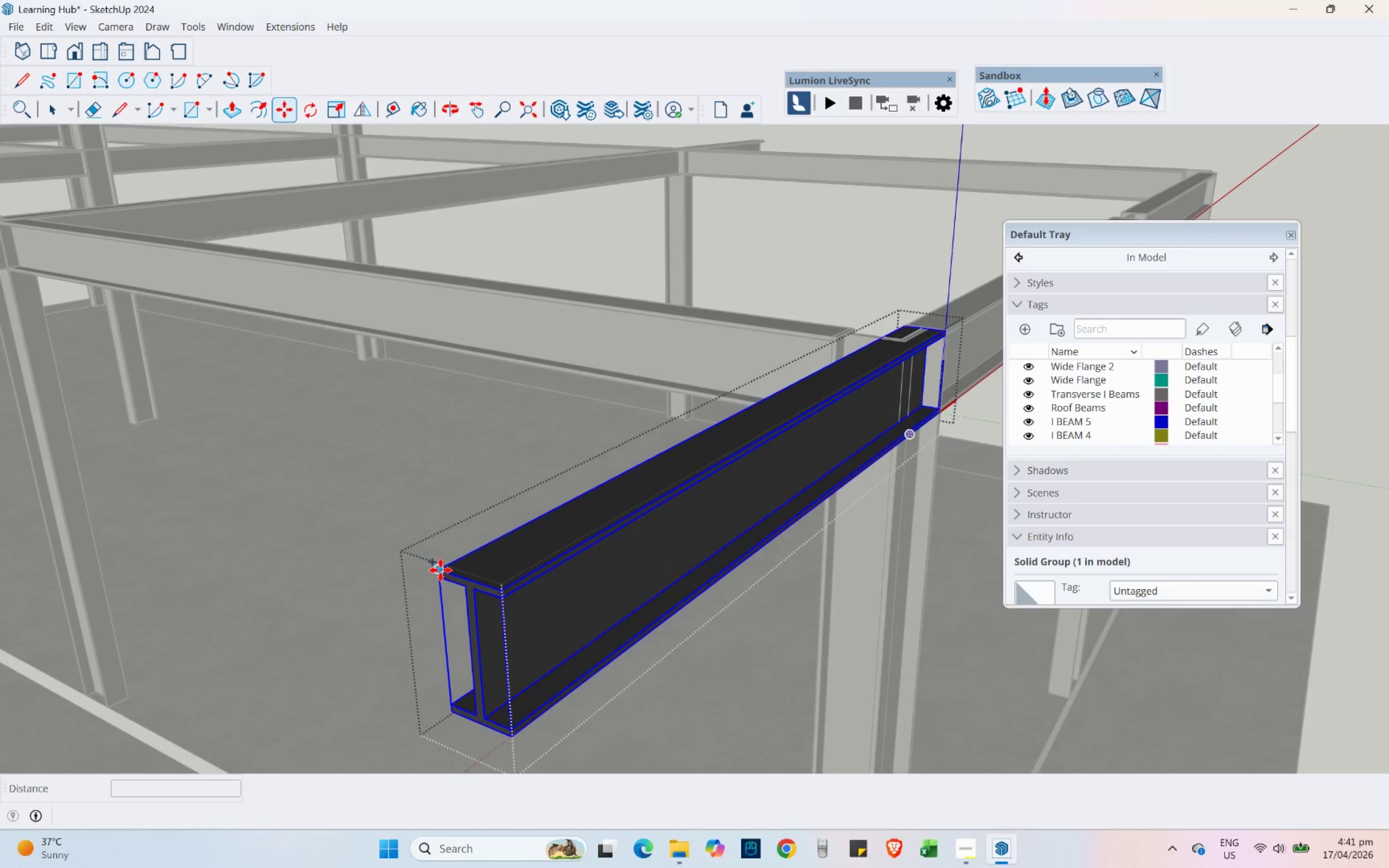 
left_click([441, 570])
 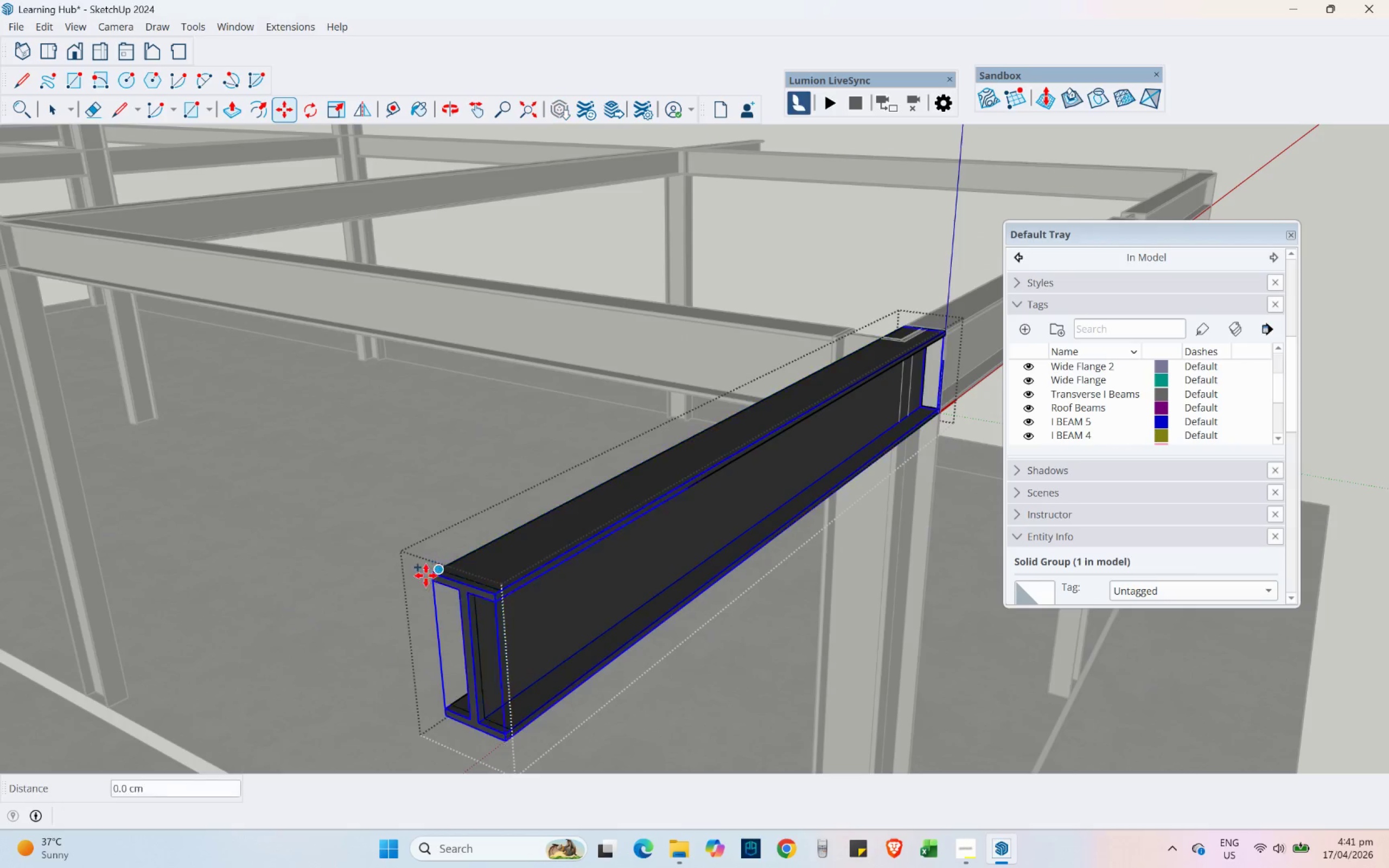 
scroll: coordinate [217, 600], scroll_direction: down, amount: 5.0
 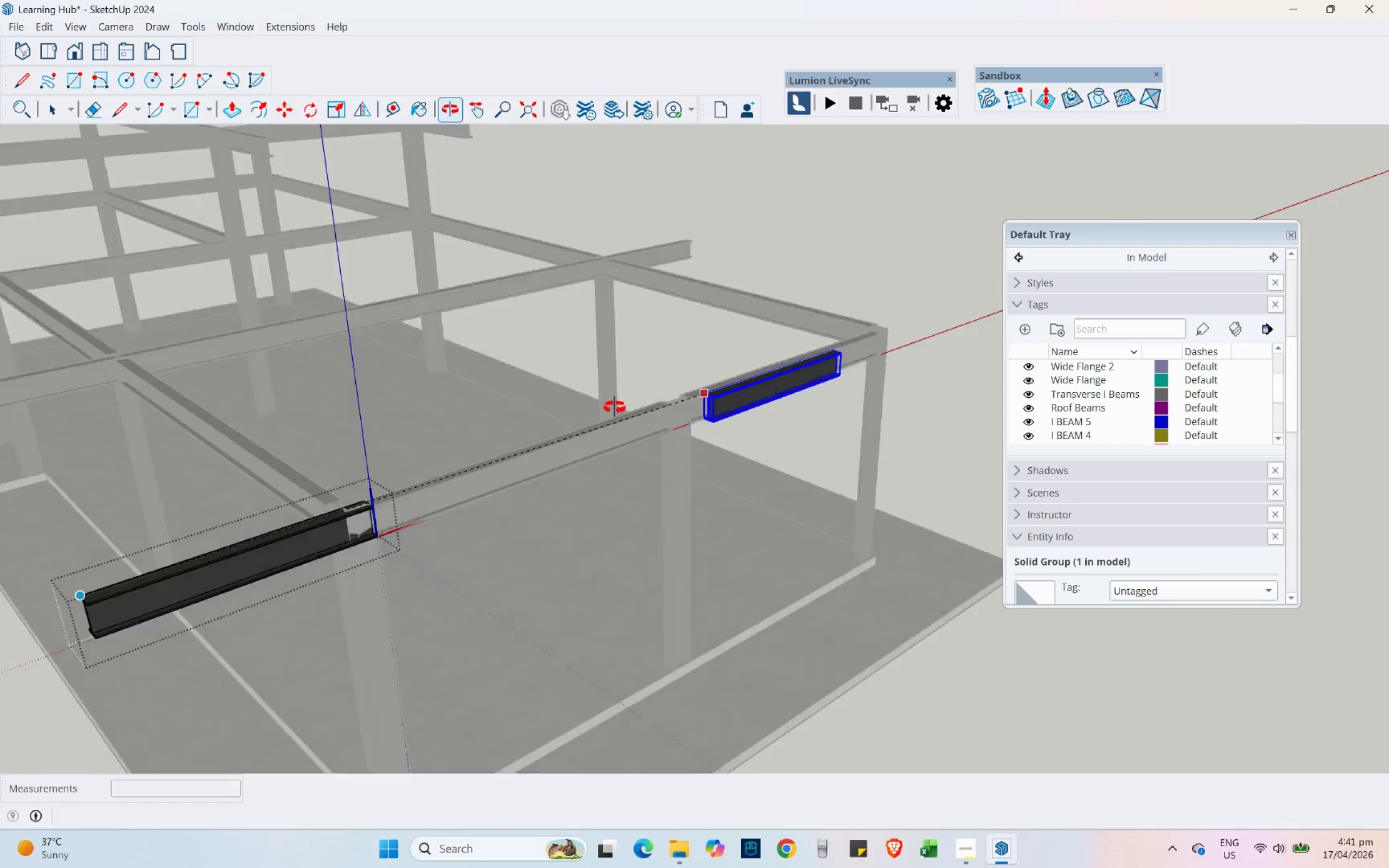 
scroll: coordinate [684, 447], scroll_direction: up, amount: 3.0
 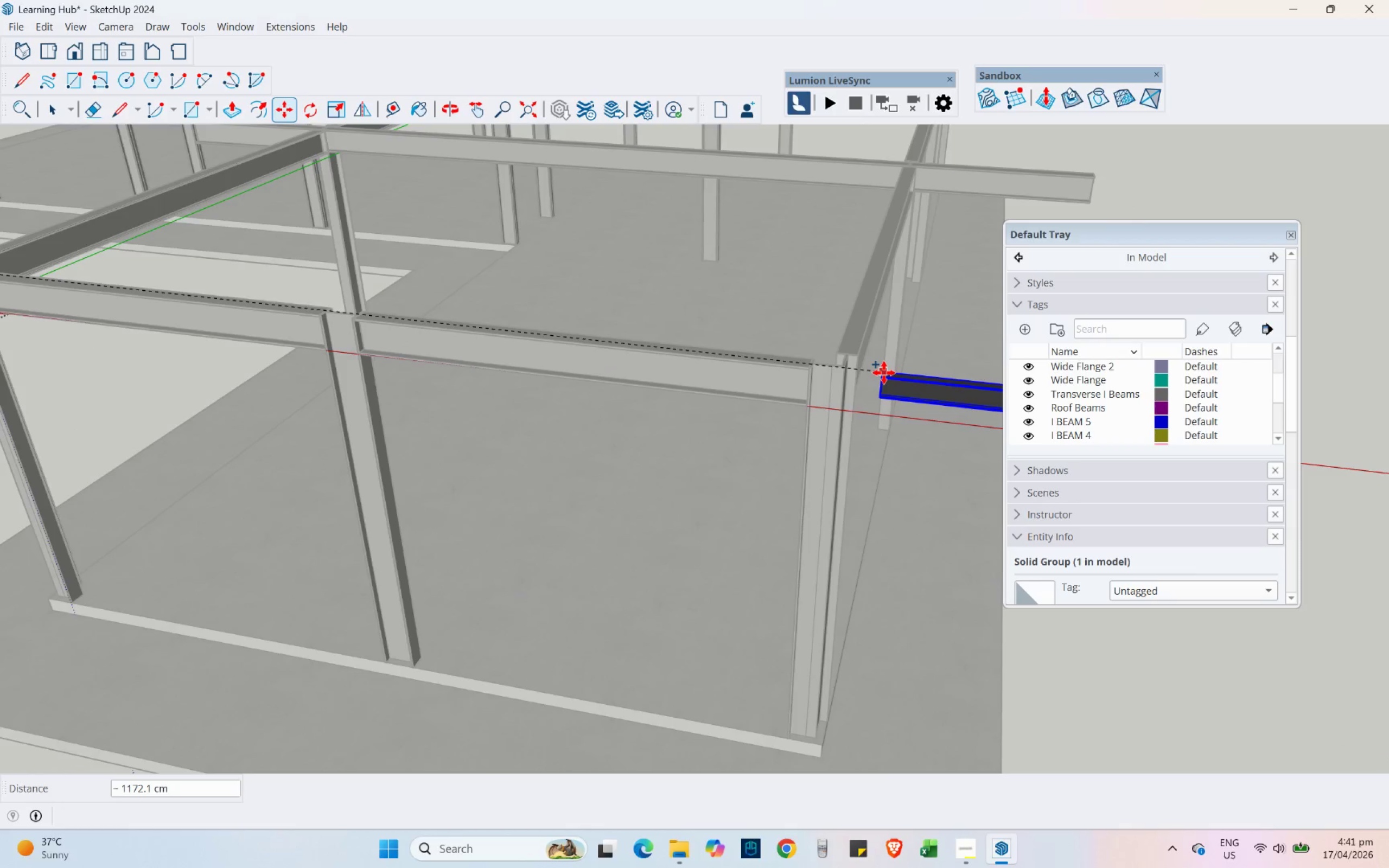 
scroll: coordinate [884, 373], scroll_direction: down, amount: 3.0
 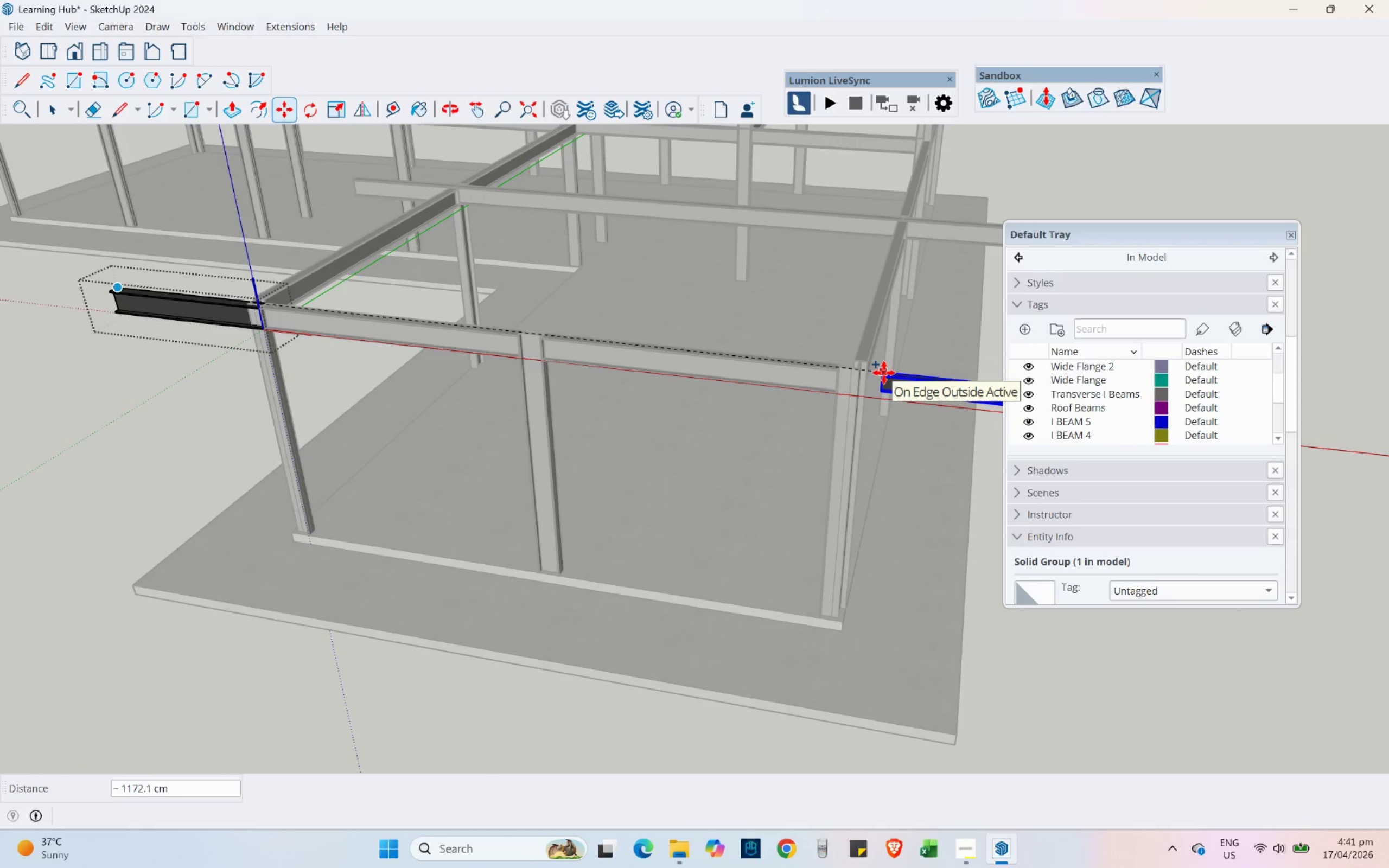 
scroll: coordinate [870, 375], scroll_direction: up, amount: 5.0
 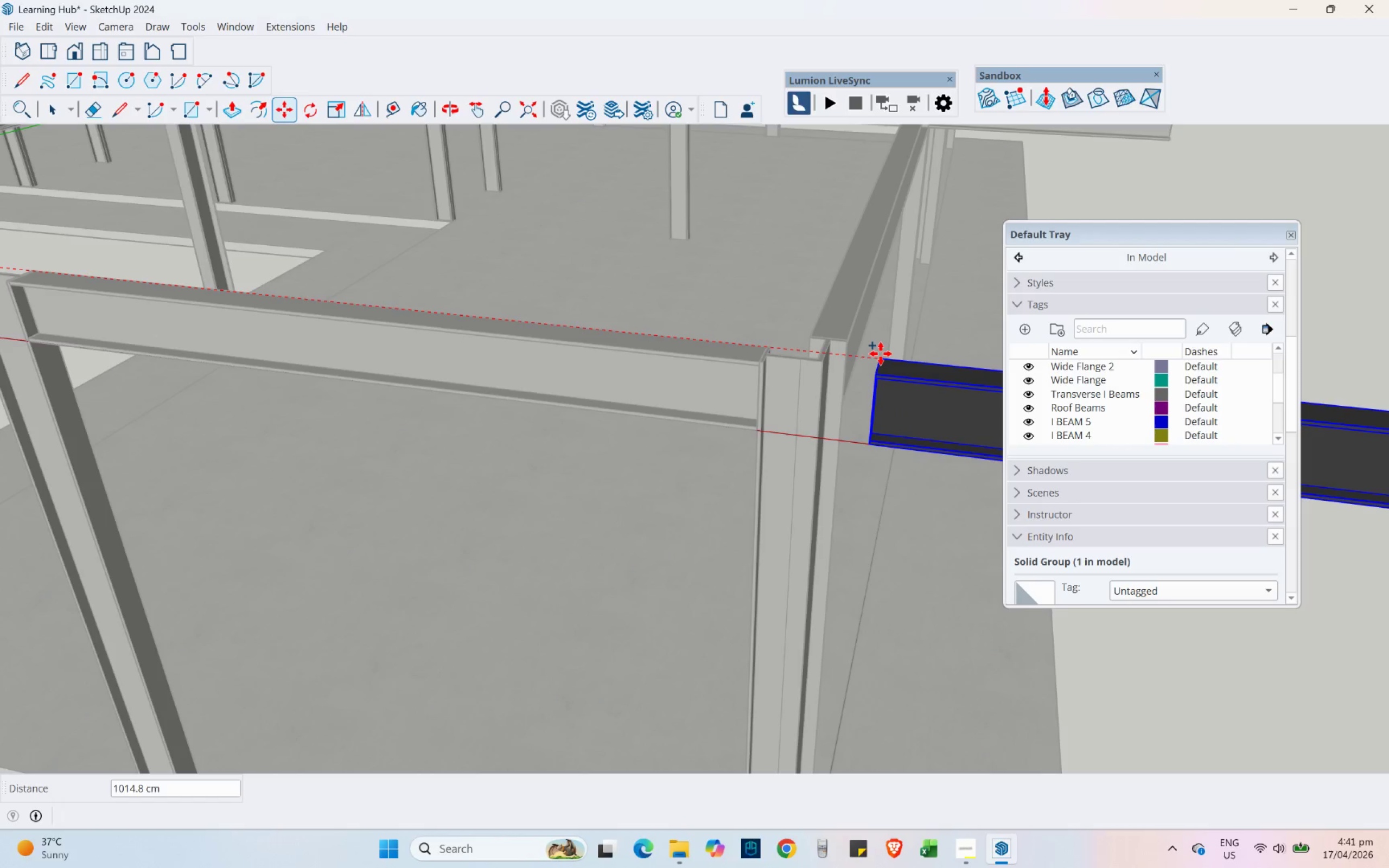 
hold_key(key=ShiftLeft, duration=1.5)
scroll: coordinate [797, 350], scroll_direction: up, amount: 3.0
 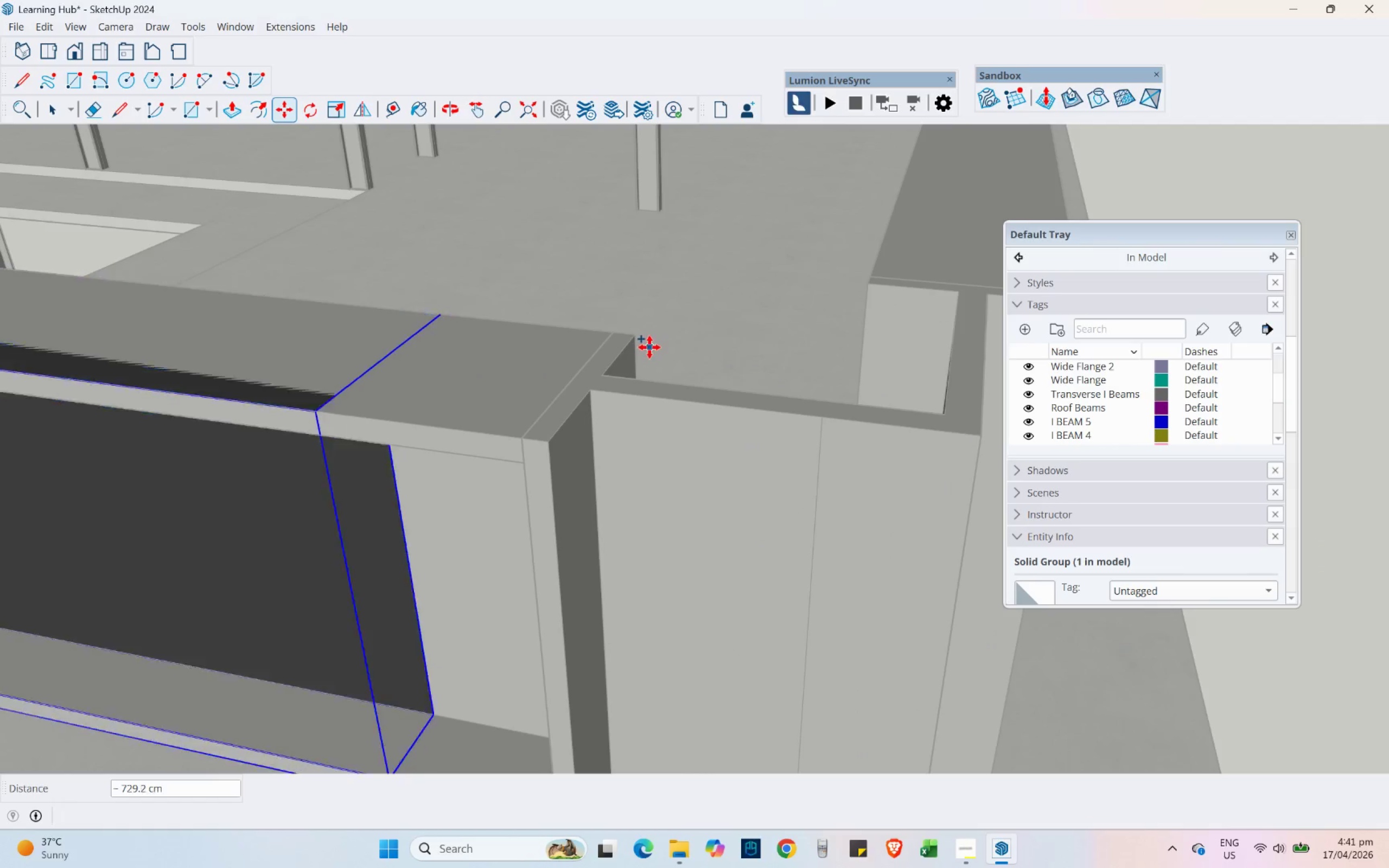 
hold_key(key=ShiftLeft, duration=1.08)
left_click([635, 336])
 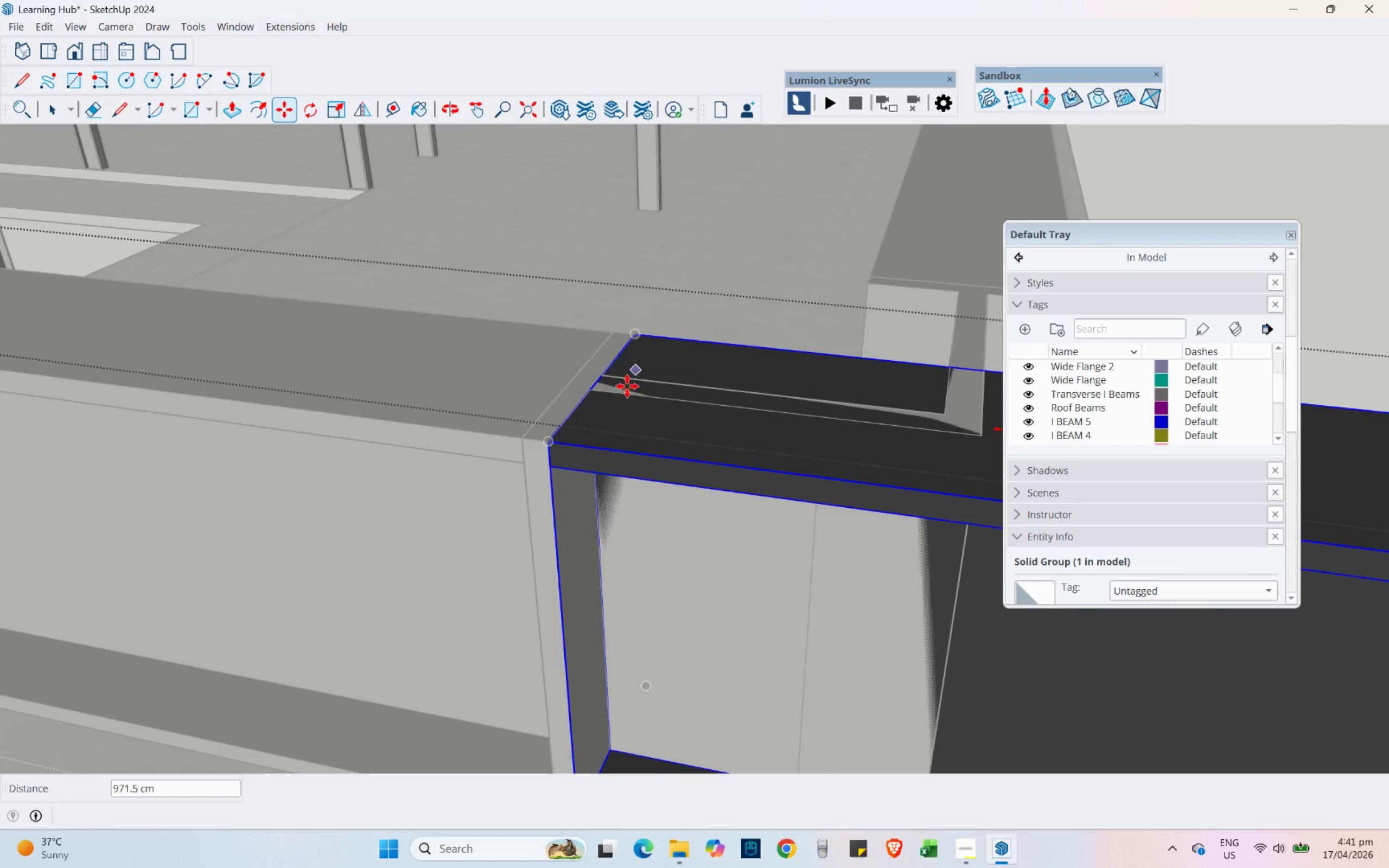 
scroll: coordinate [343, 437], scroll_direction: down, amount: 29.0
 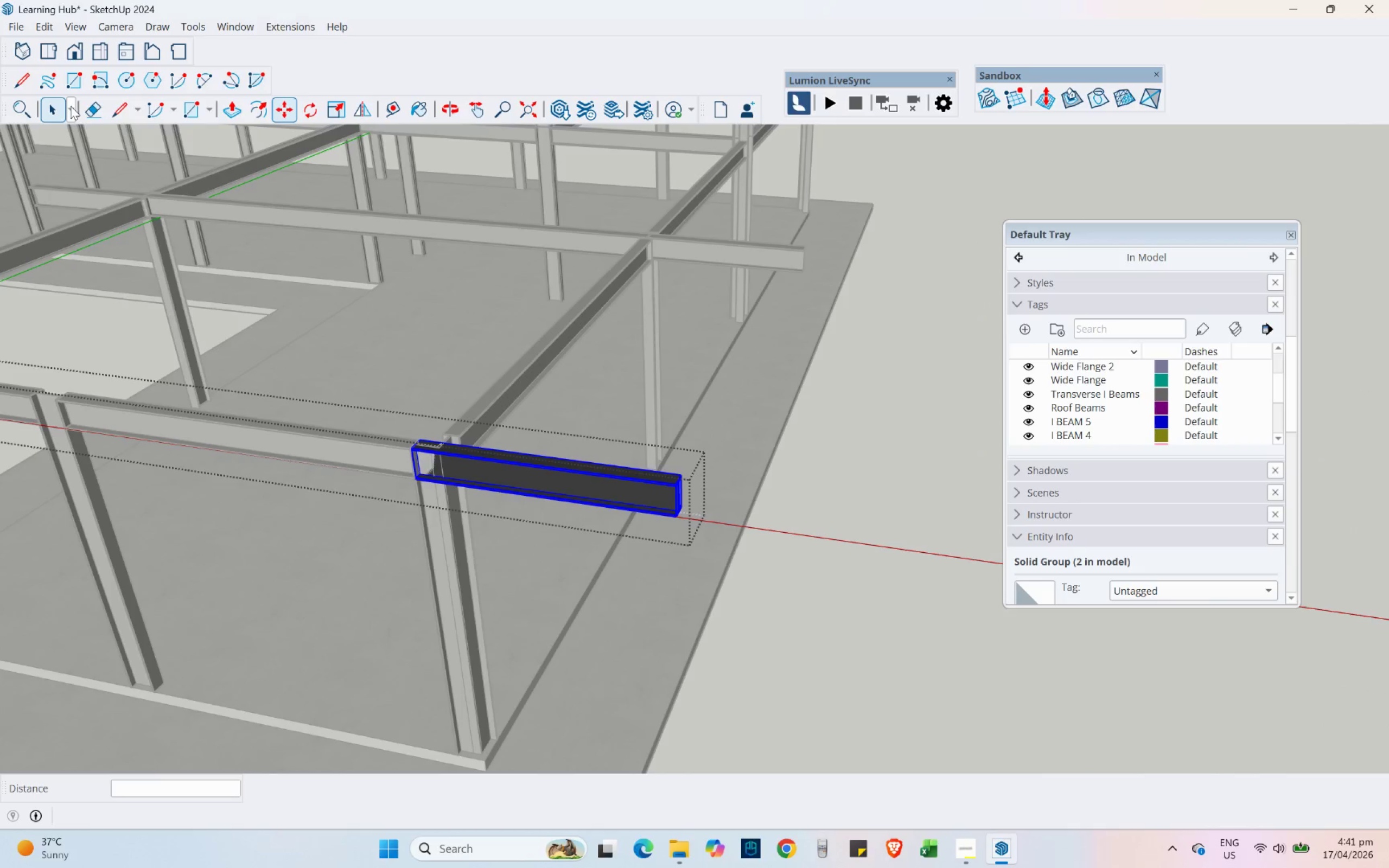 
left_click([58, 102])
 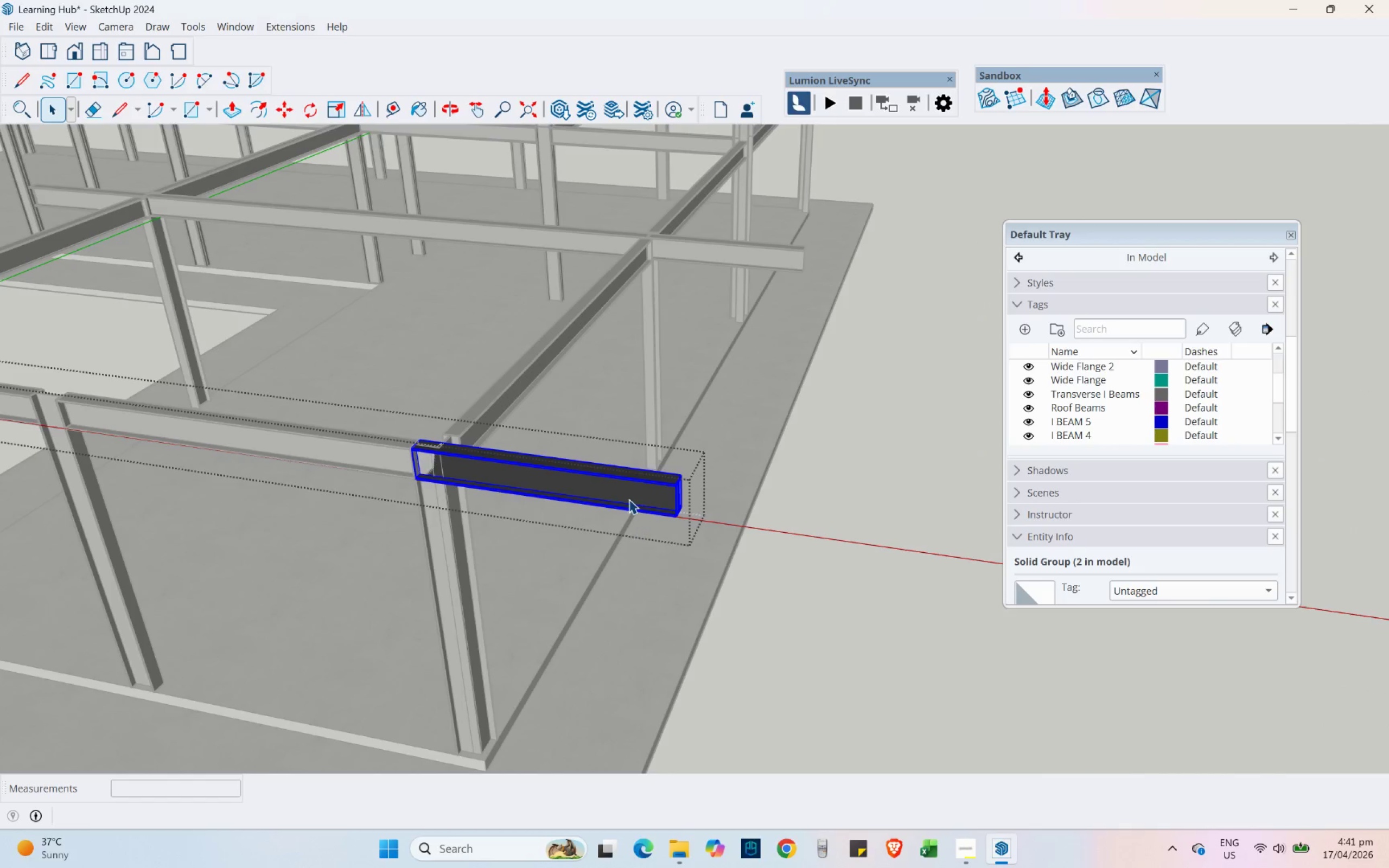 
double_click([629, 499])
 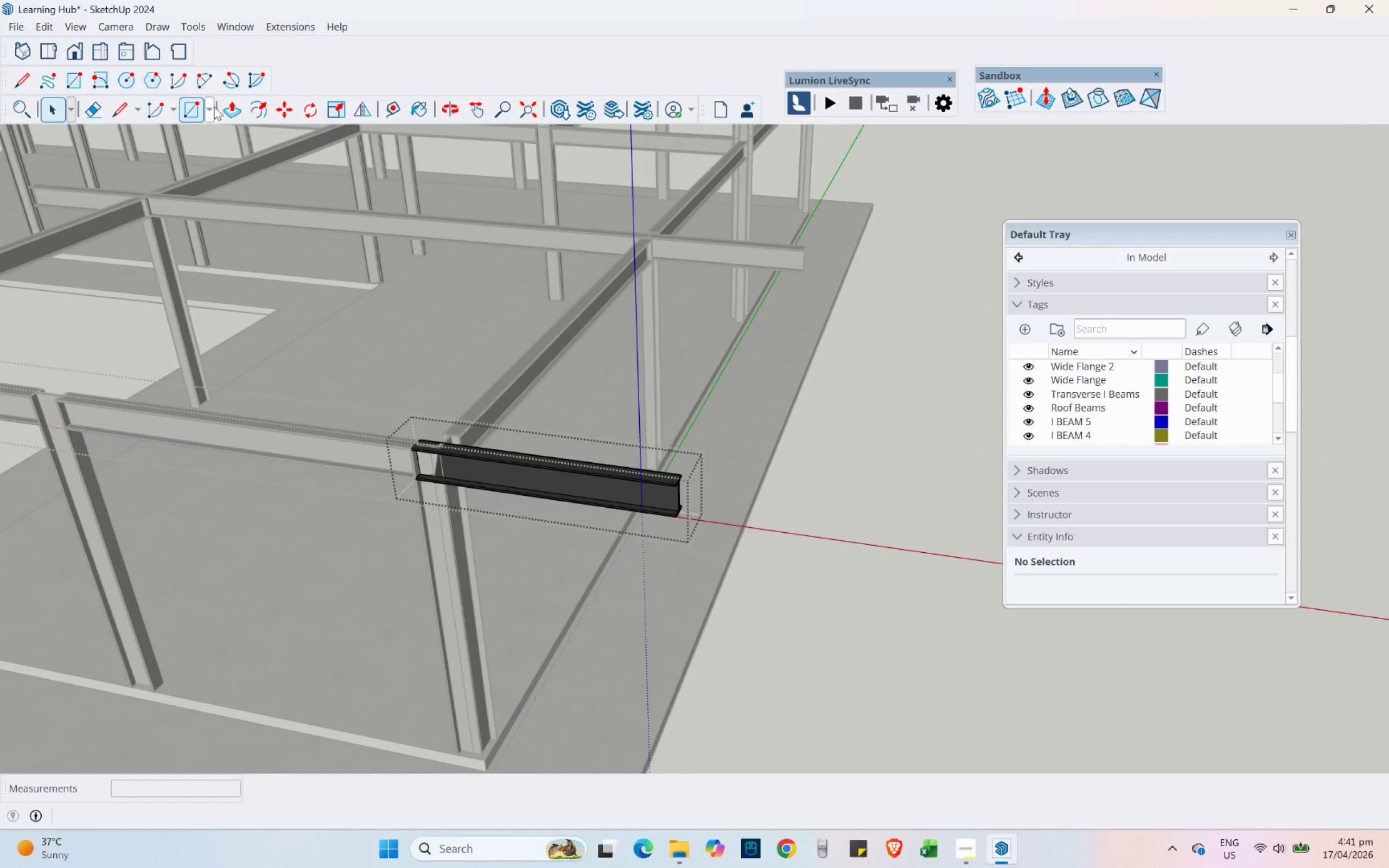 
left_click([227, 111])
 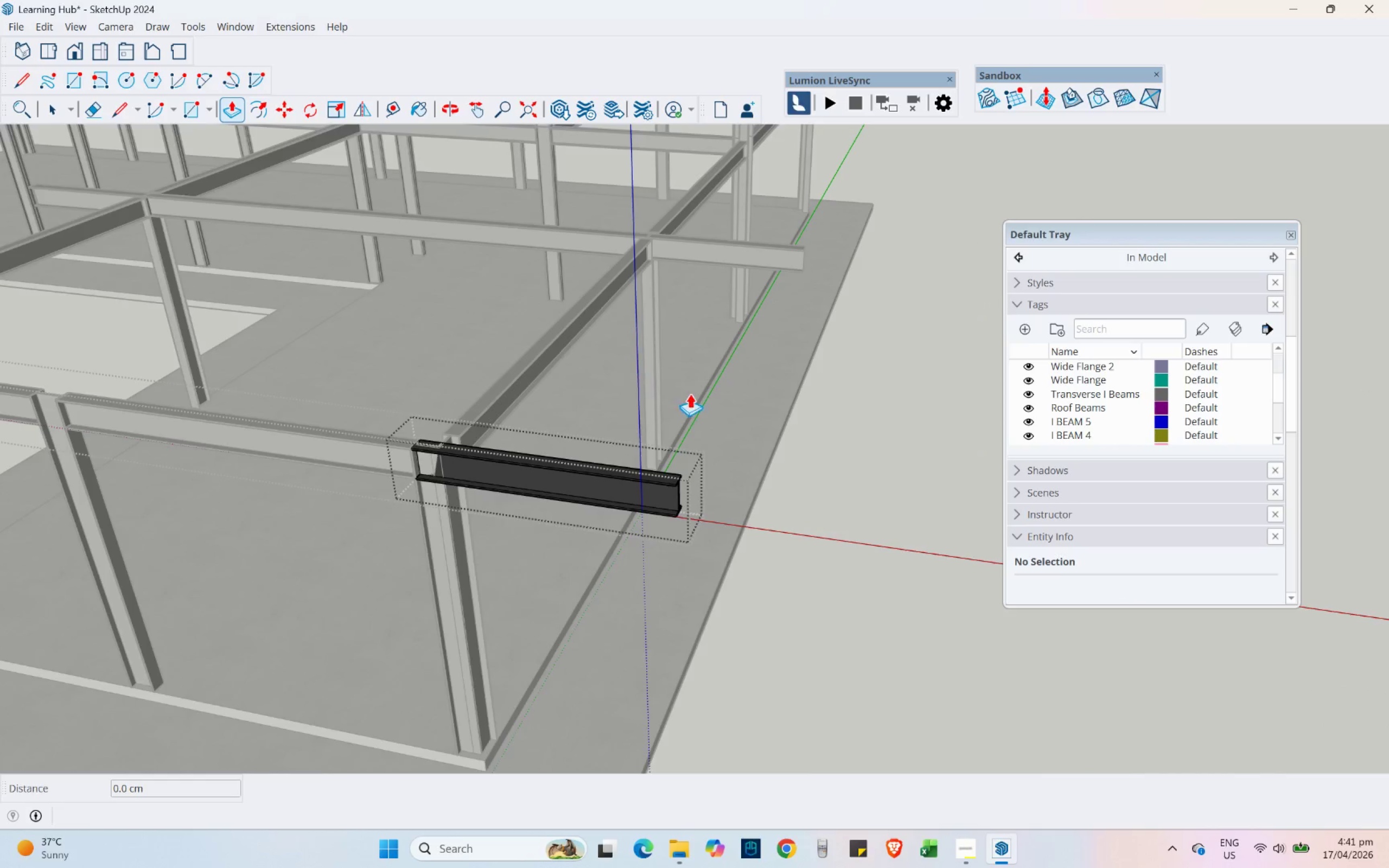 
scroll: coordinate [661, 545], scroll_direction: up, amount: 5.0
 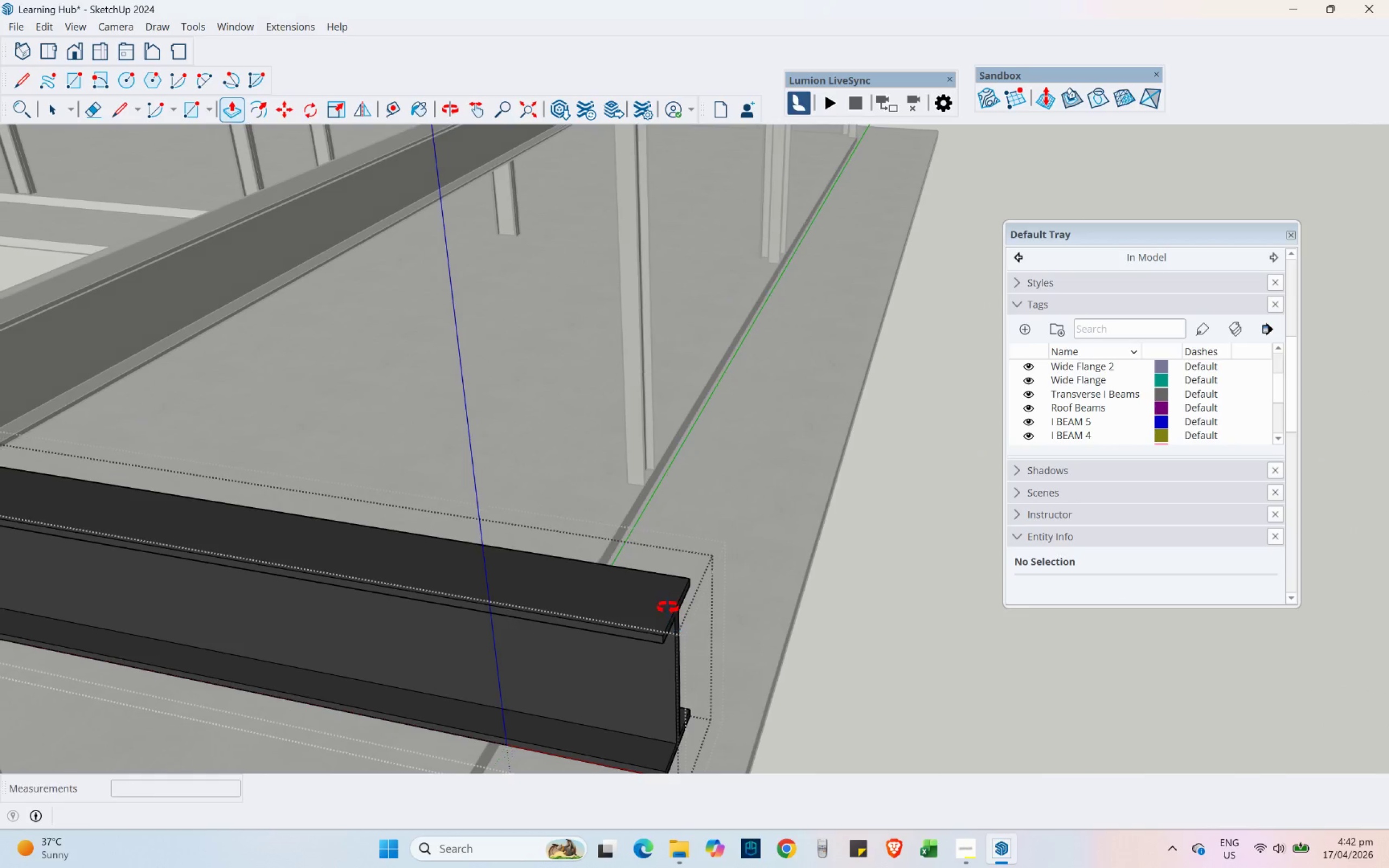 
left_click([638, 604])
 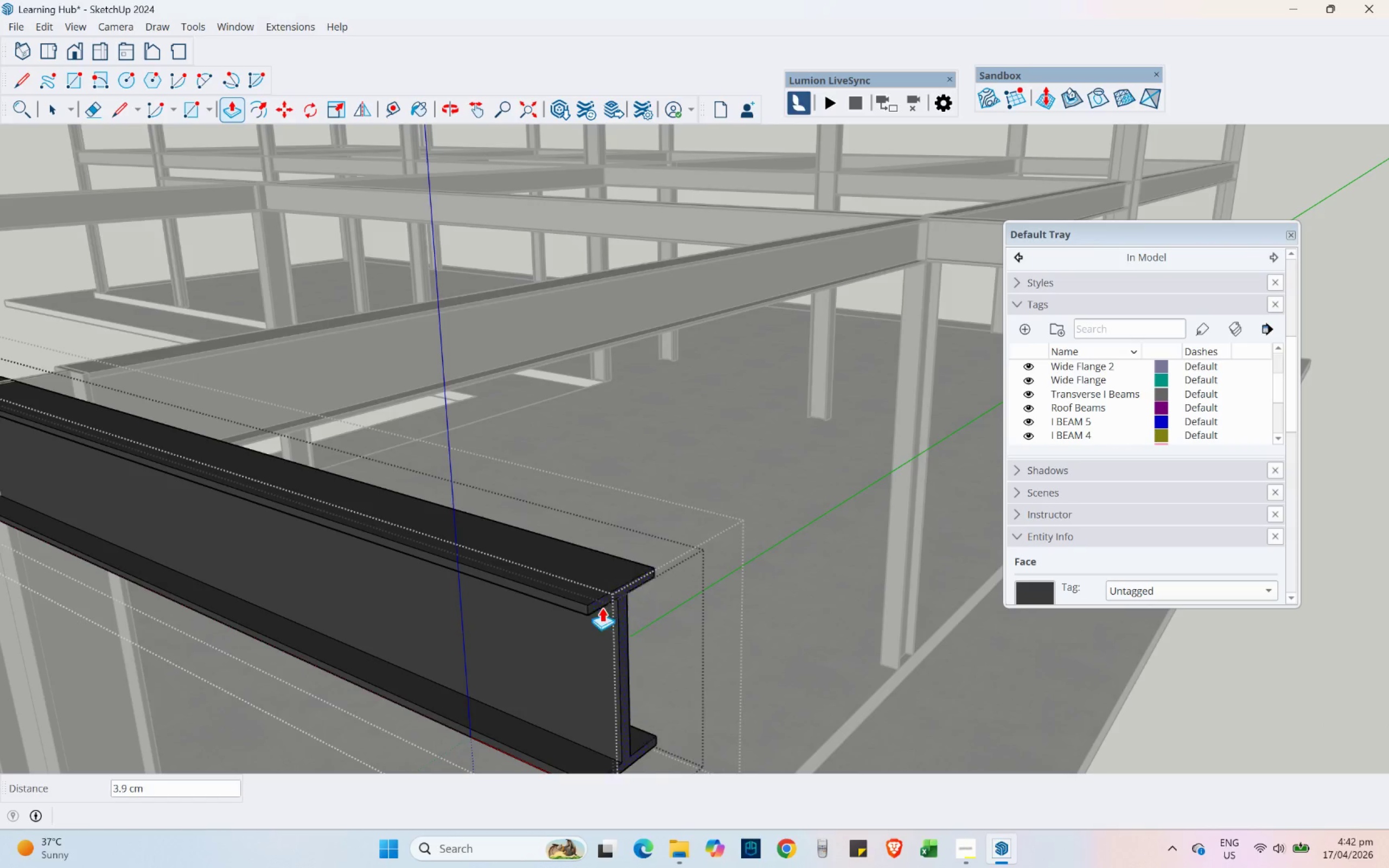 
scroll: coordinate [621, 606], scroll_direction: up, amount: 1.0
 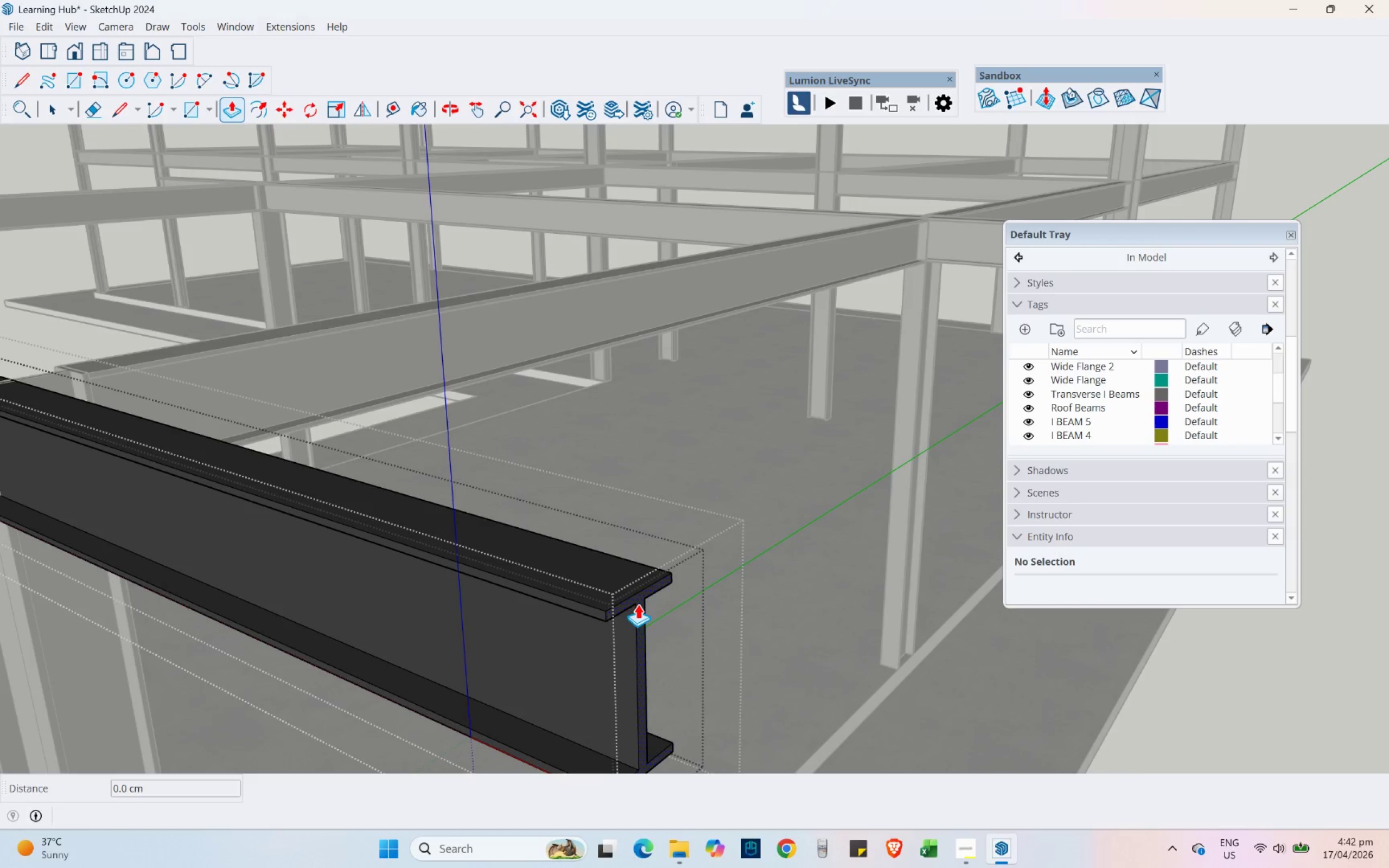 
scroll: coordinate [554, 599], scroll_direction: down, amount: 8.0
 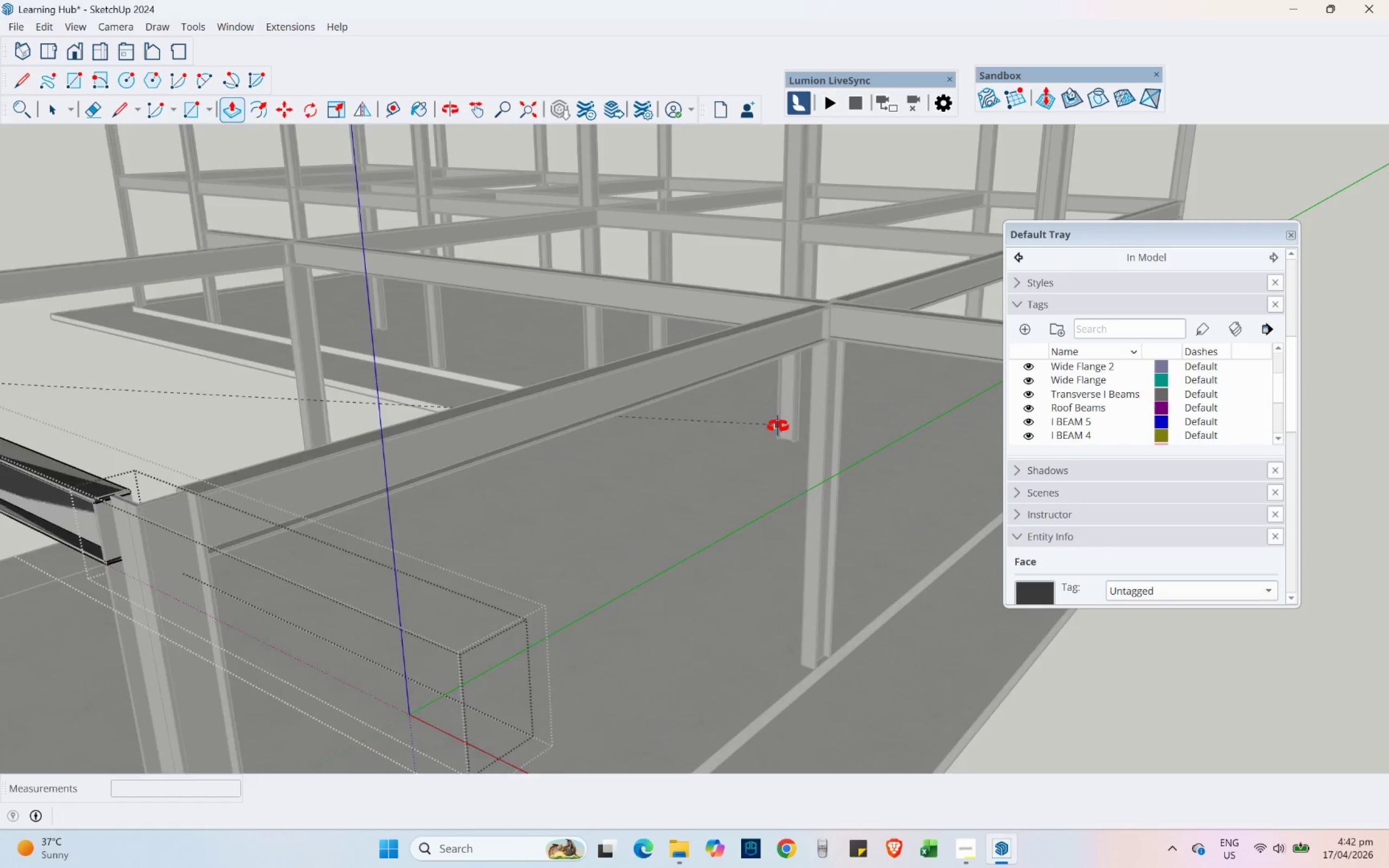 
key(Shift+ShiftLeft)
 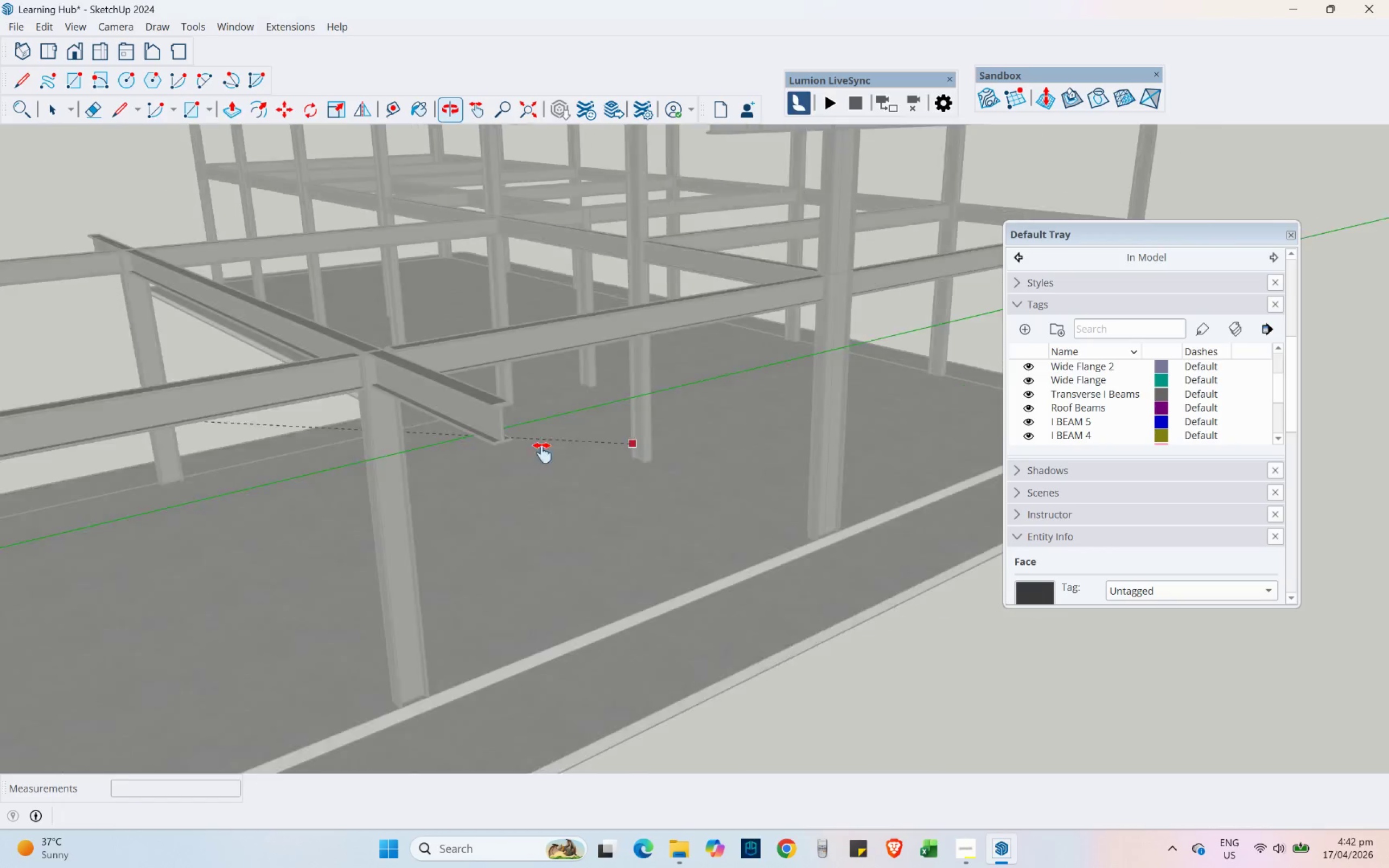 
scroll: coordinate [140, 413], scroll_direction: up, amount: 4.0
 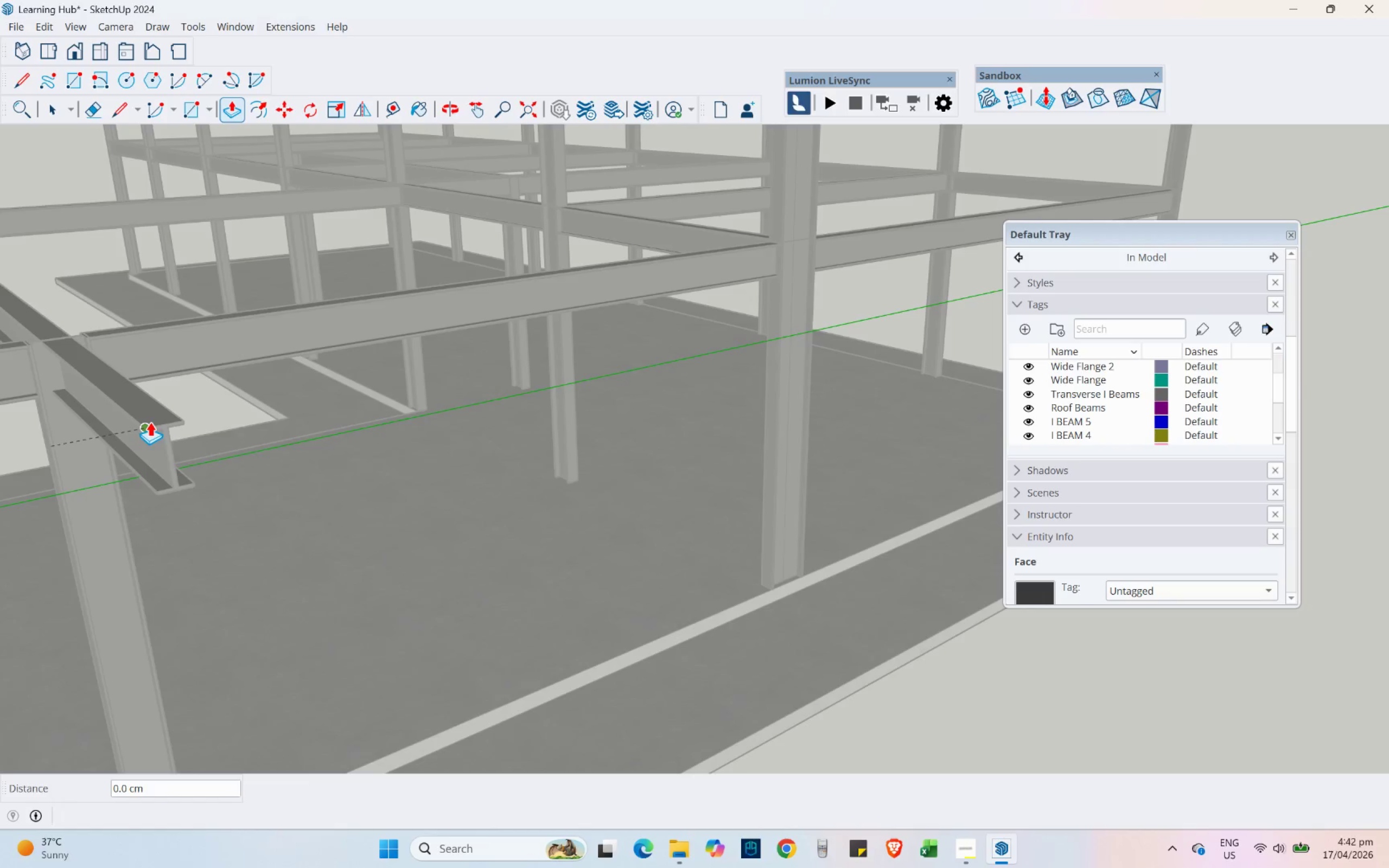 
left_click([150, 422])
 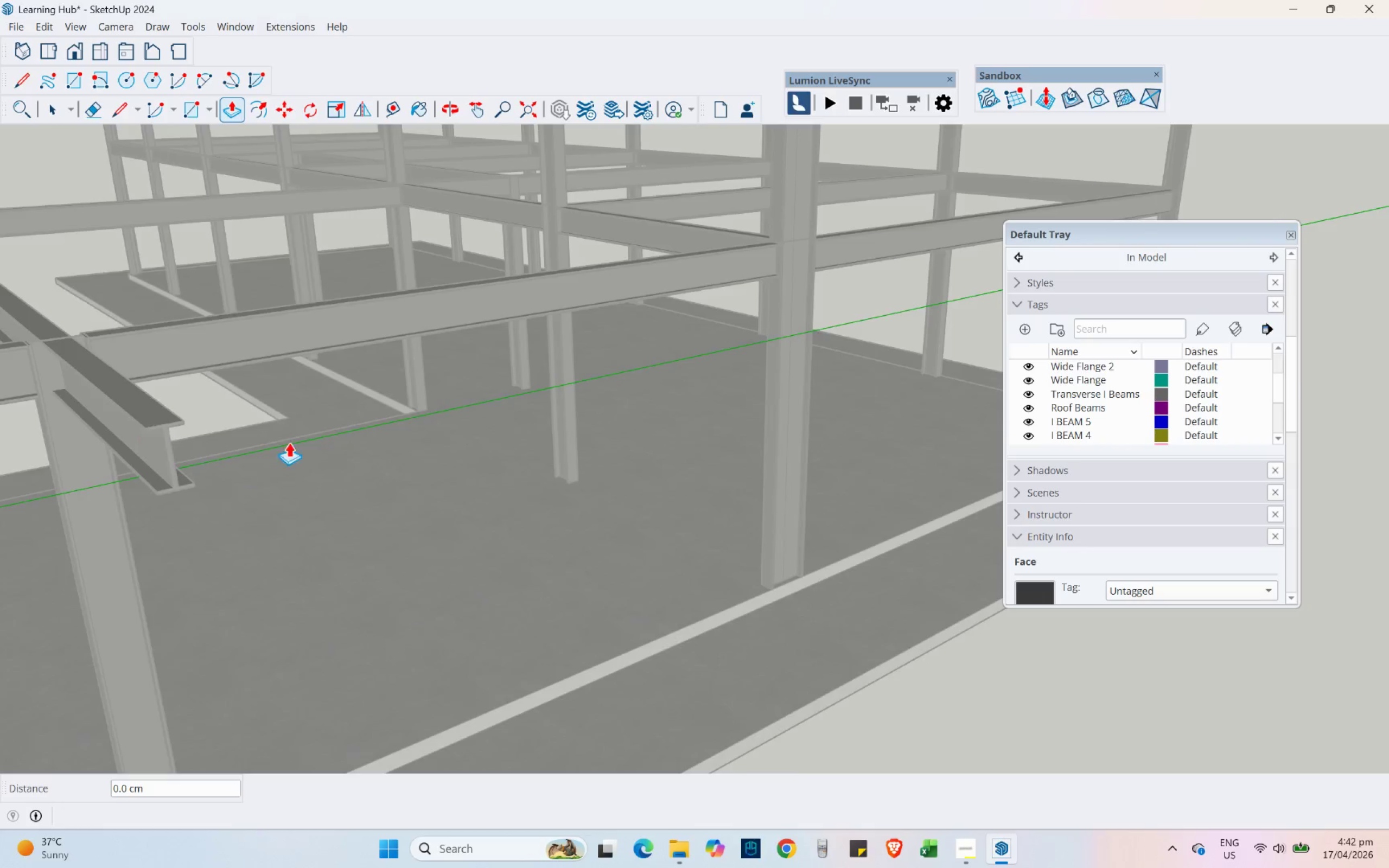 
scroll: coordinate [524, 453], scroll_direction: down, amount: 8.0
 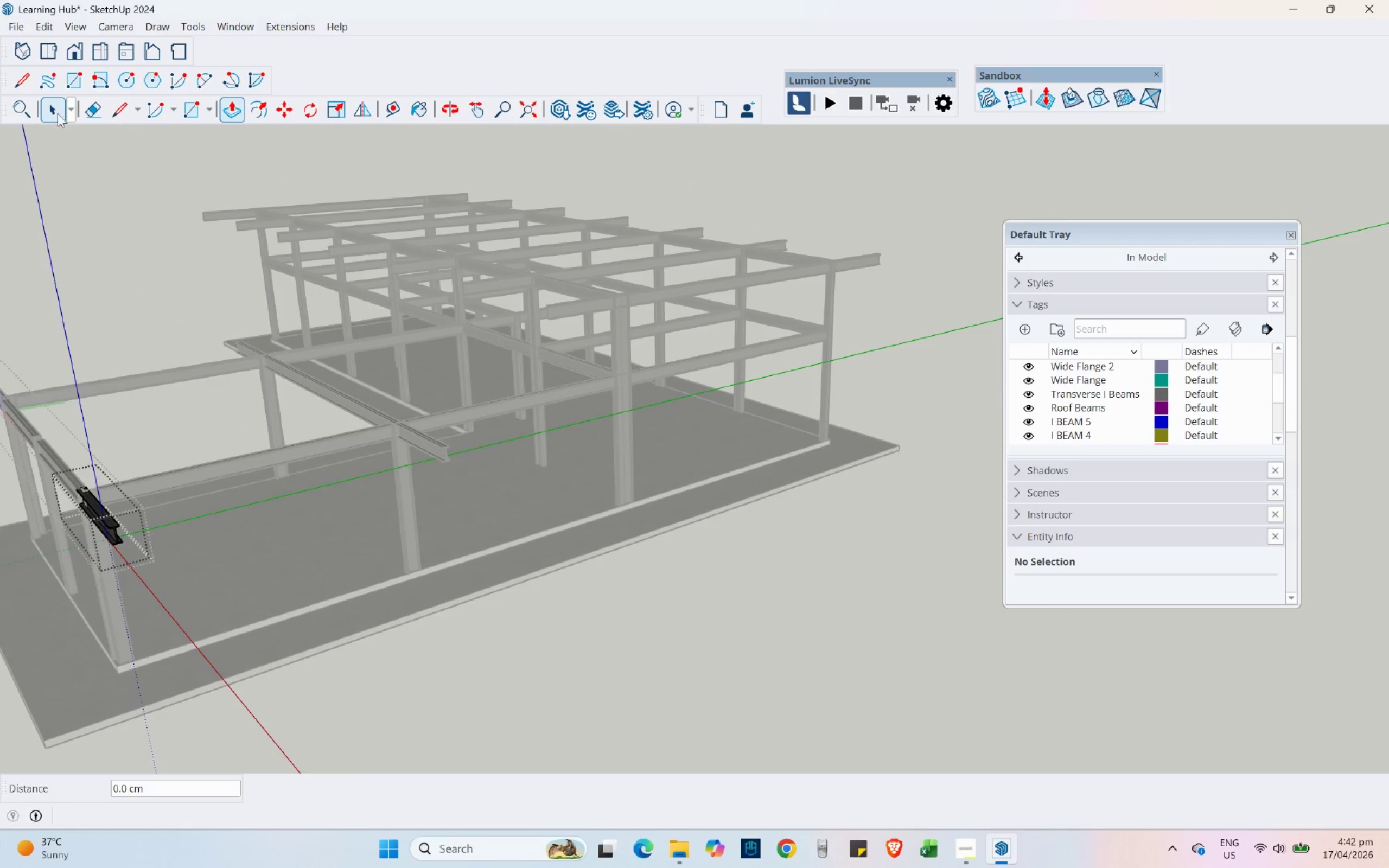 
left_click([58, 111])
 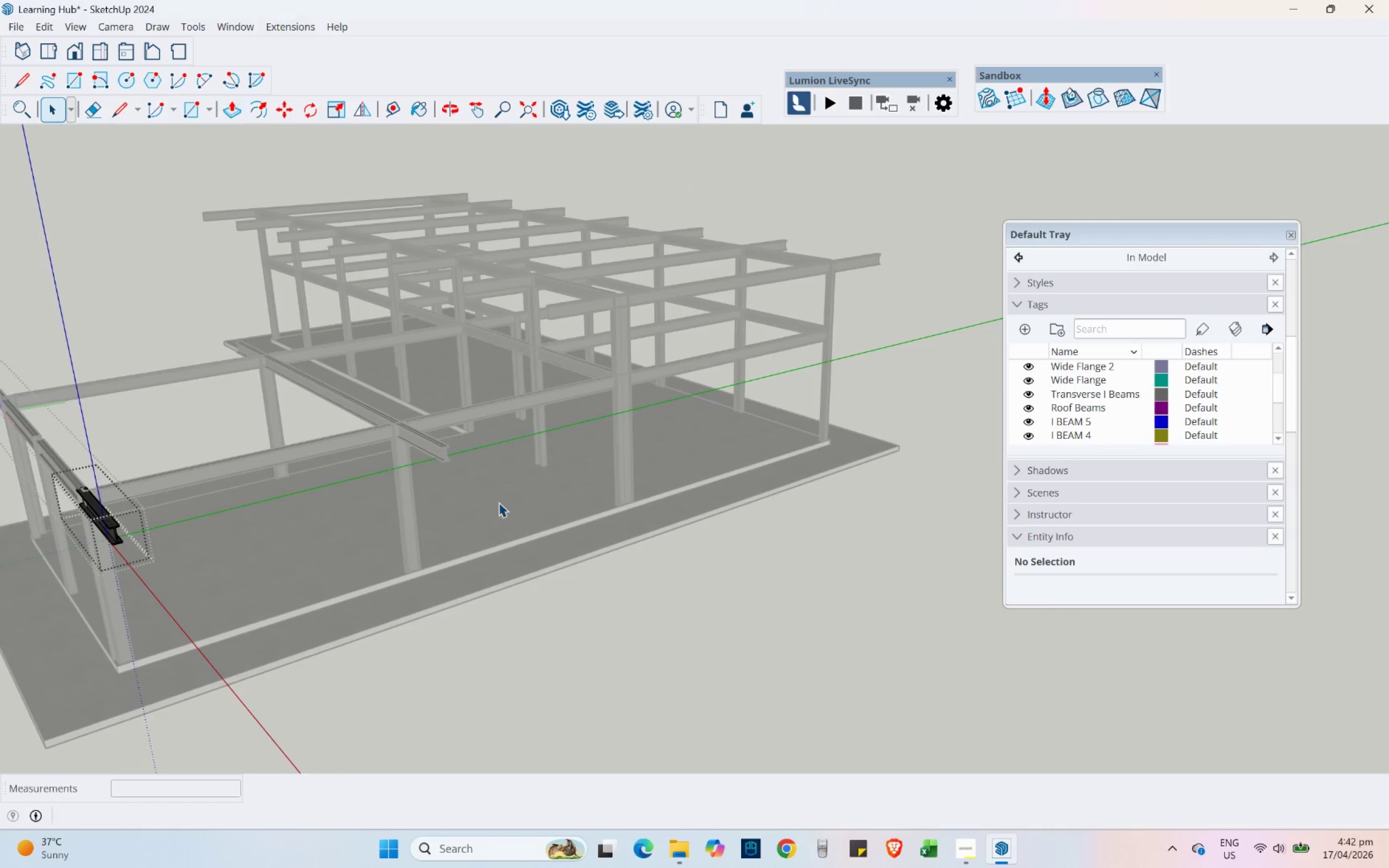 
left_click_drag(start_coordinate=[564, 554], to_coordinate=[569, 557])
 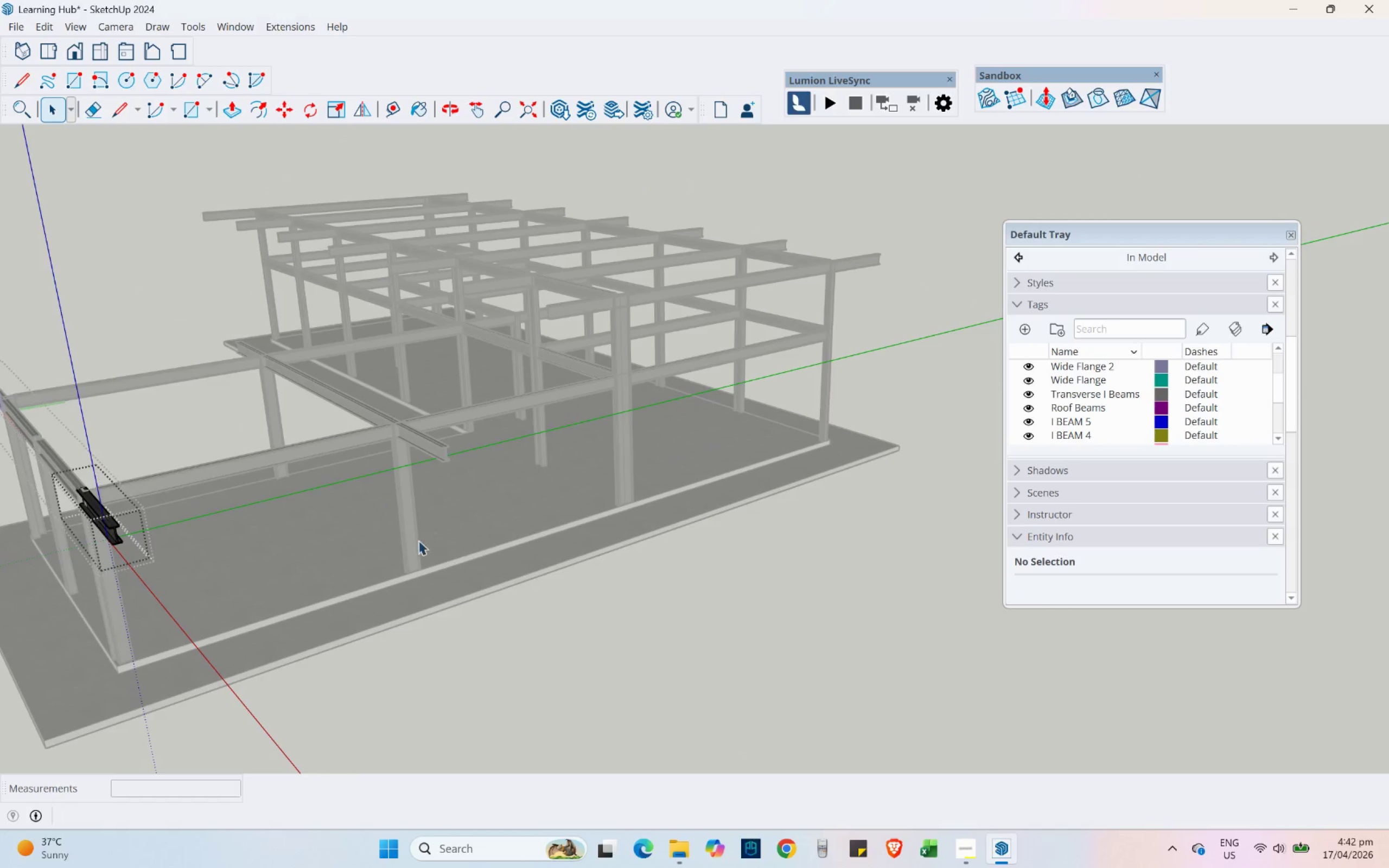 
left_click_drag(start_coordinate=[535, 665], to_coordinate=[538, 667])
 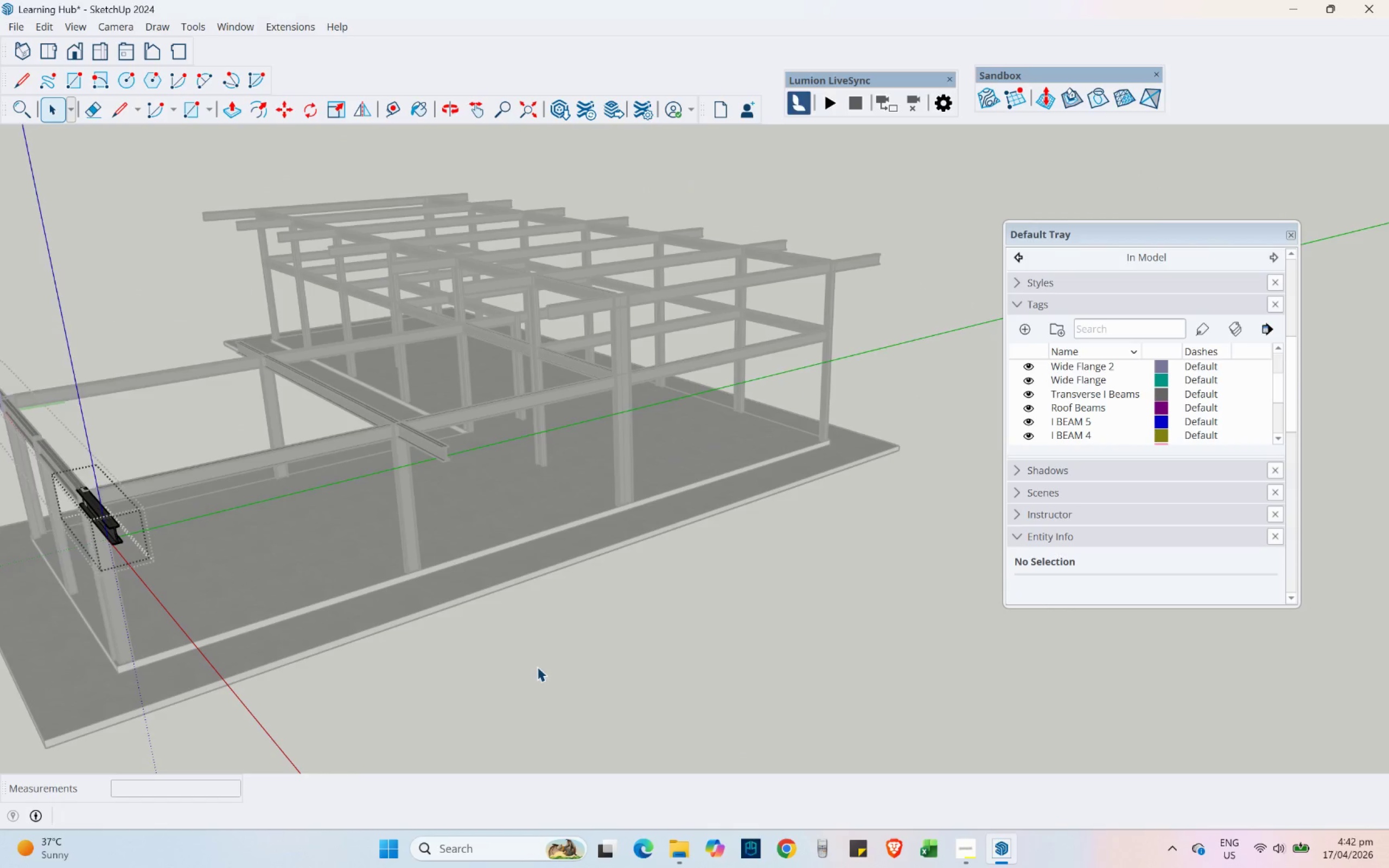 
key(Escape)
 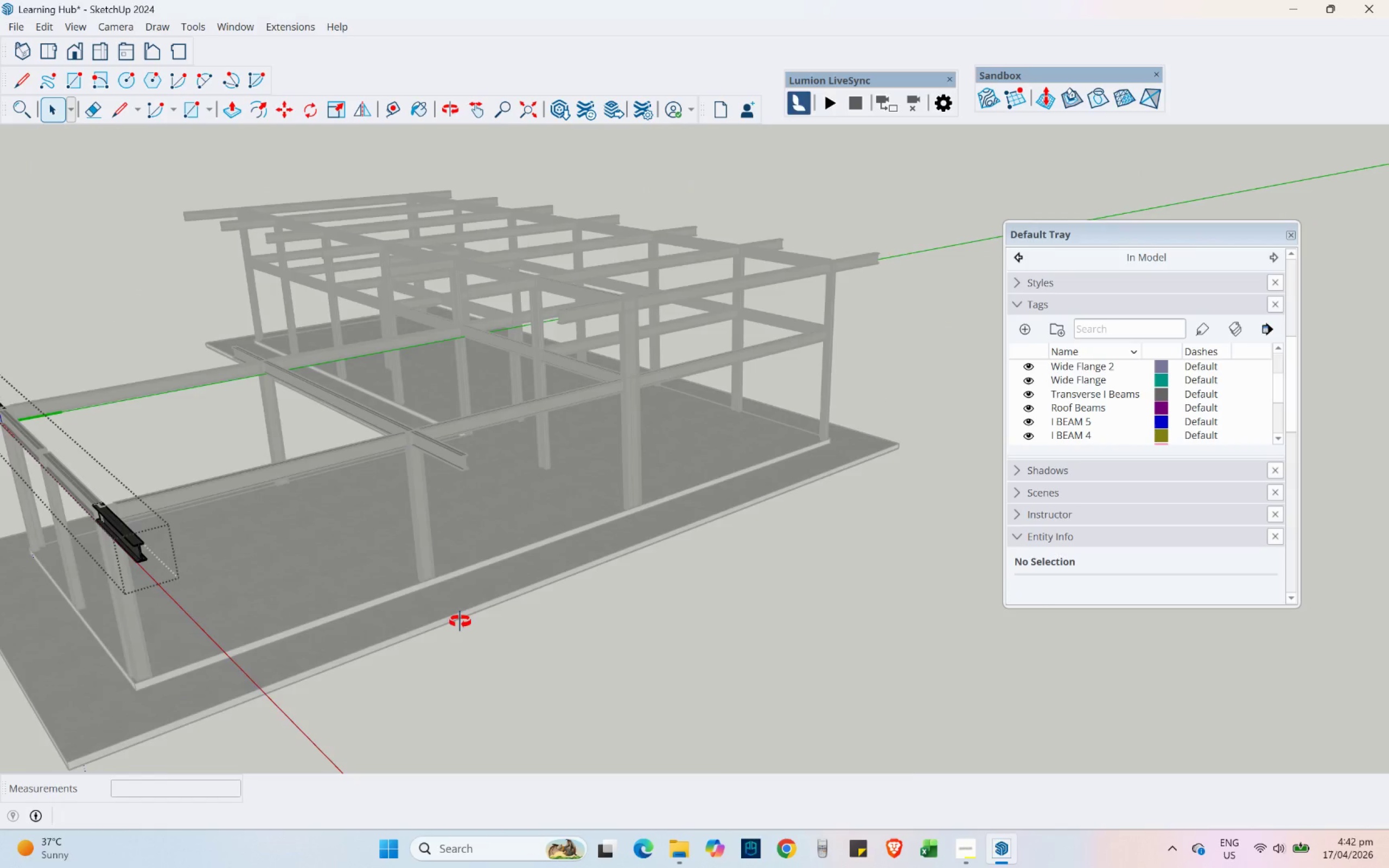 
key(Escape)
 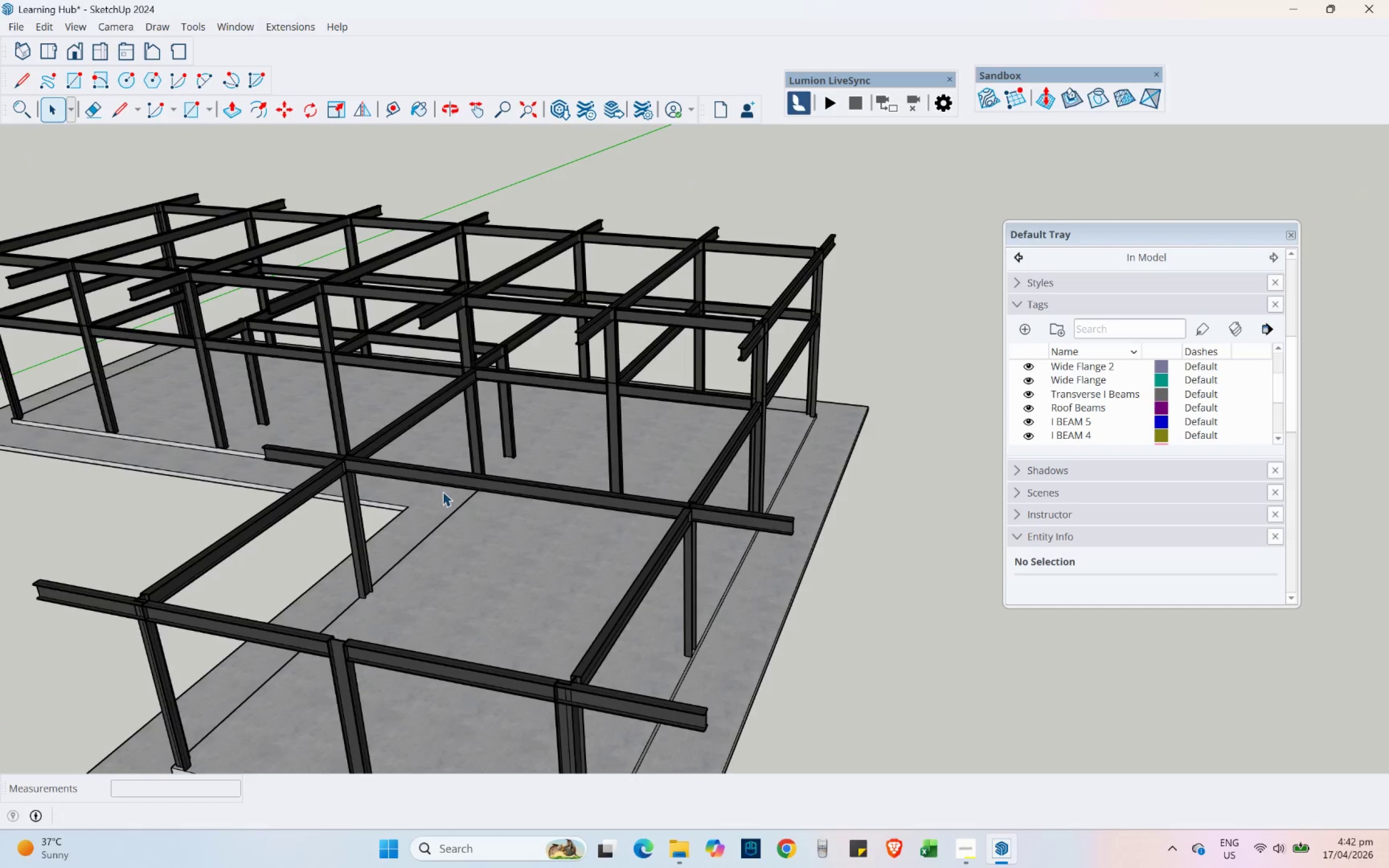 
scroll: coordinate [432, 492], scroll_direction: down, amount: 1.0
 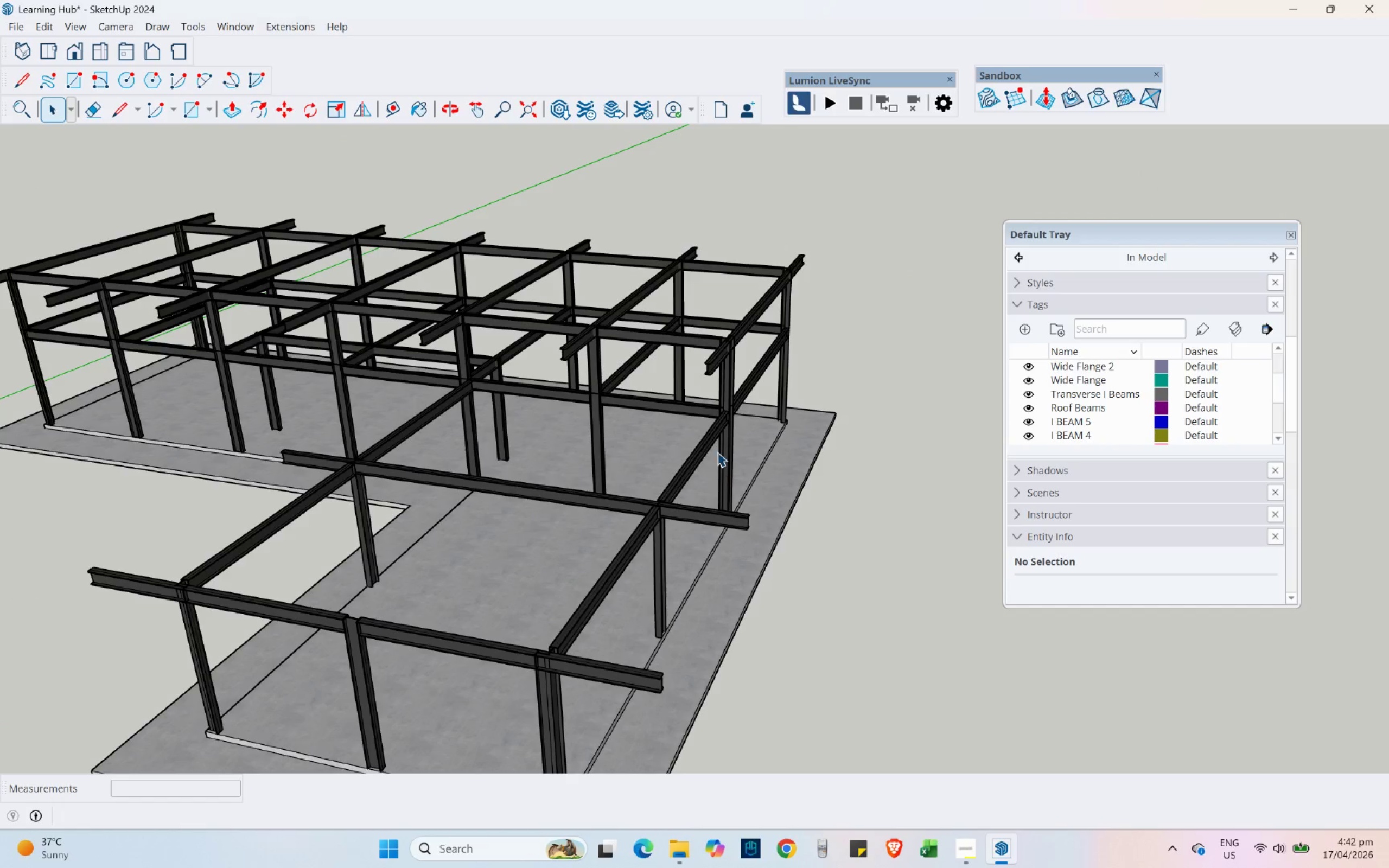 
scroll: coordinate [751, 403], scroll_direction: up, amount: 8.0
 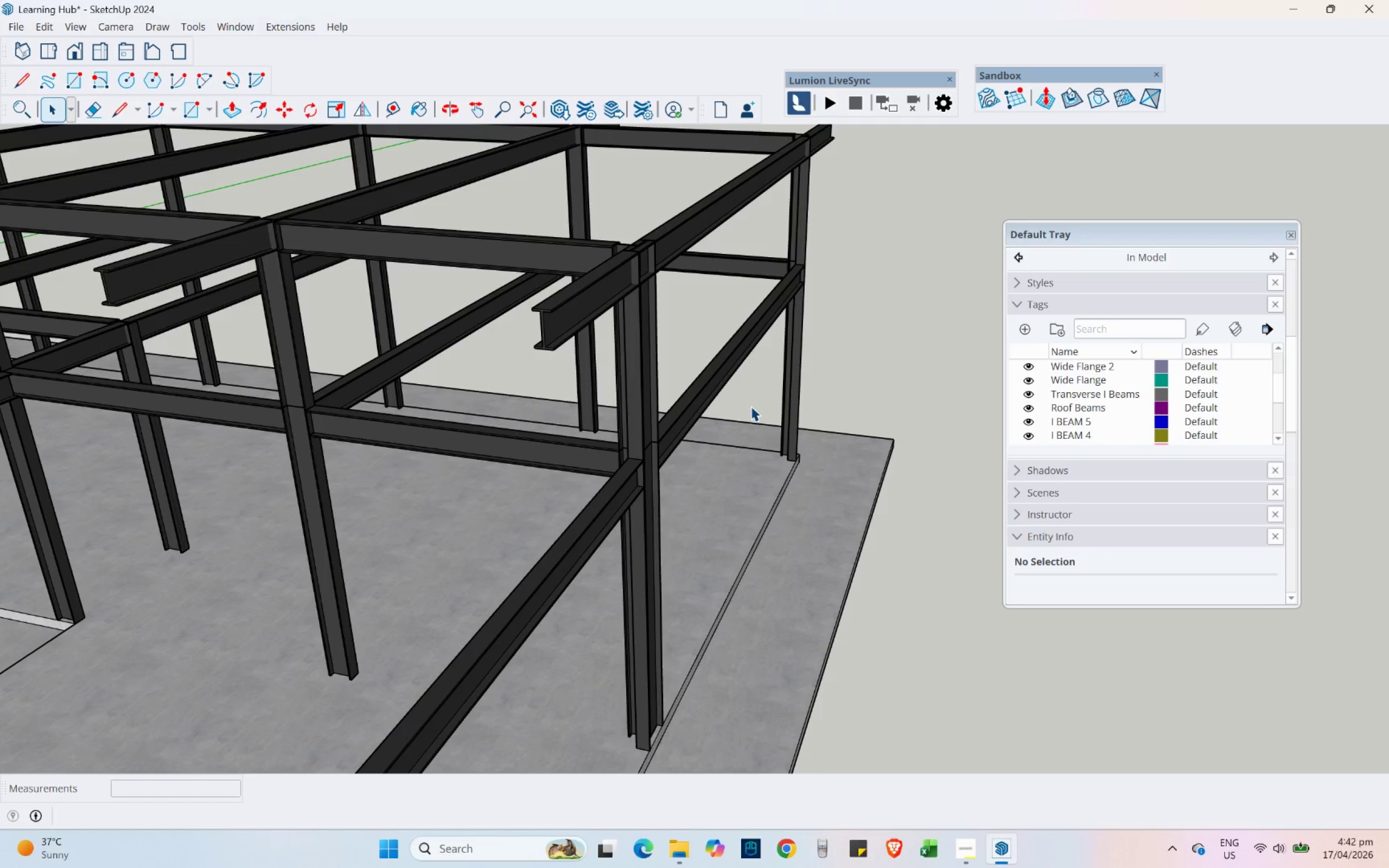 
scroll: coordinate [832, 393], scroll_direction: down, amount: 6.0
 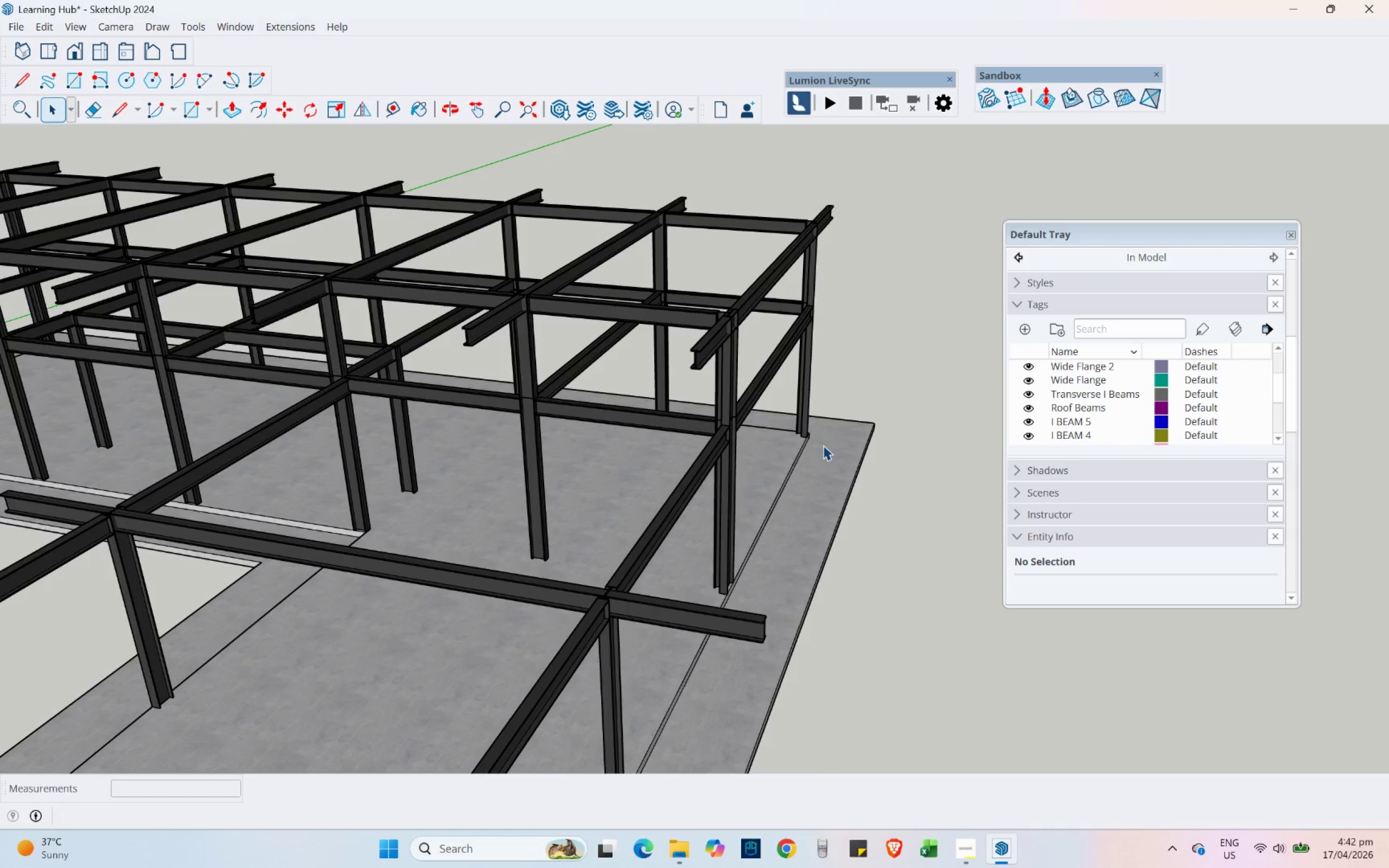 
hold_key(key=ShiftLeft, duration=0.53)
 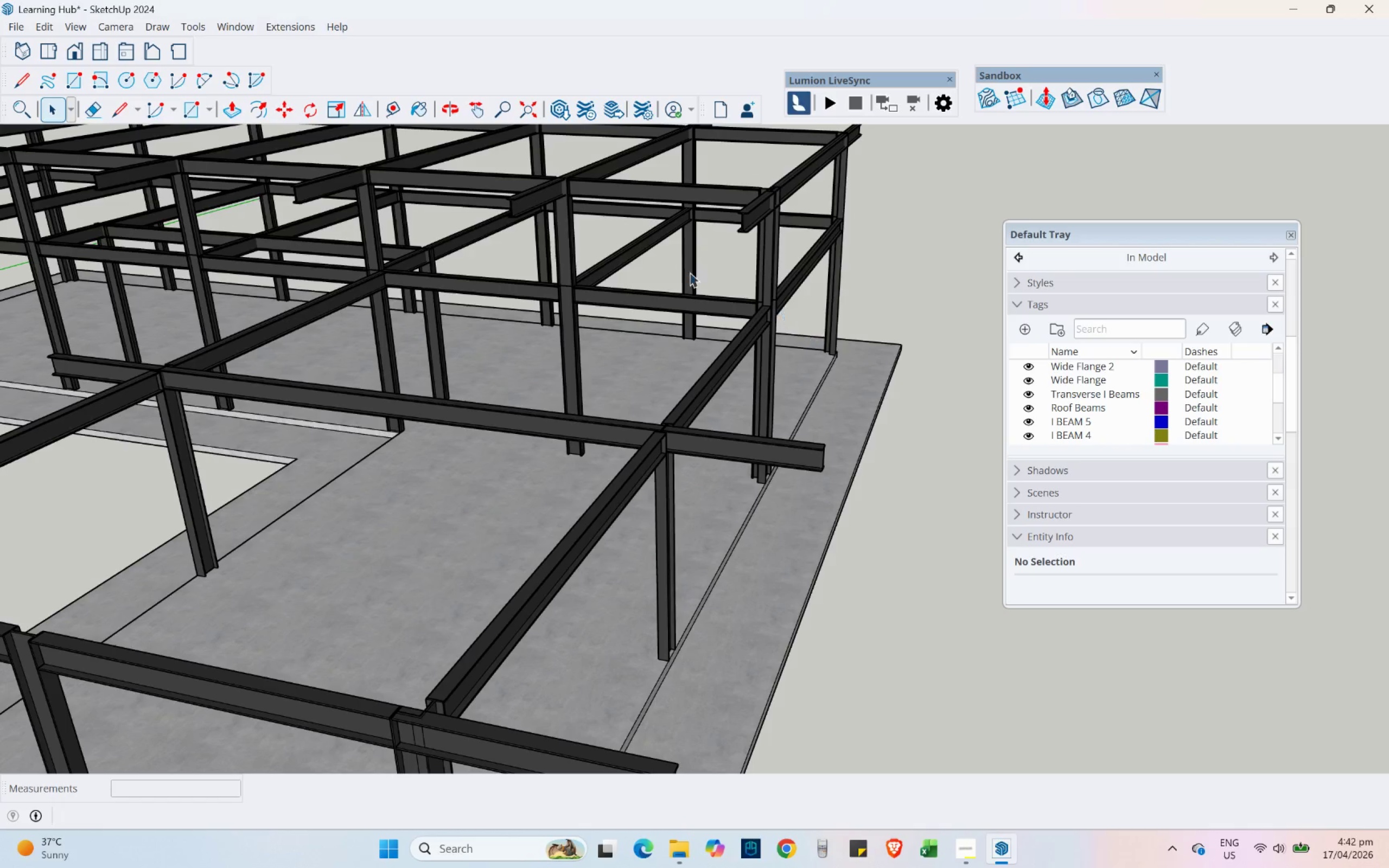 
scroll: coordinate [738, 208], scroll_direction: none, amount: 0.0
 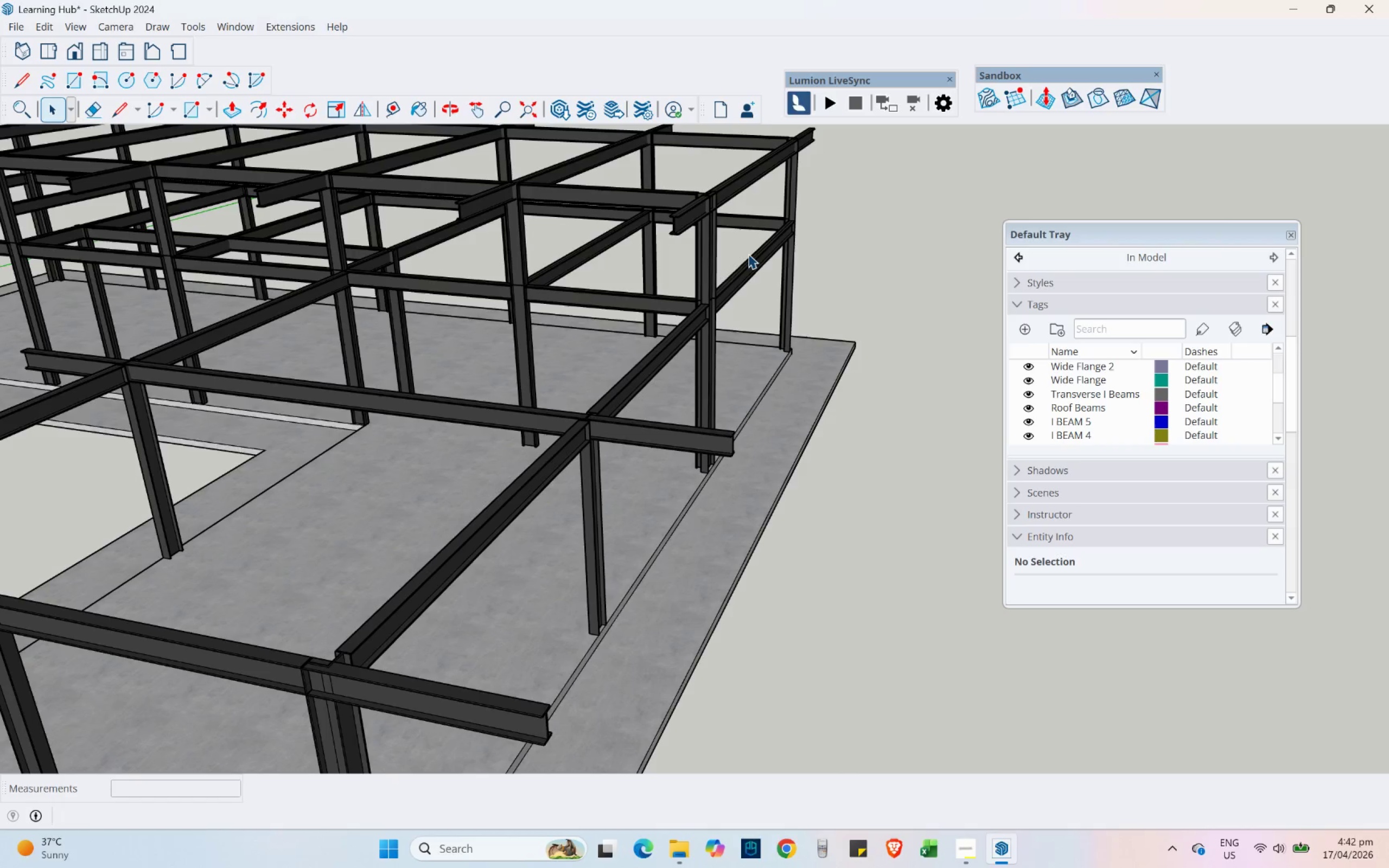 
scroll: coordinate [748, 254], scroll_direction: down, amount: 3.0
 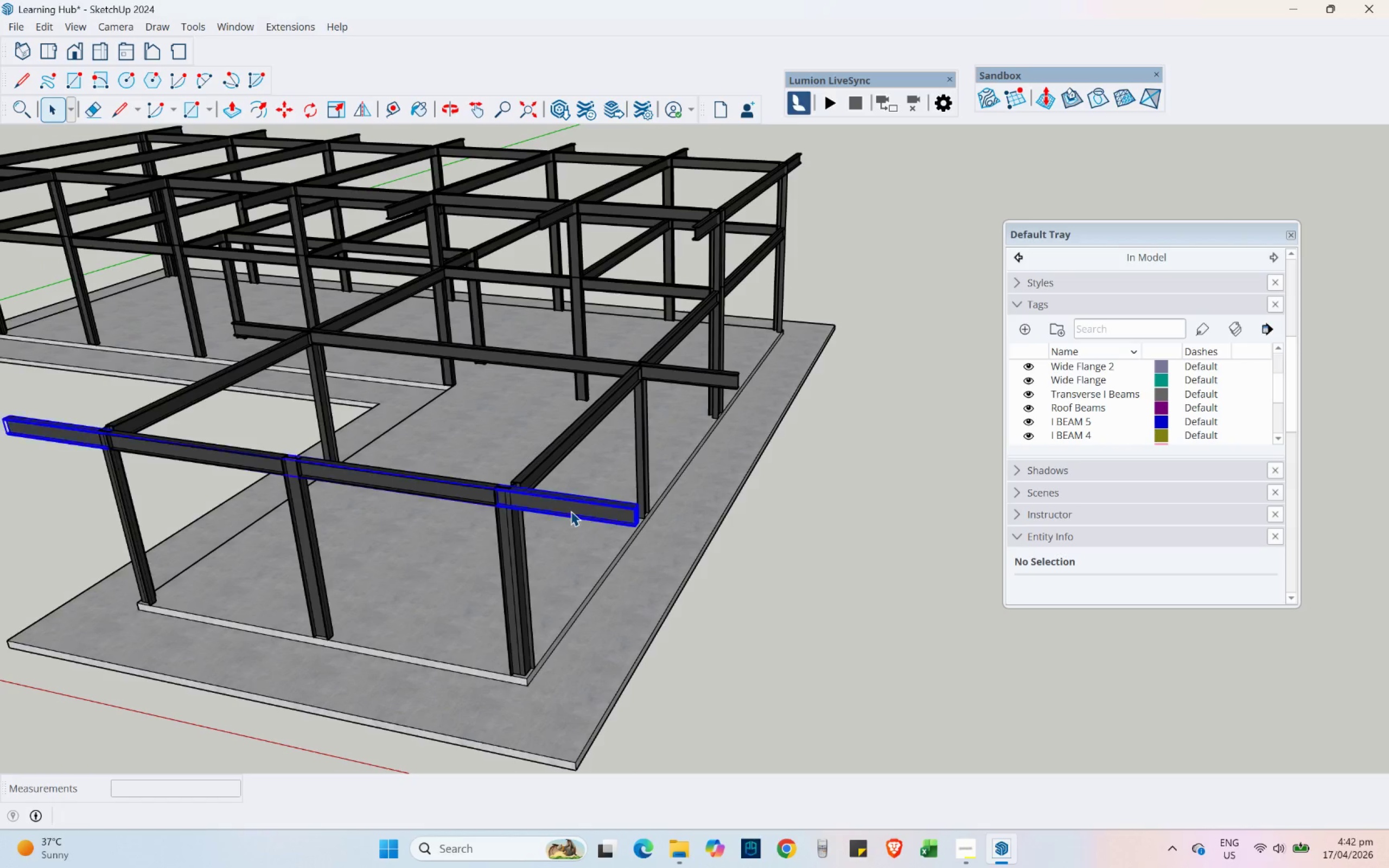 
double_click([571, 511])
 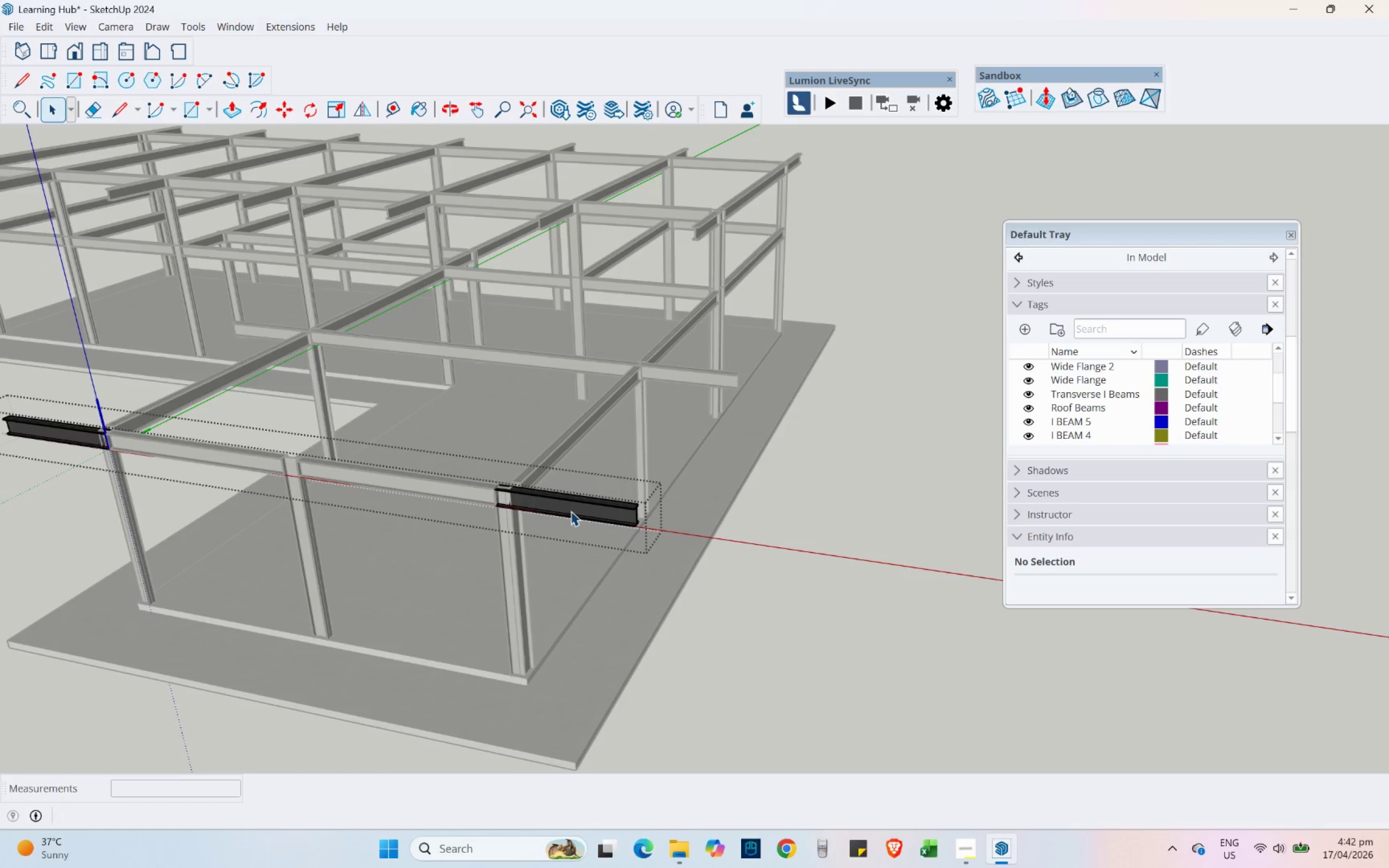 
left_click([577, 512])
 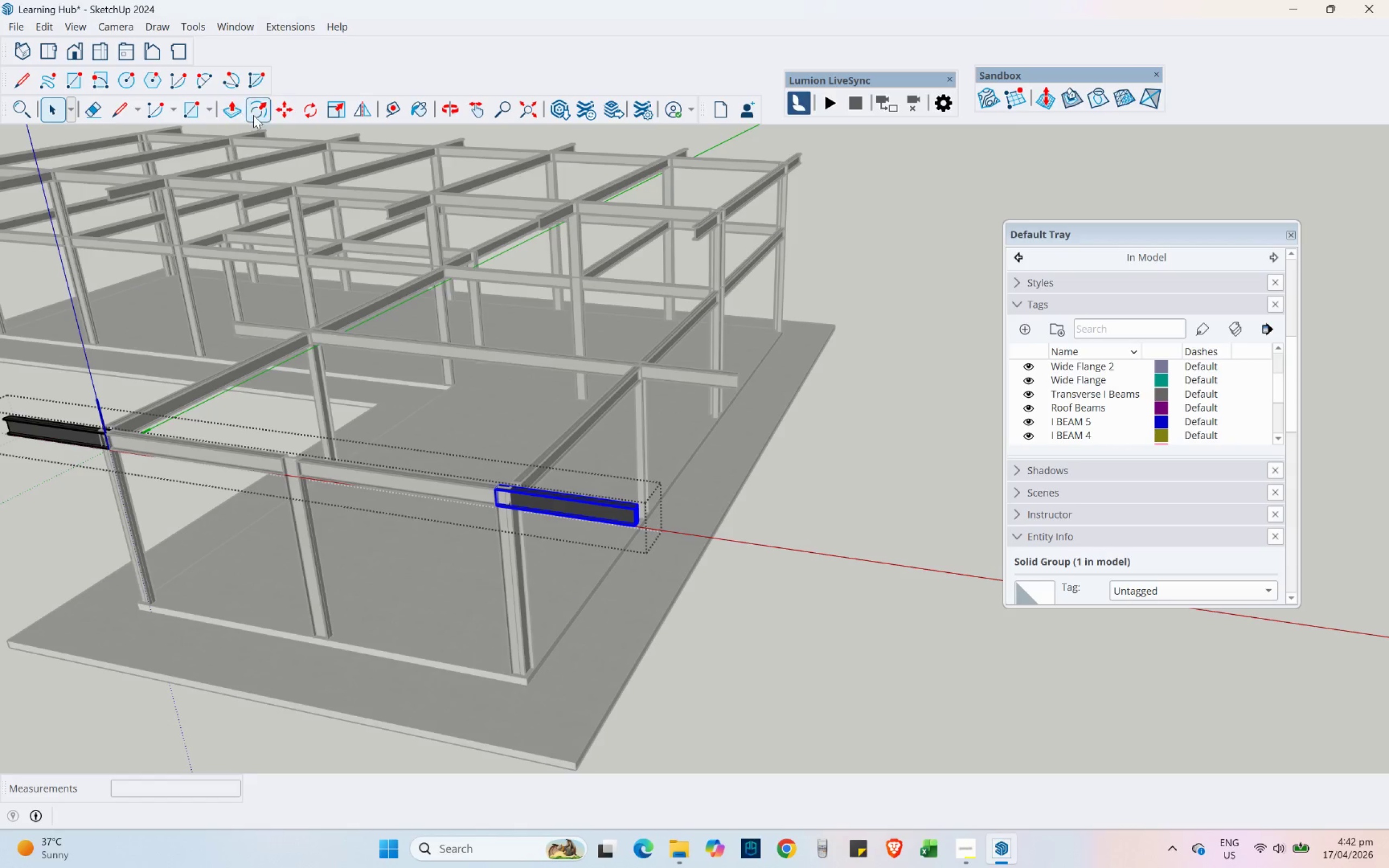 
left_click([282, 110])
 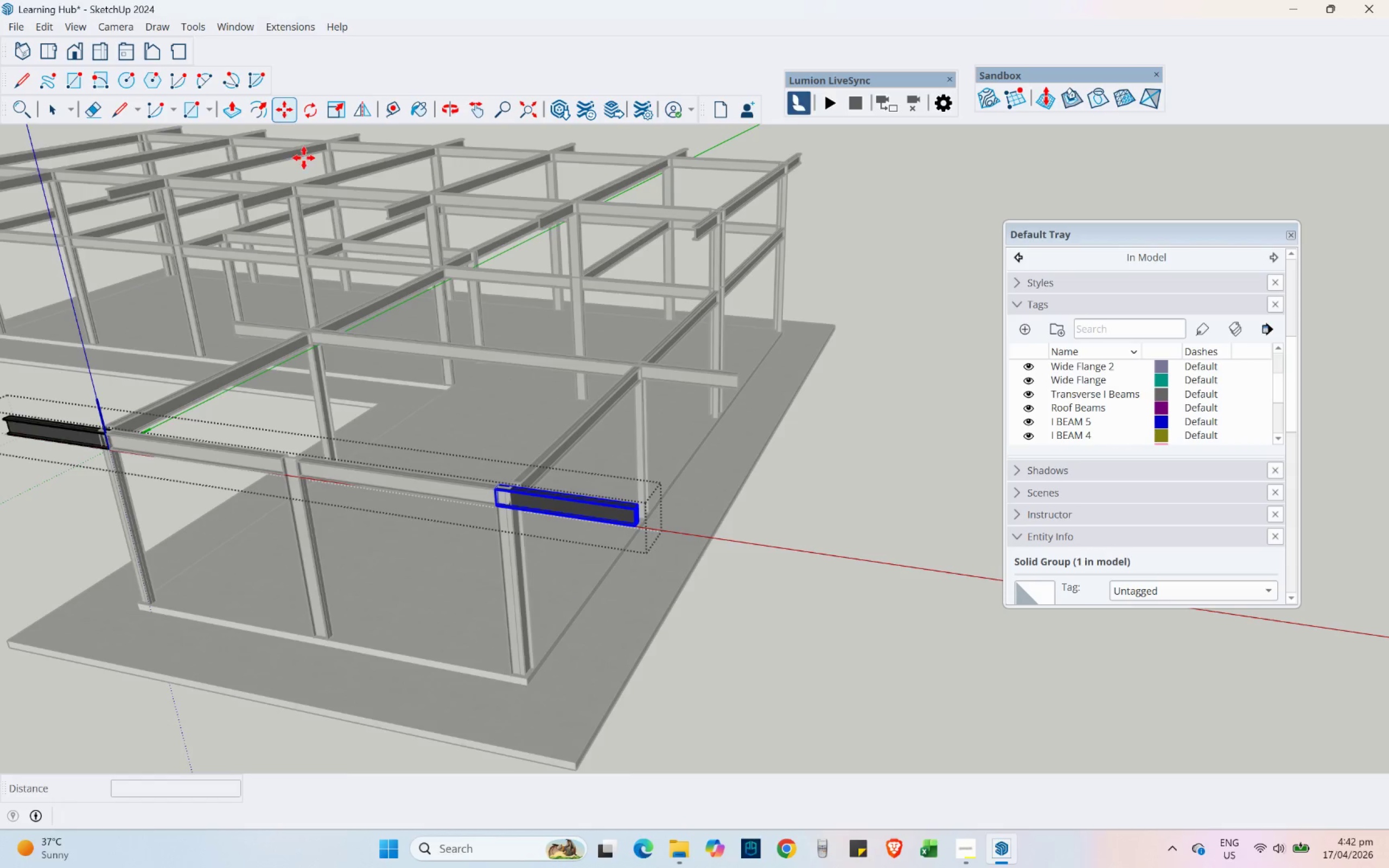 
key(Control+ControlLeft)
 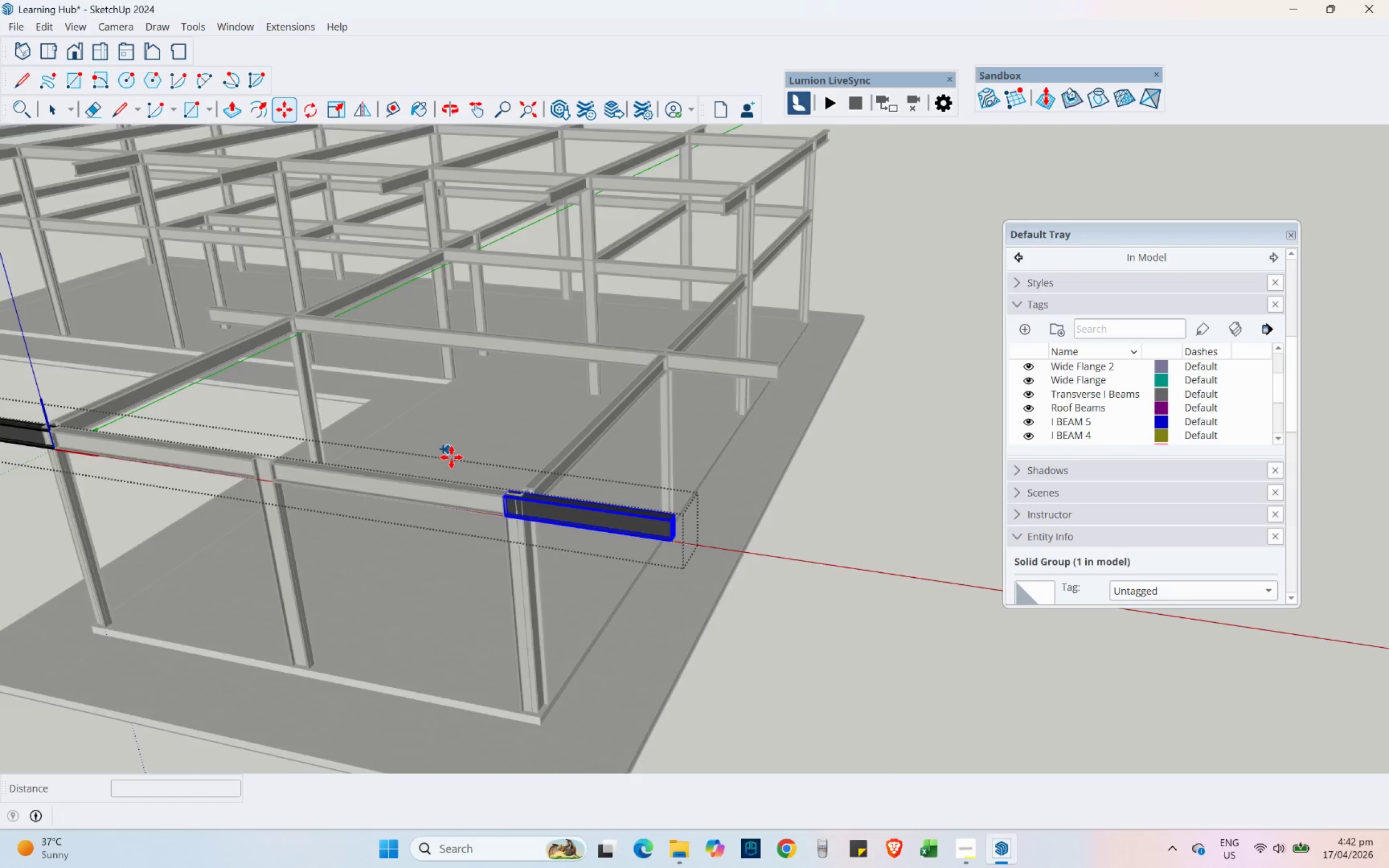 
scroll: coordinate [585, 483], scroll_direction: up, amount: 25.0
 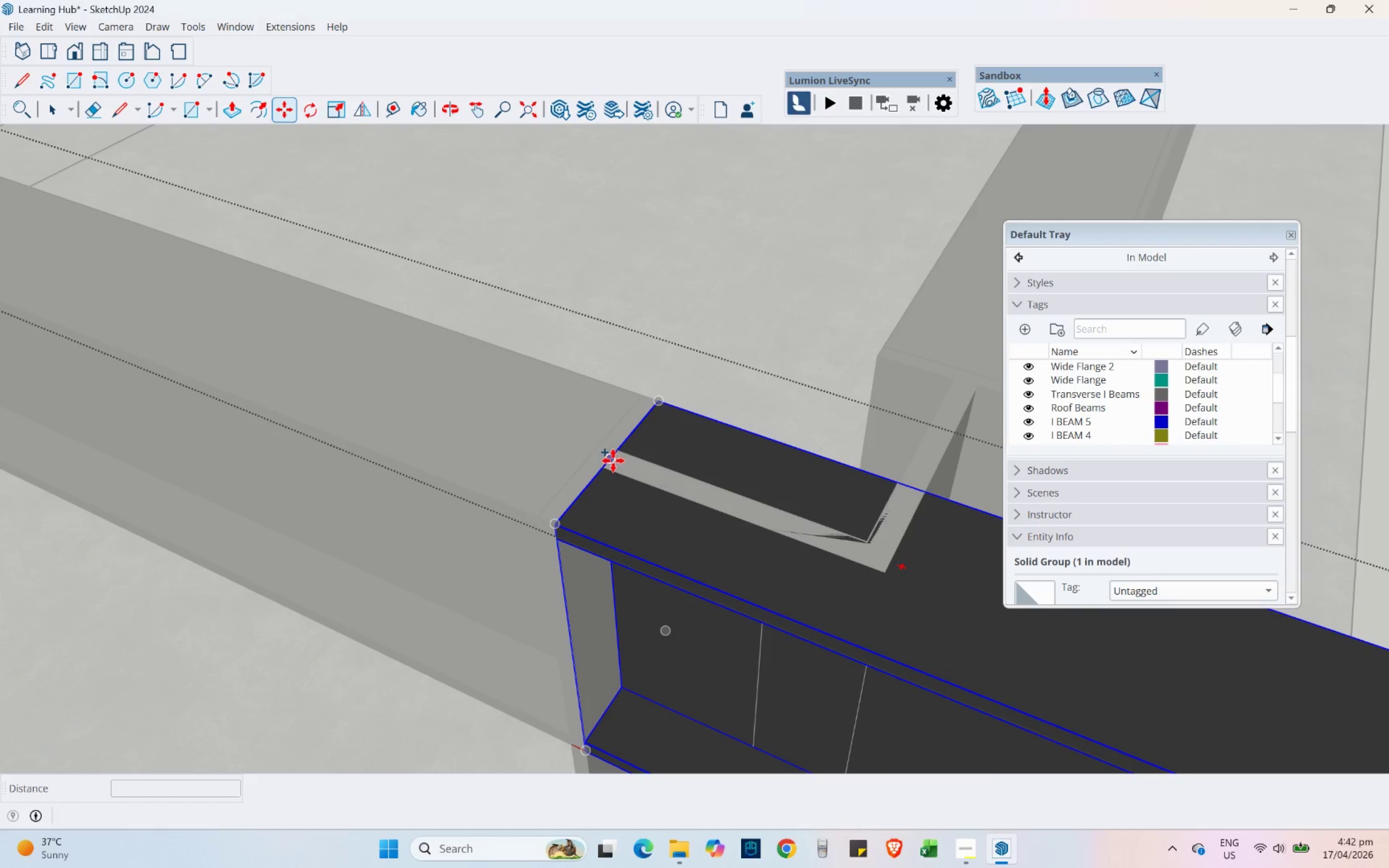 
left_click([613, 461])
 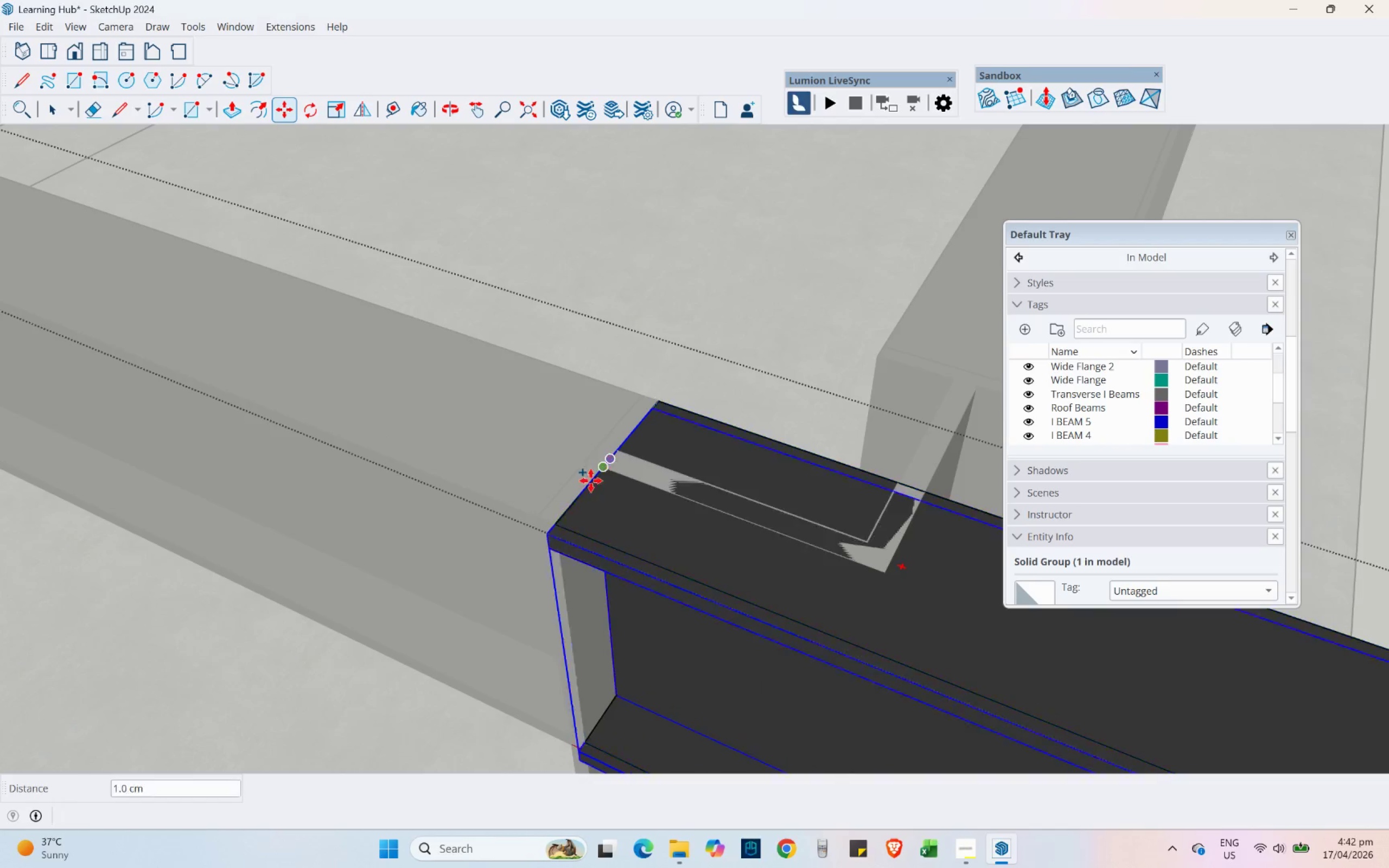 
key(Shift+ShiftLeft)
 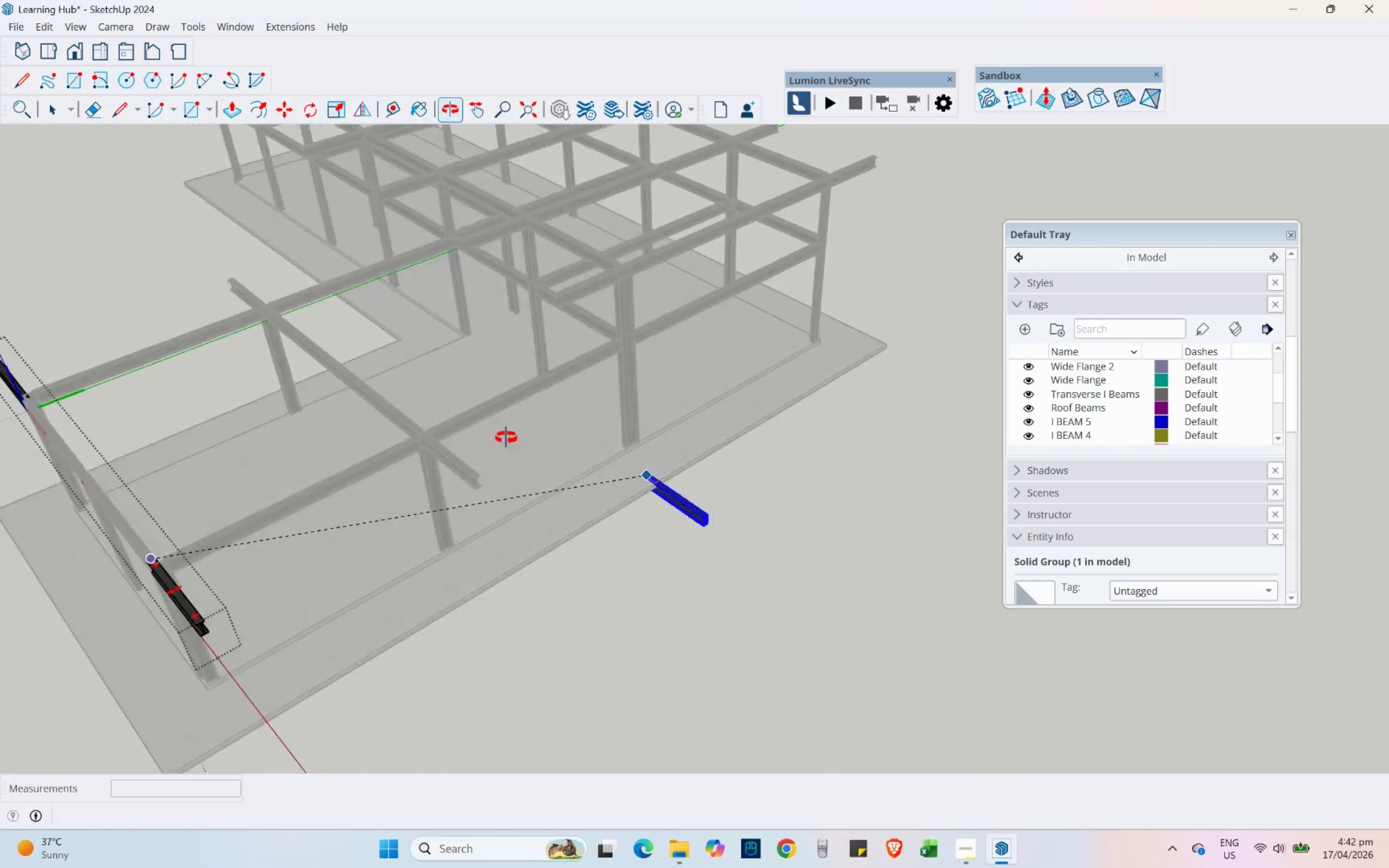 
scroll: coordinate [432, 607], scroll_direction: down, amount: 26.0
 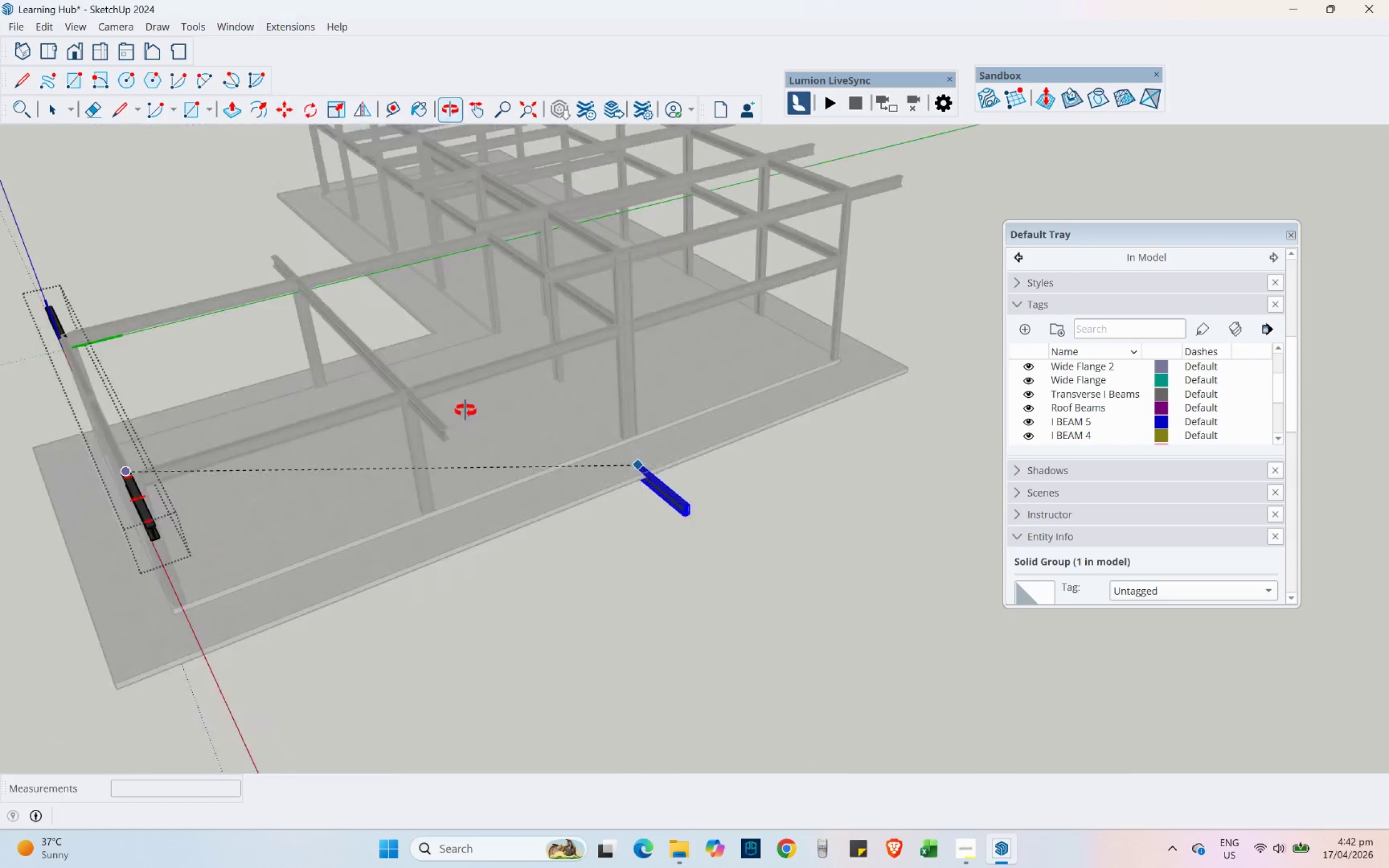 
scroll: coordinate [641, 337], scroll_direction: up, amount: 14.0
 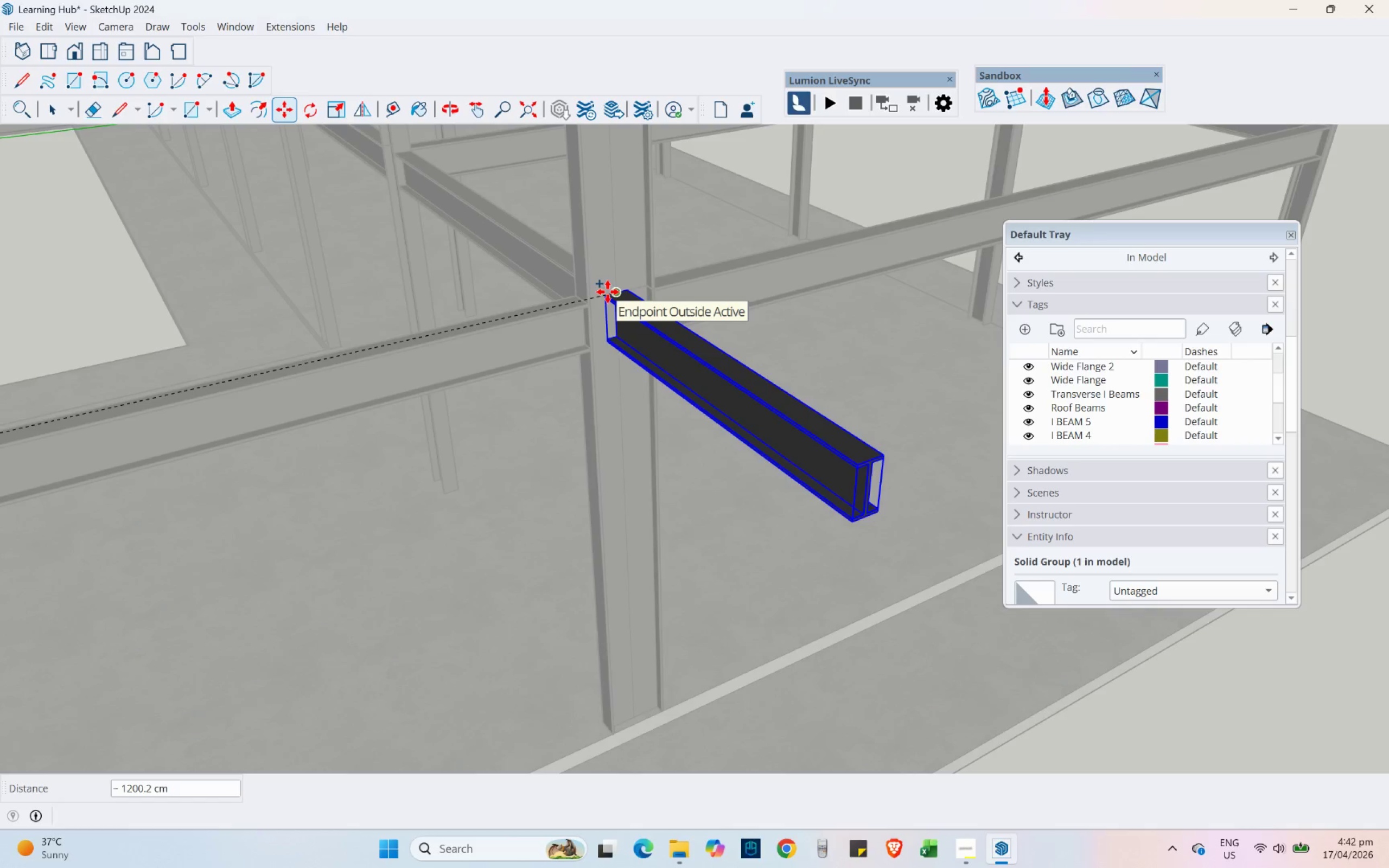 
left_click([608, 292])
 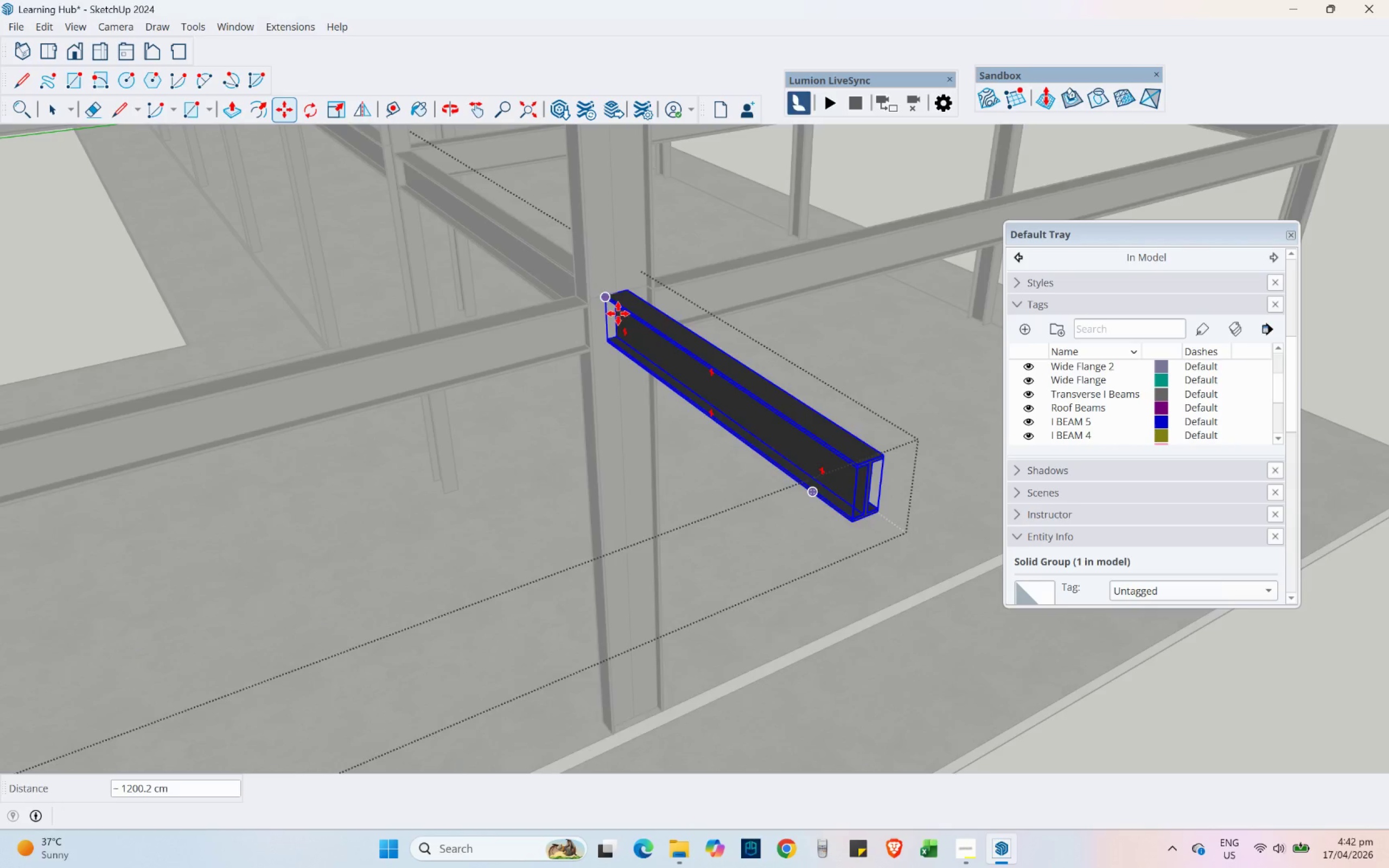 
scroll: coordinate [636, 455], scroll_direction: down, amount: 9.0
 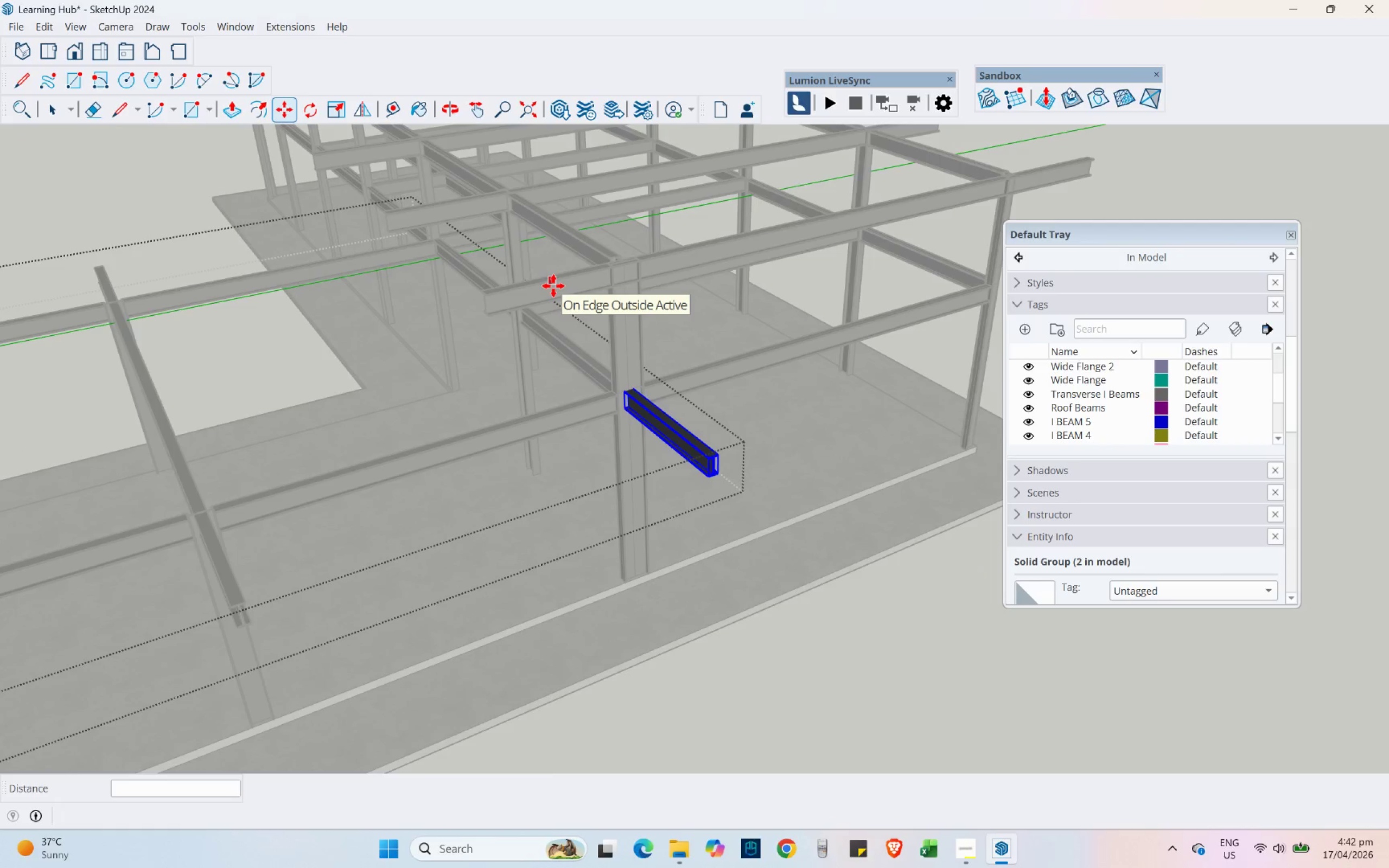 
mouse_move([189, 124])
 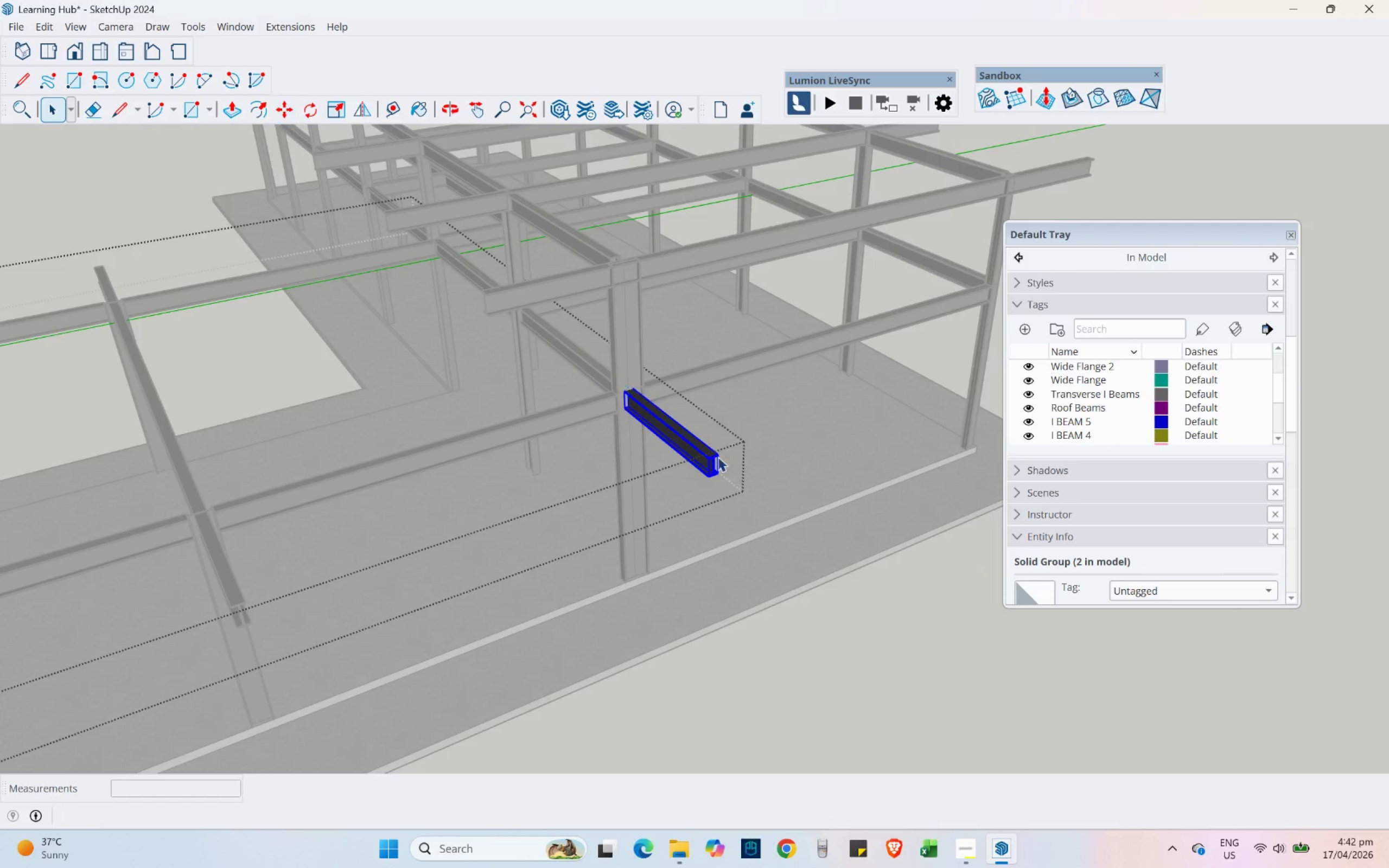 
double_click([711, 463])
 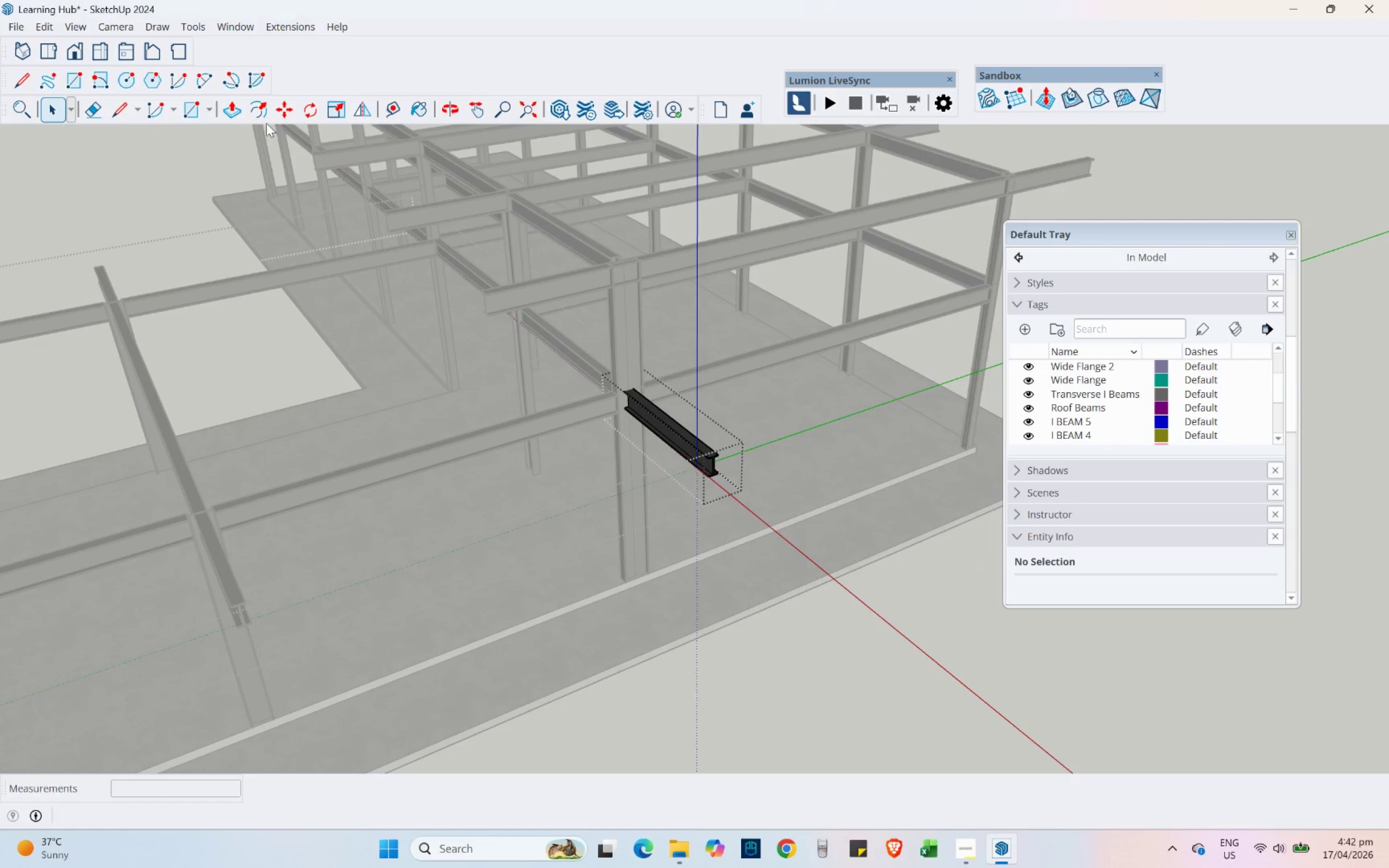 
left_click([242, 111])
 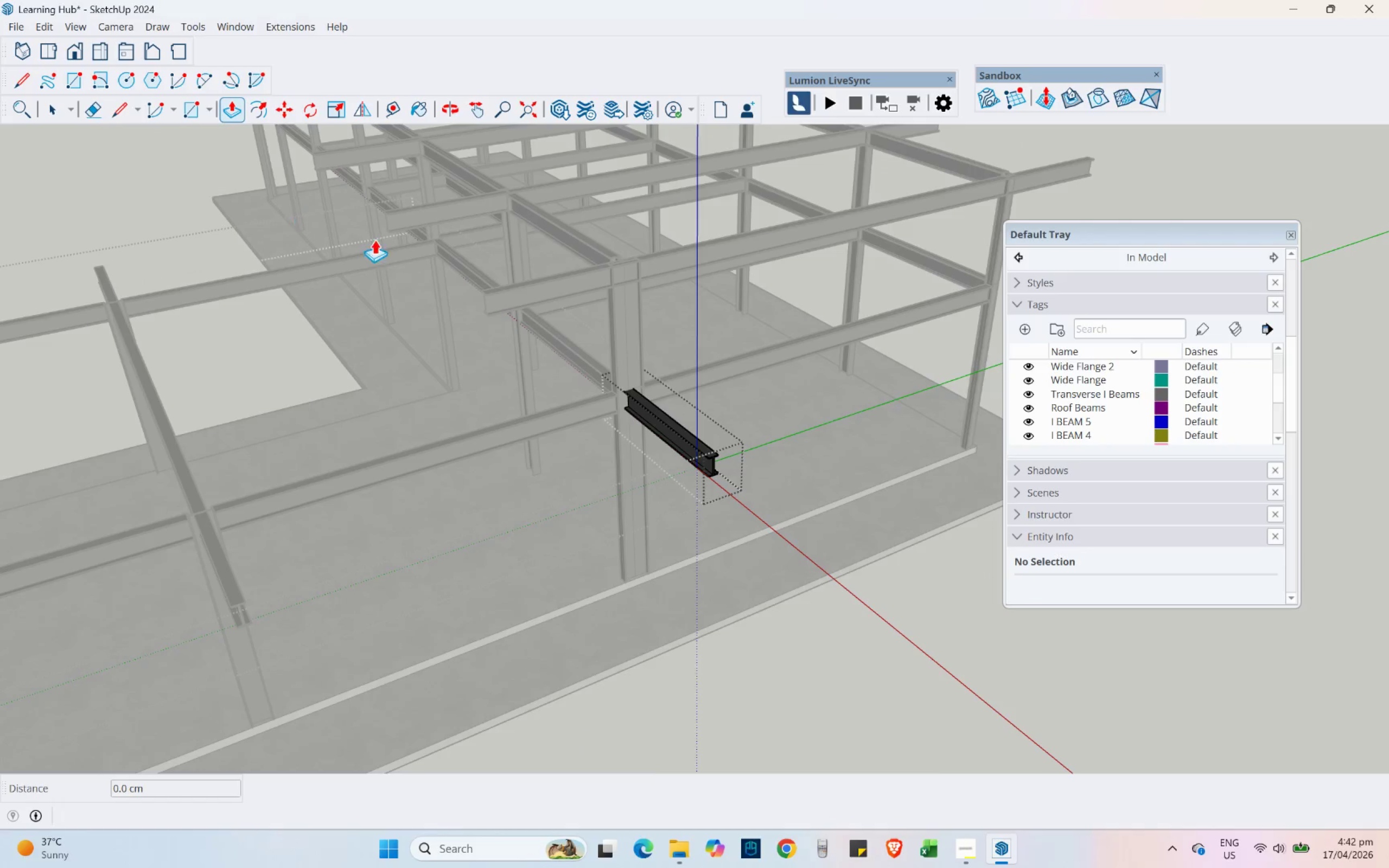 
scroll: coordinate [735, 459], scroll_direction: up, amount: 17.0
 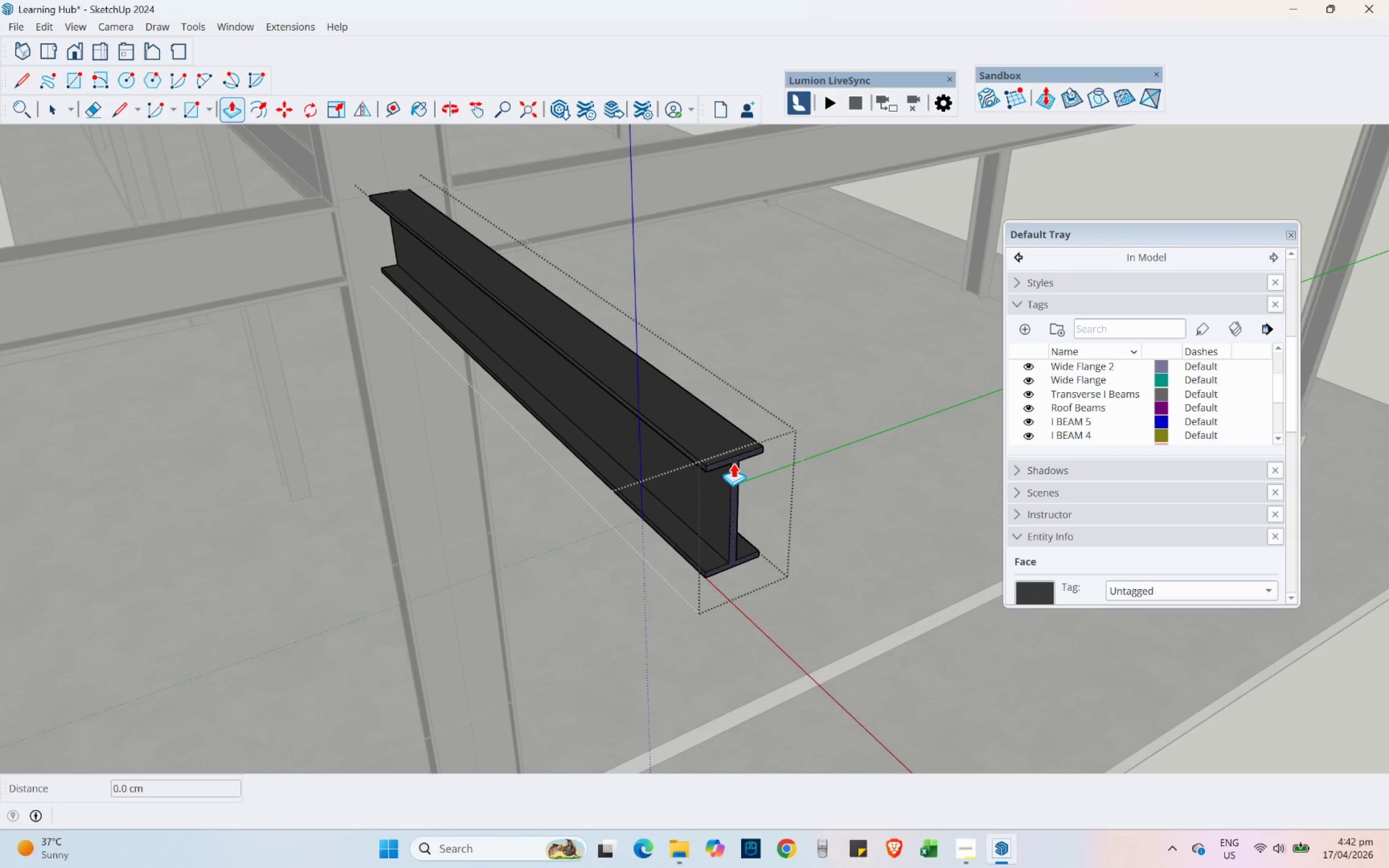 
left_click([733, 463])
 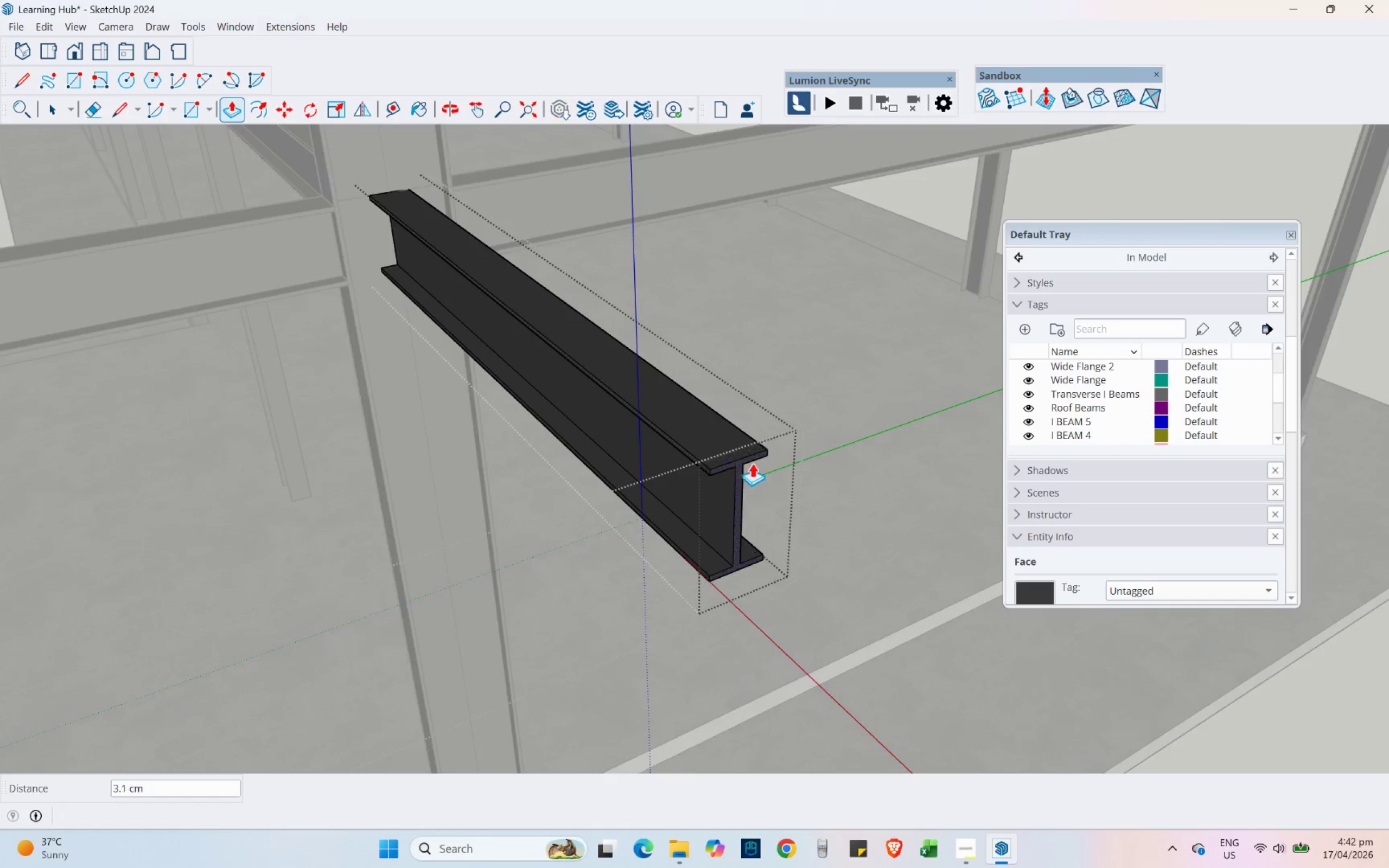 
scroll: coordinate [341, 569], scroll_direction: down, amount: 13.0
 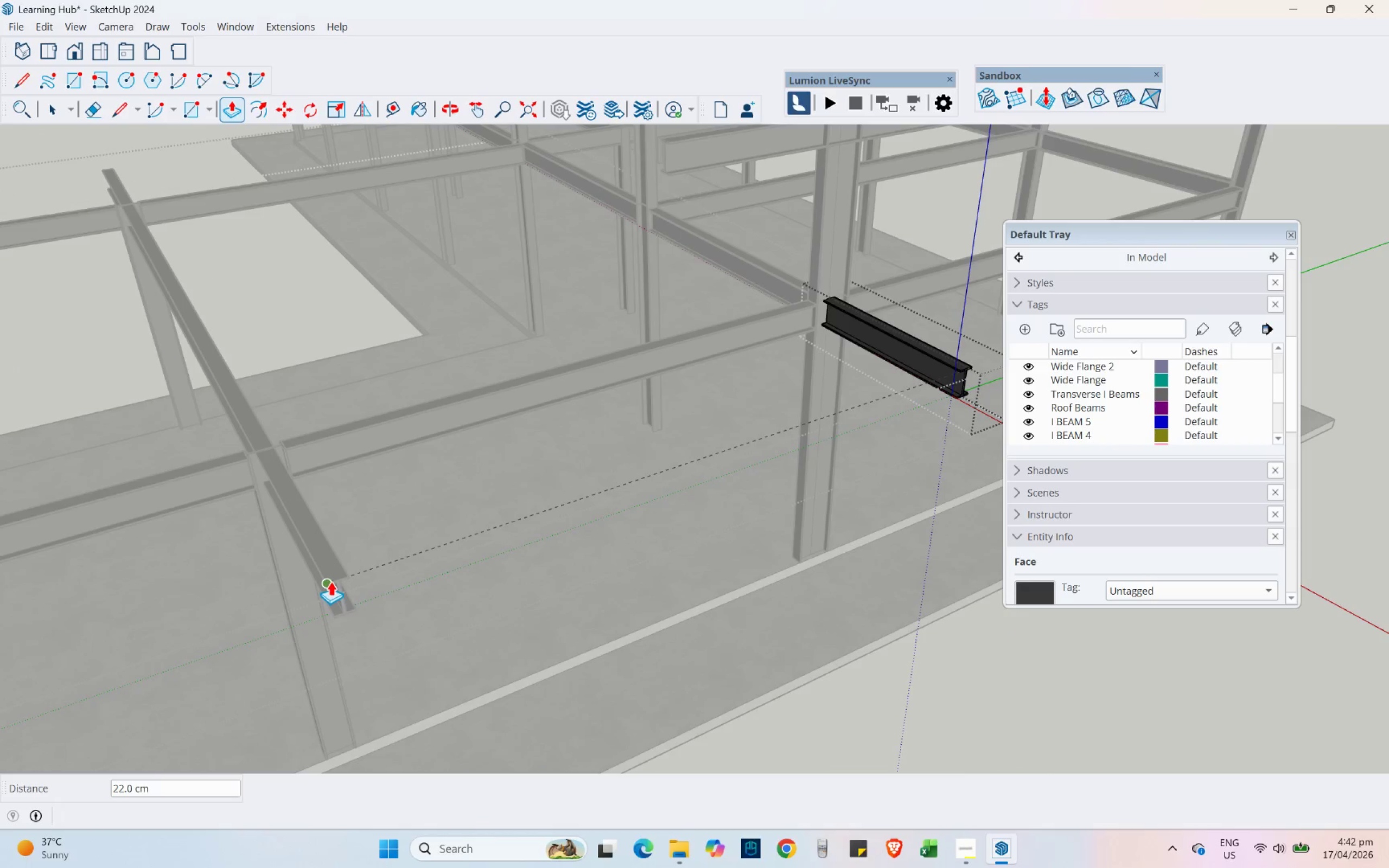 
left_click([330, 581])
 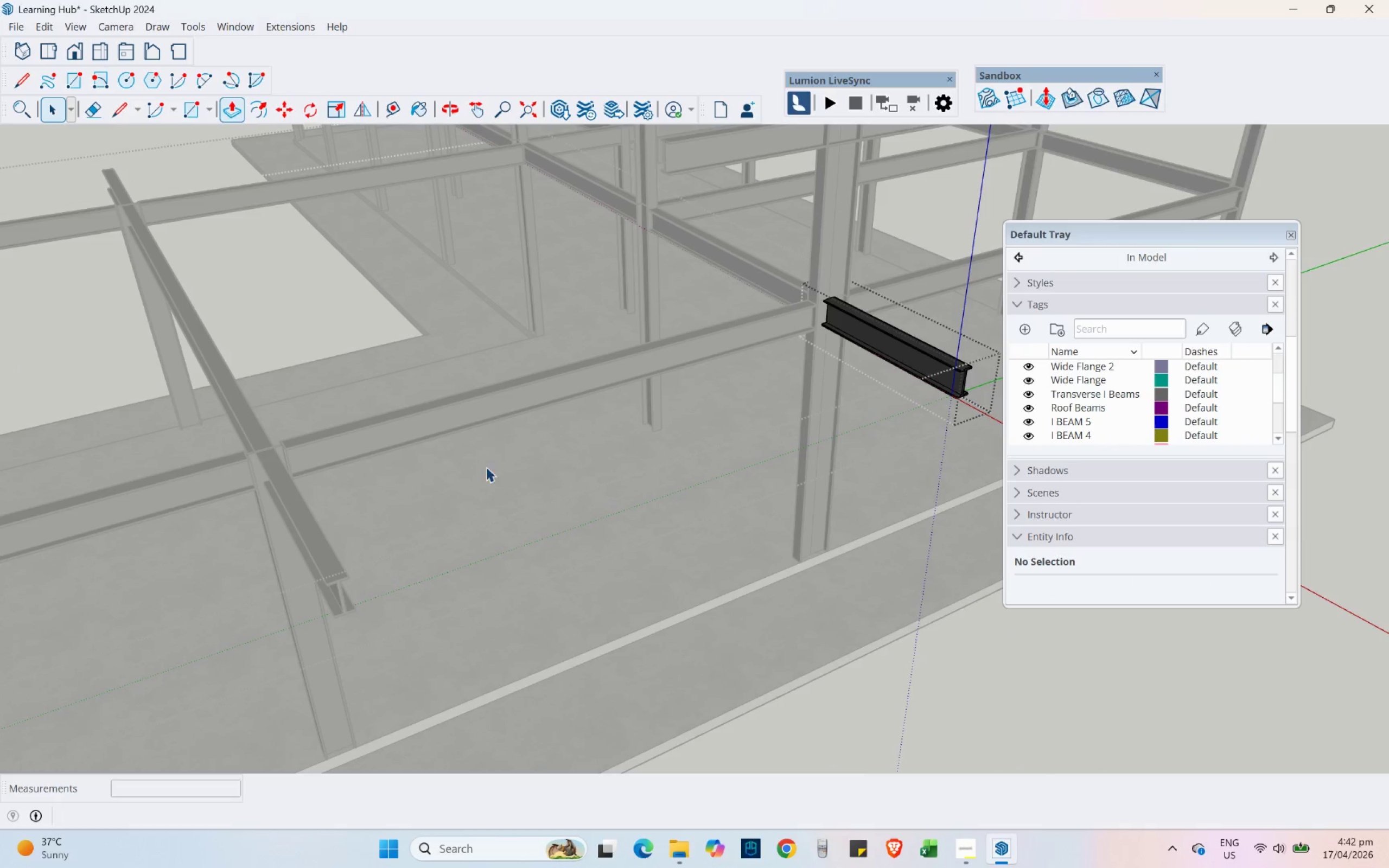 
left_click([880, 701])
 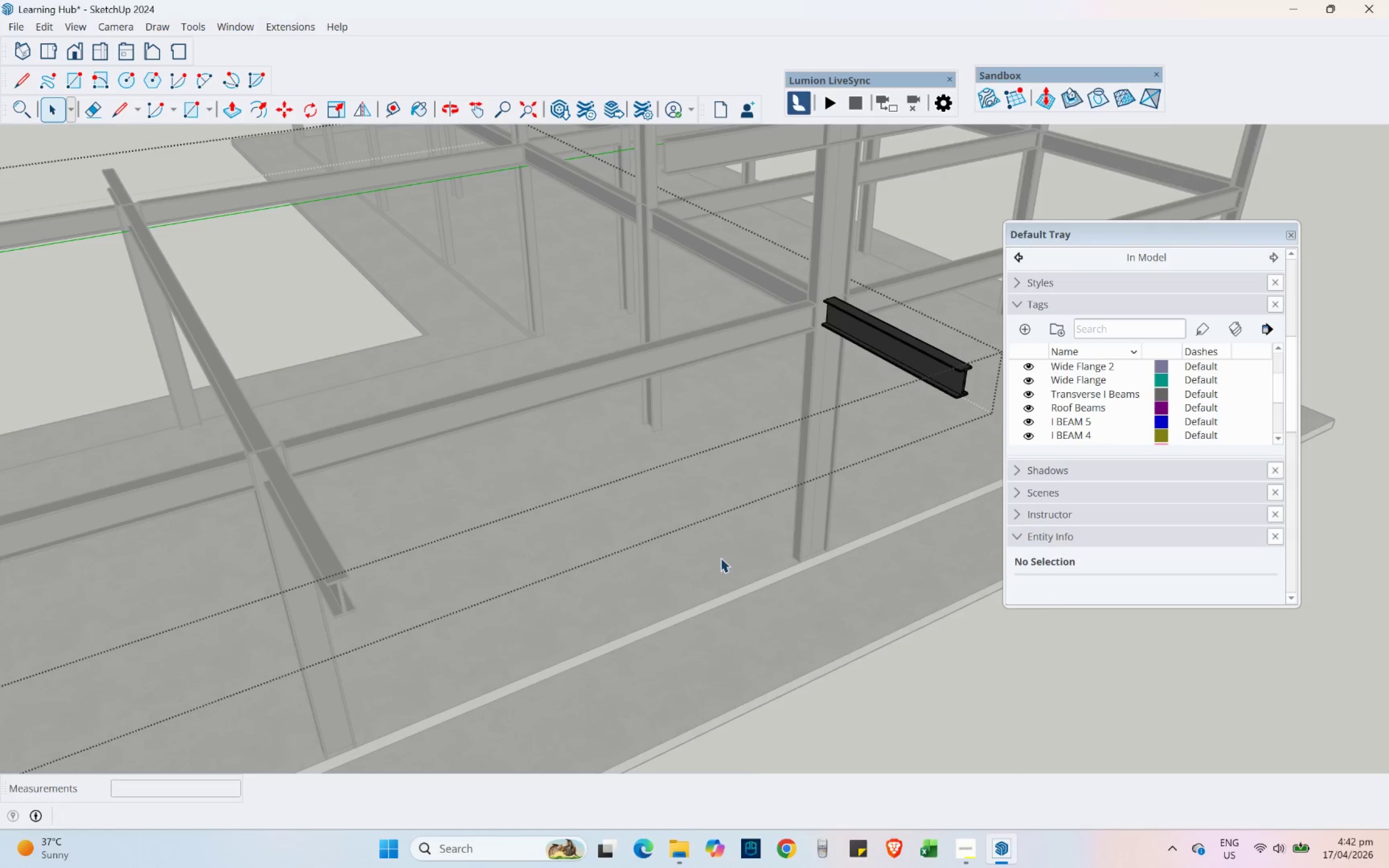 
scroll: coordinate [423, 464], scroll_direction: down, amount: 10.0
 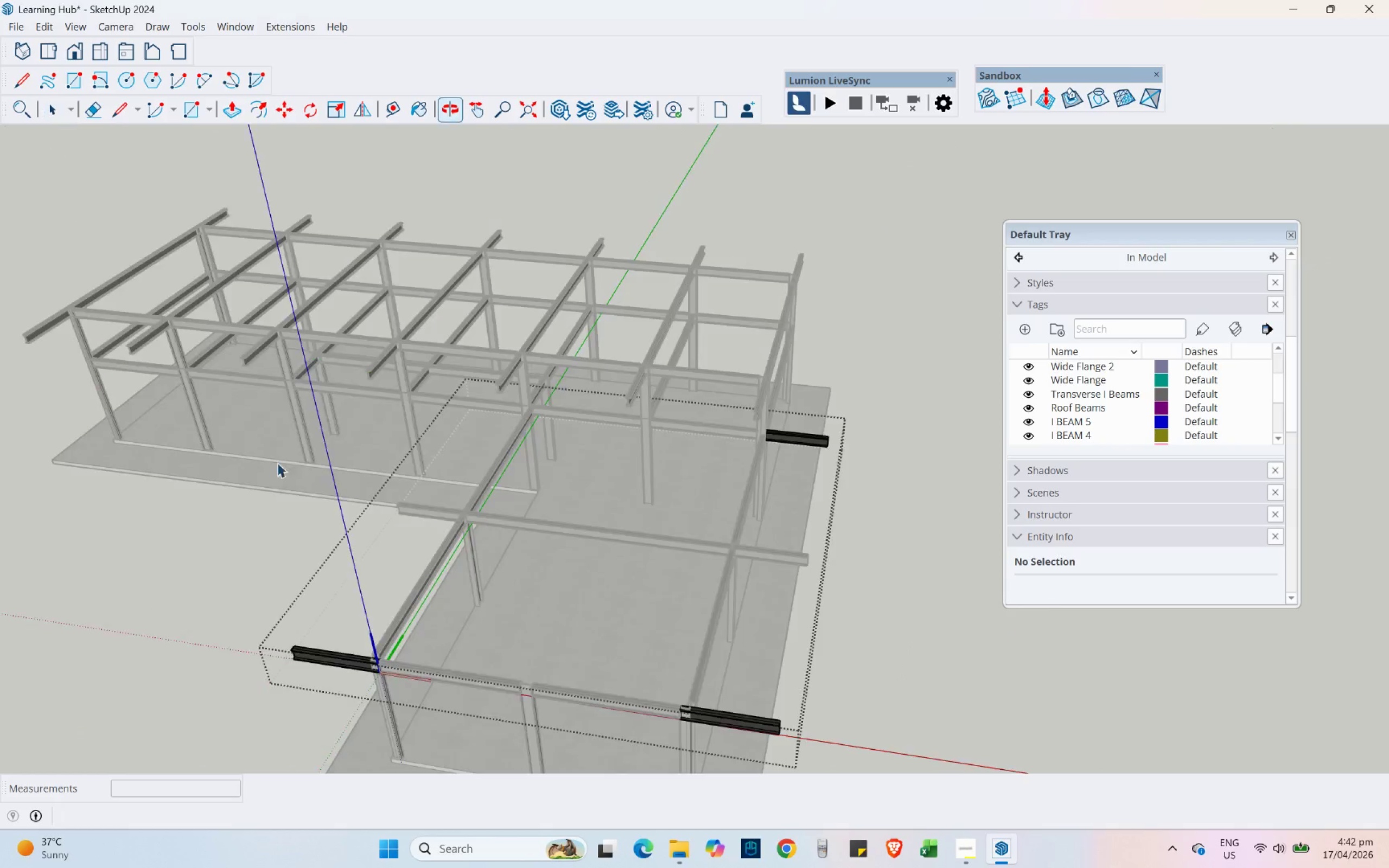 
left_click([208, 494])
 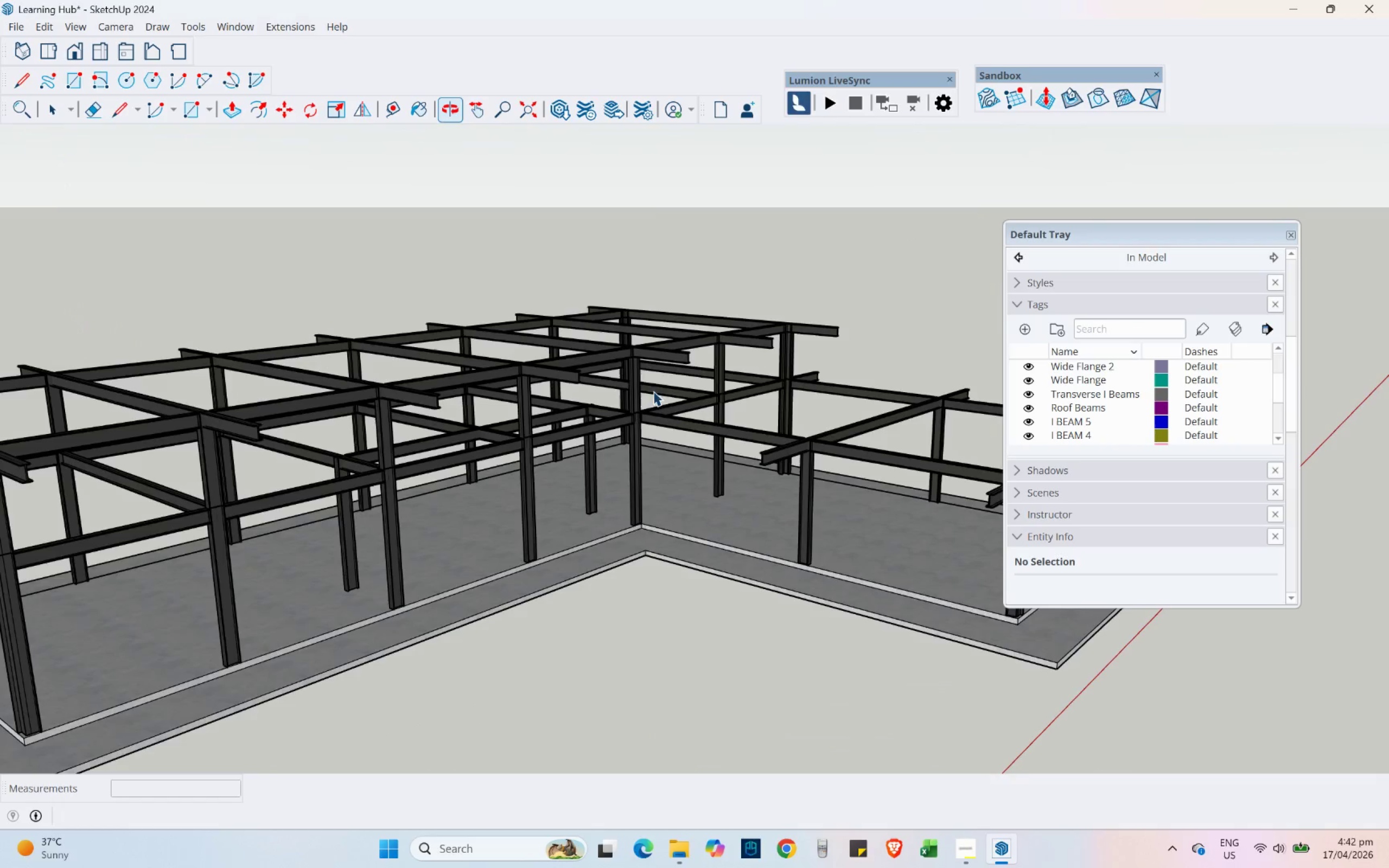 
key(Shift+ShiftLeft)
 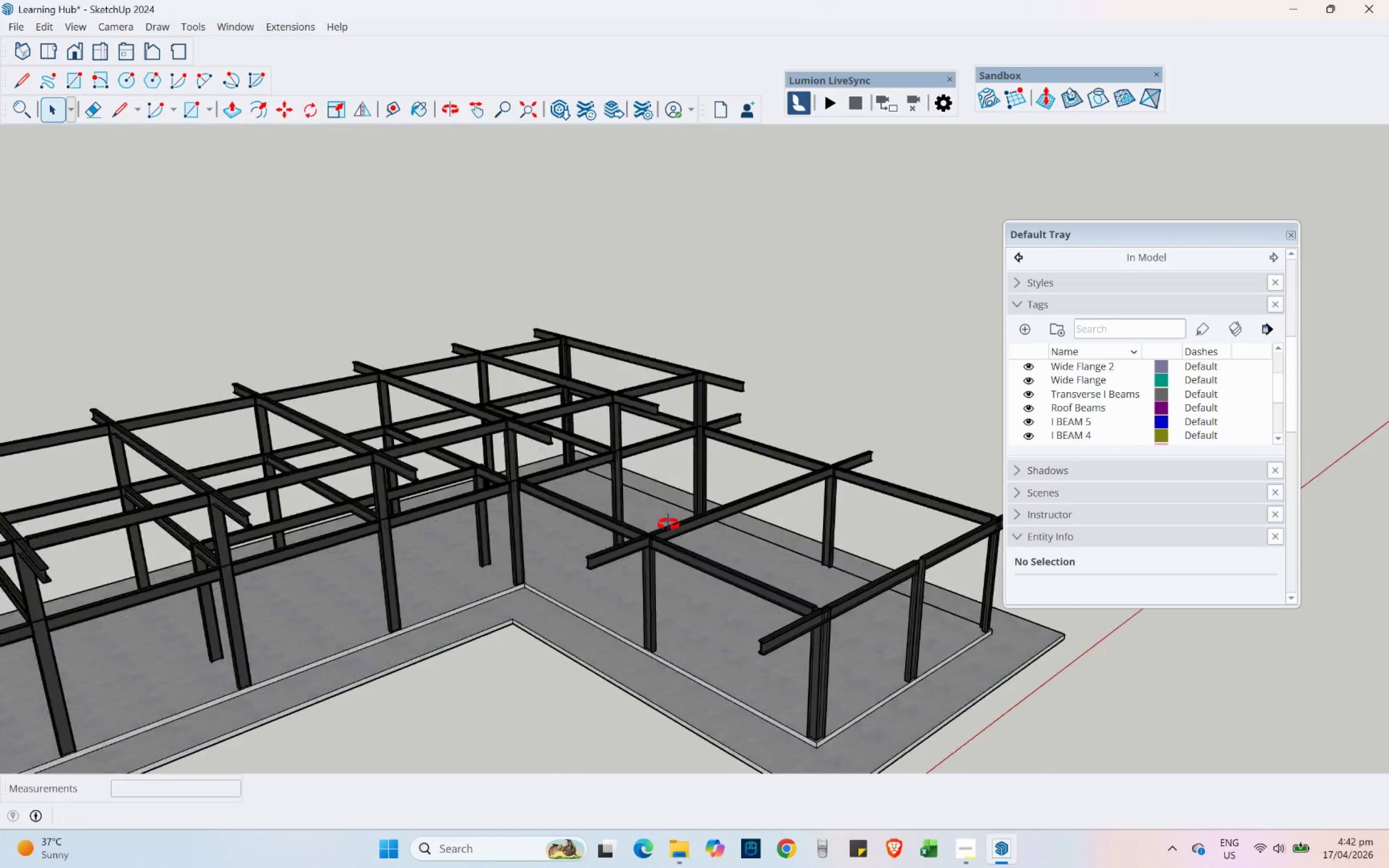 
key(Control+ControlLeft)
 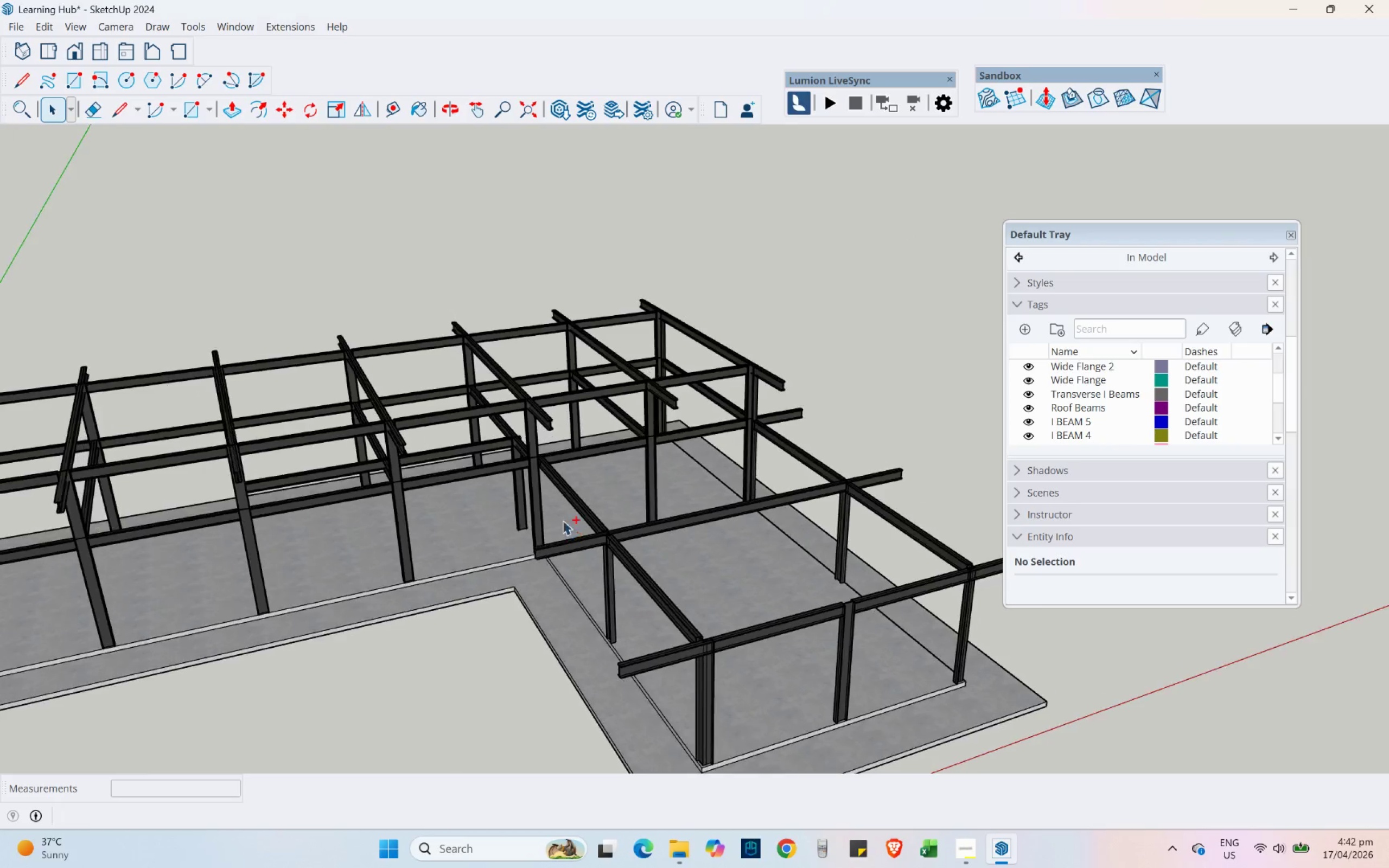 
key(Control+S)
 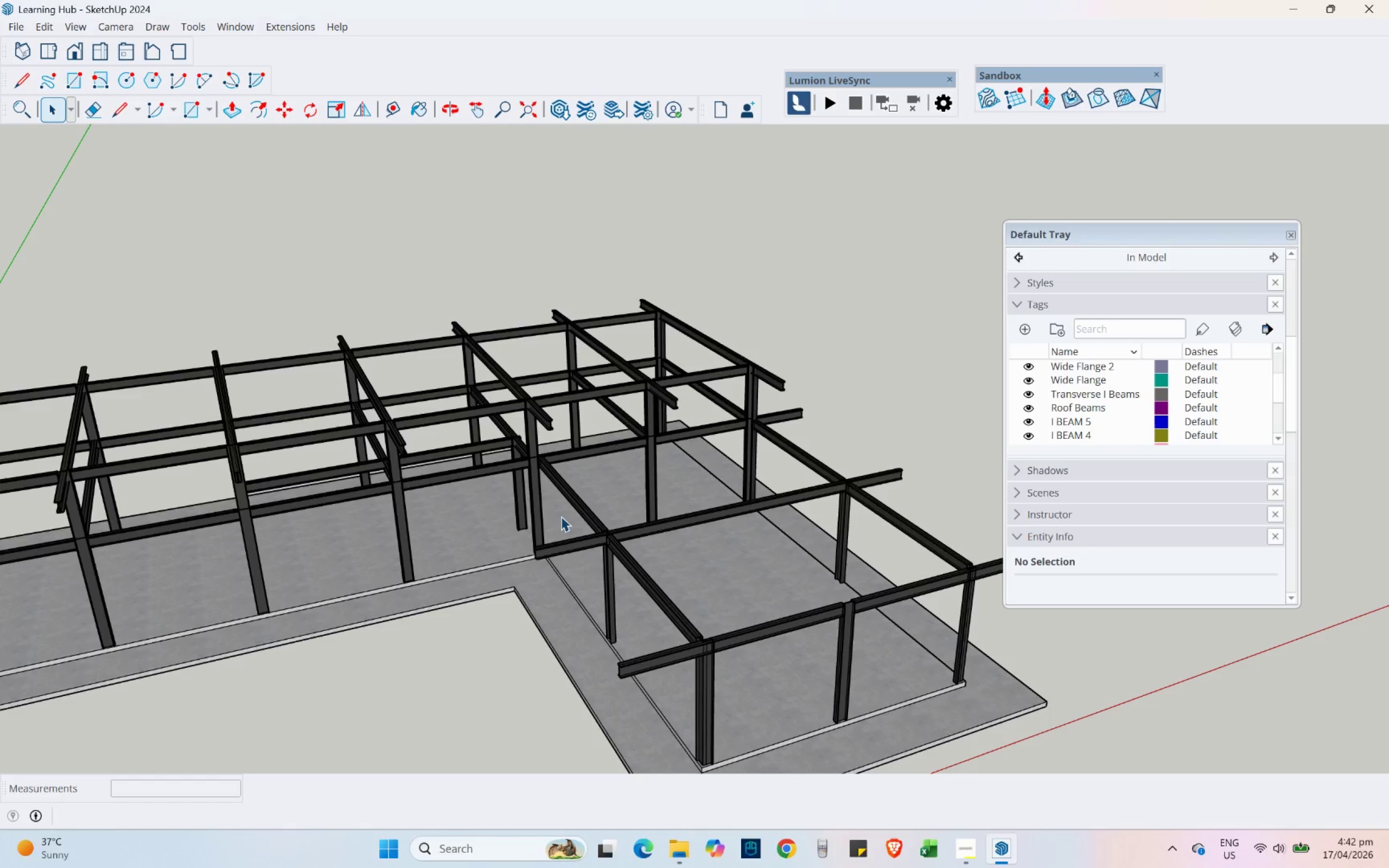 
wait(9.59)
 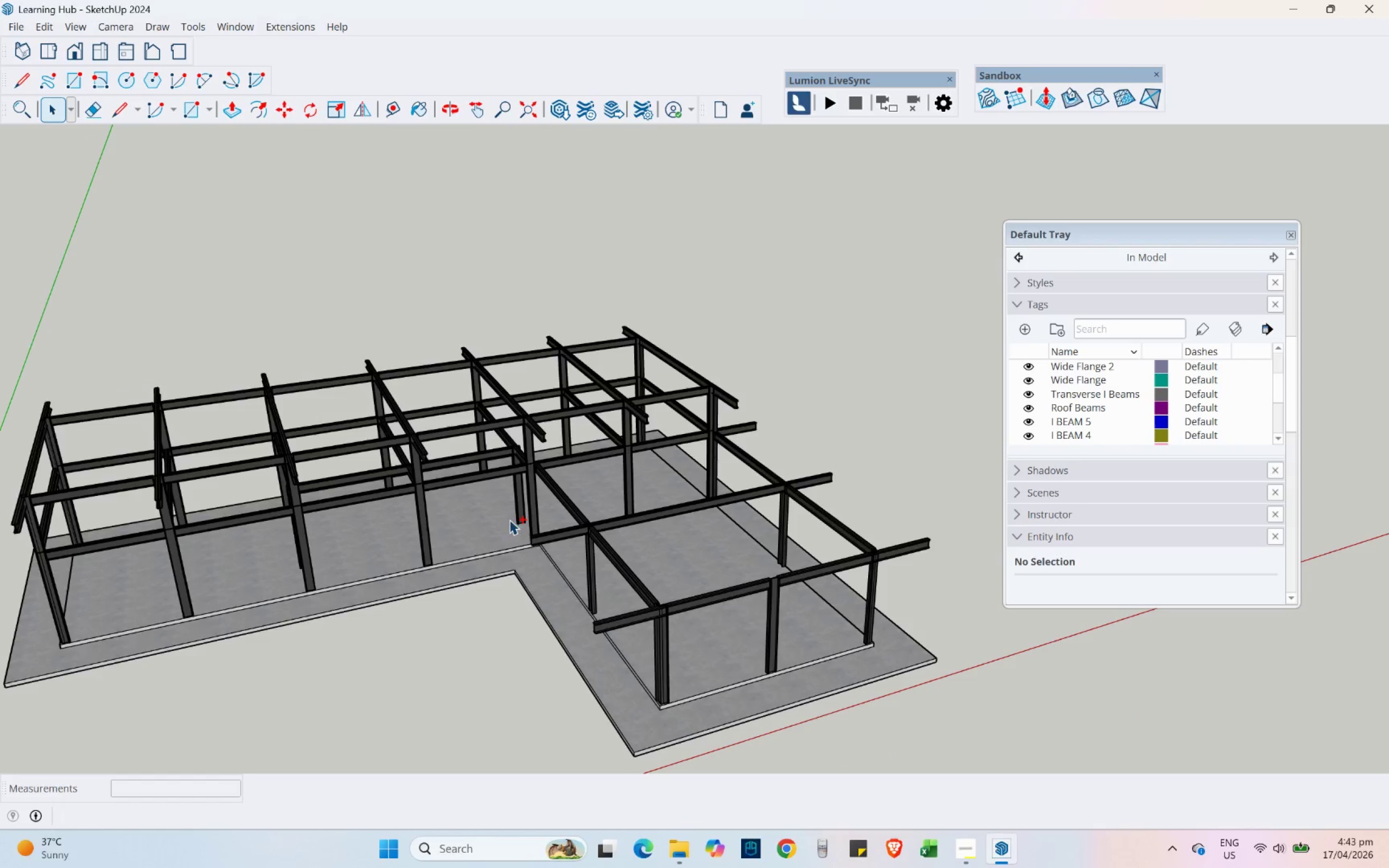 
key(Control+ControlLeft)
 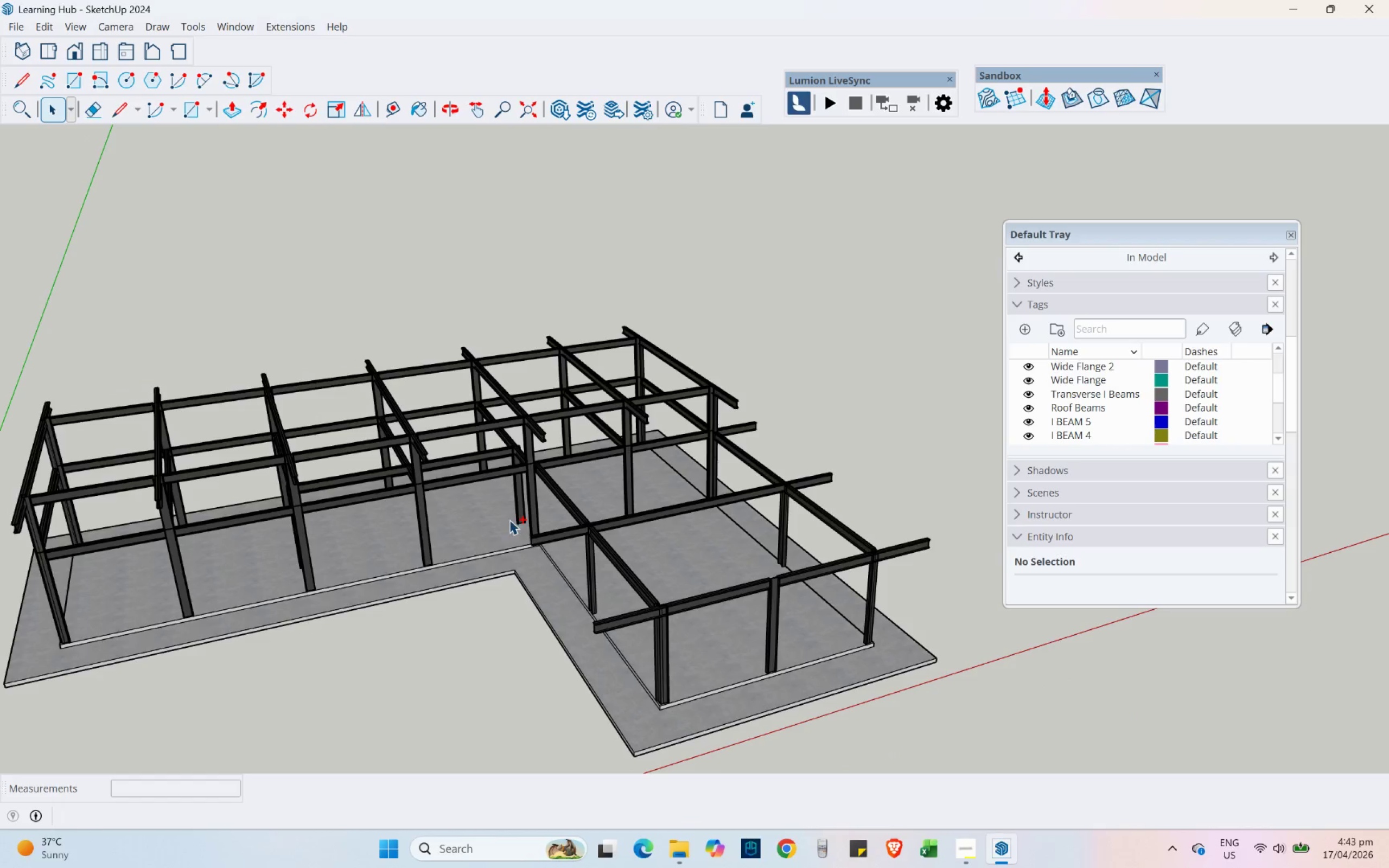 
key(Control+S)
 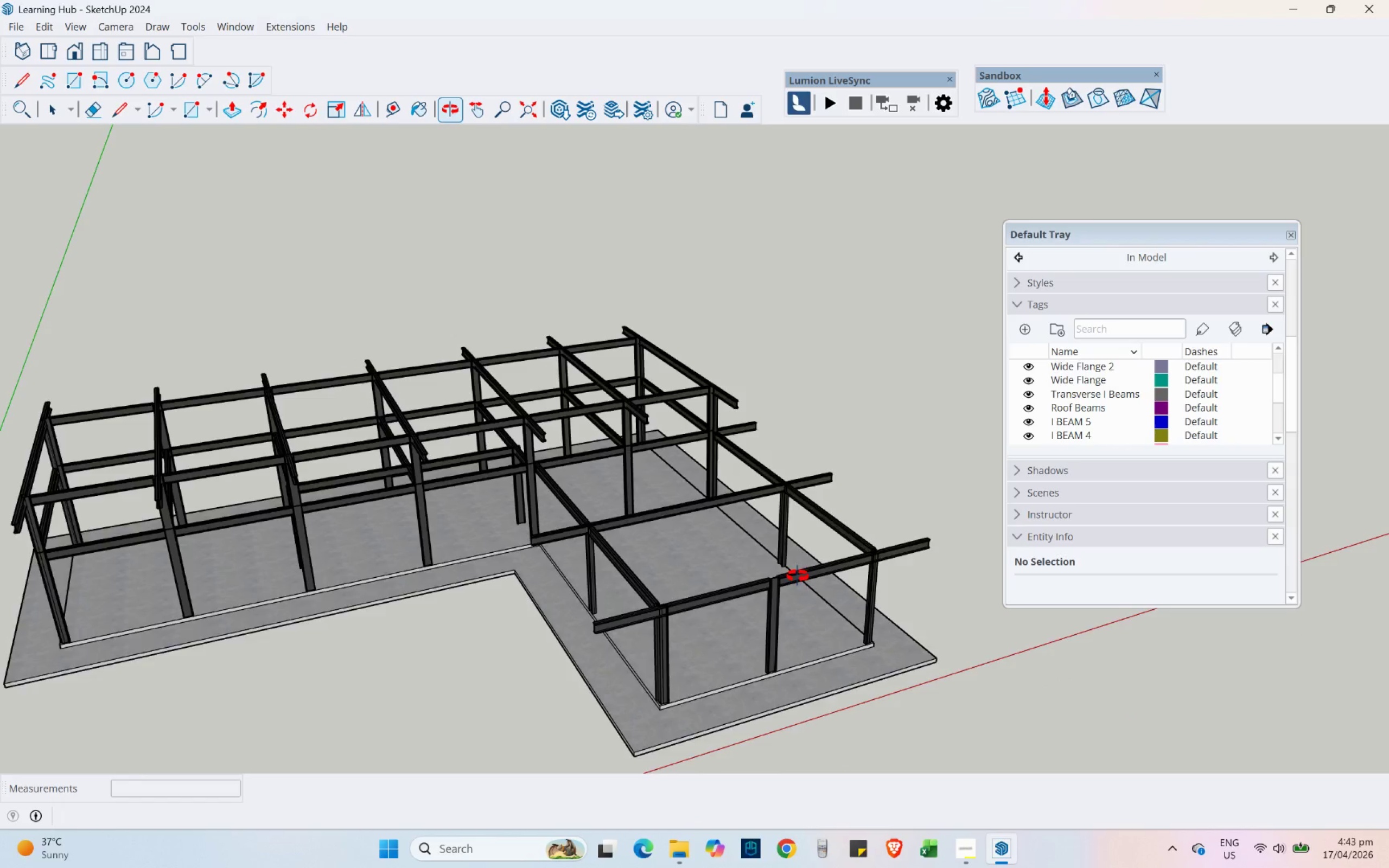 
scroll: coordinate [509, 518], scroll_direction: down, amount: 2.0
 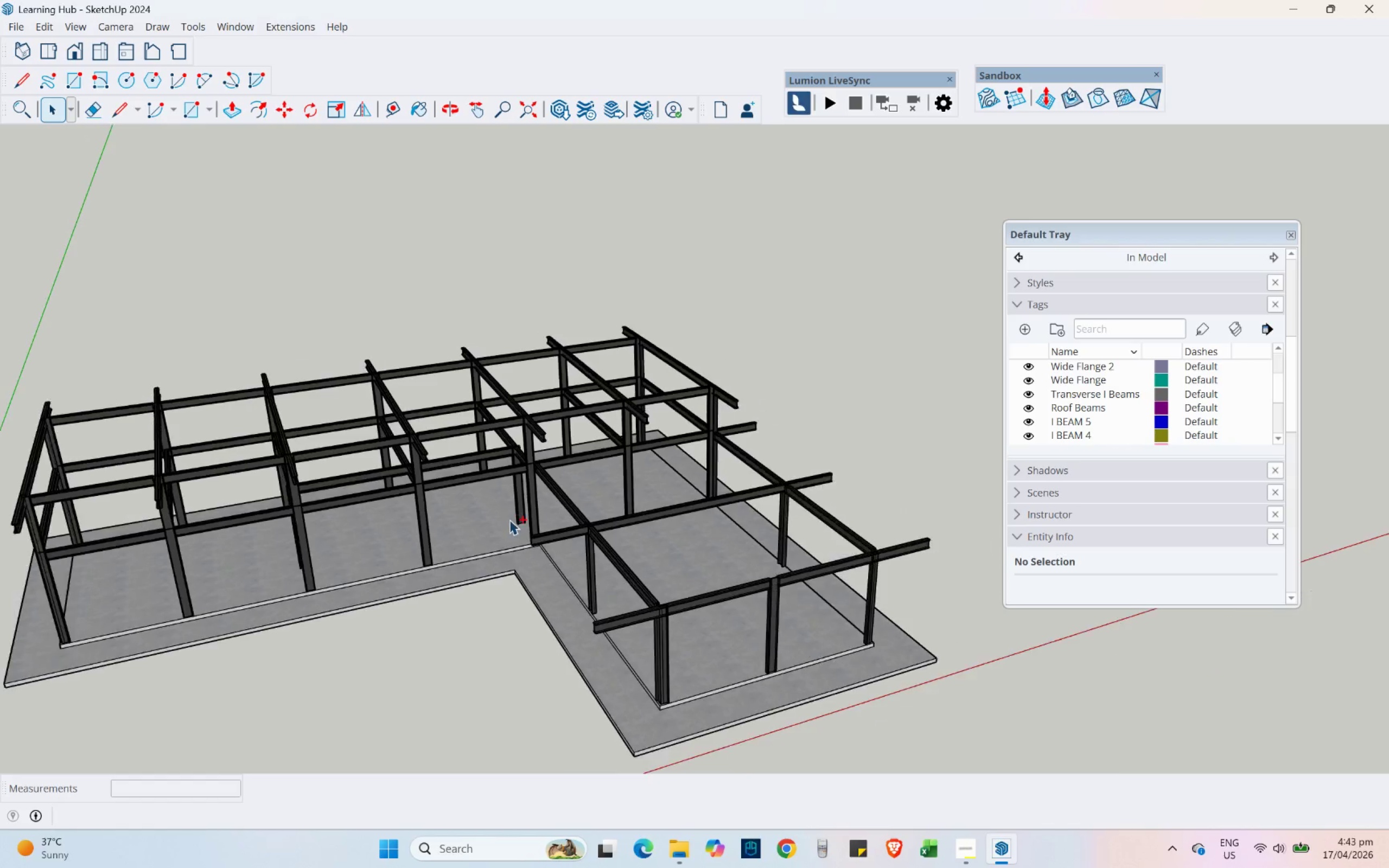 
scroll: coordinate [620, 670], scroll_direction: up, amount: 3.0
 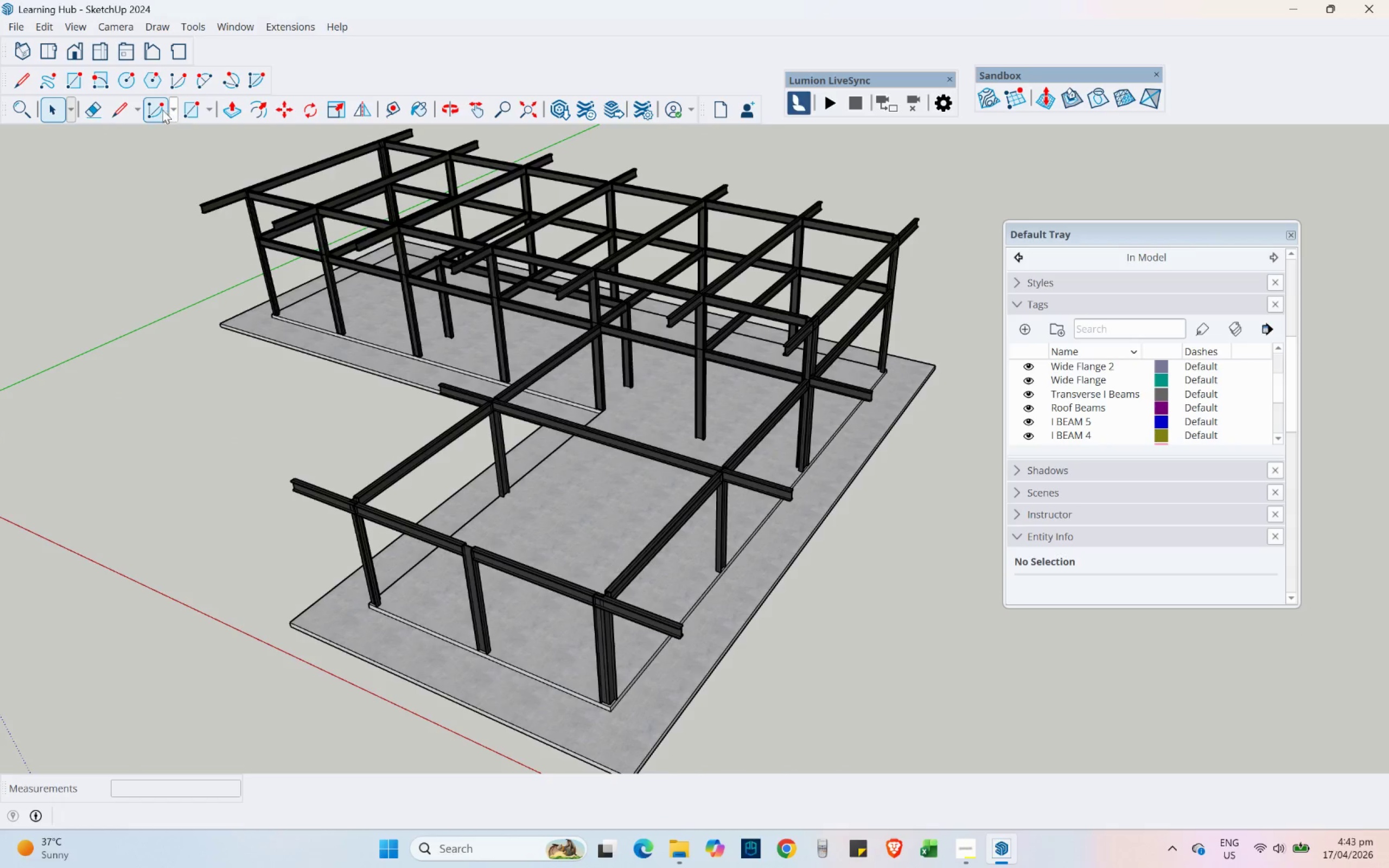 
left_click([124, 114])
 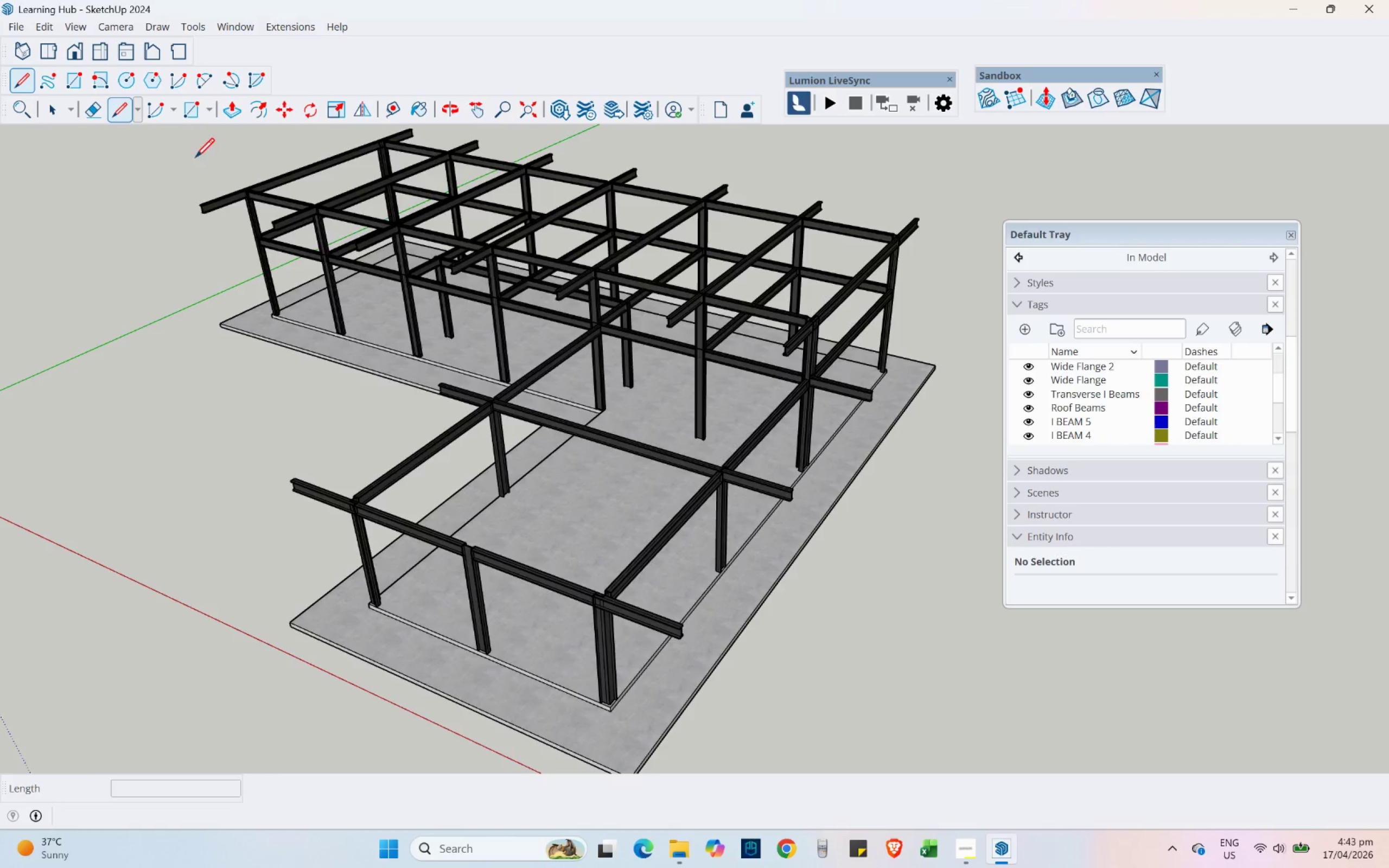 
scroll: coordinate [821, 412], scroll_direction: up, amount: 14.0
 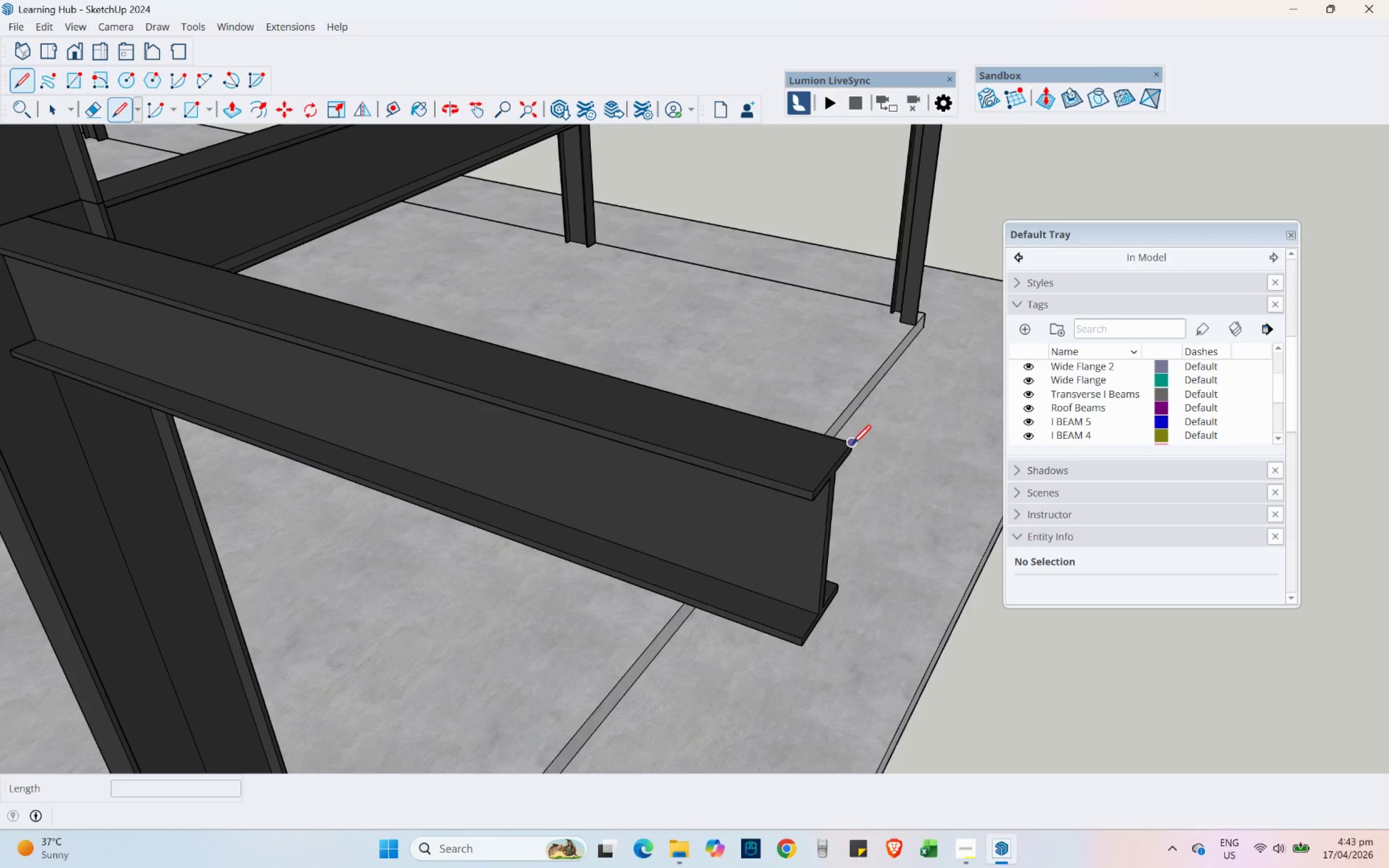 
left_click([852, 444])
 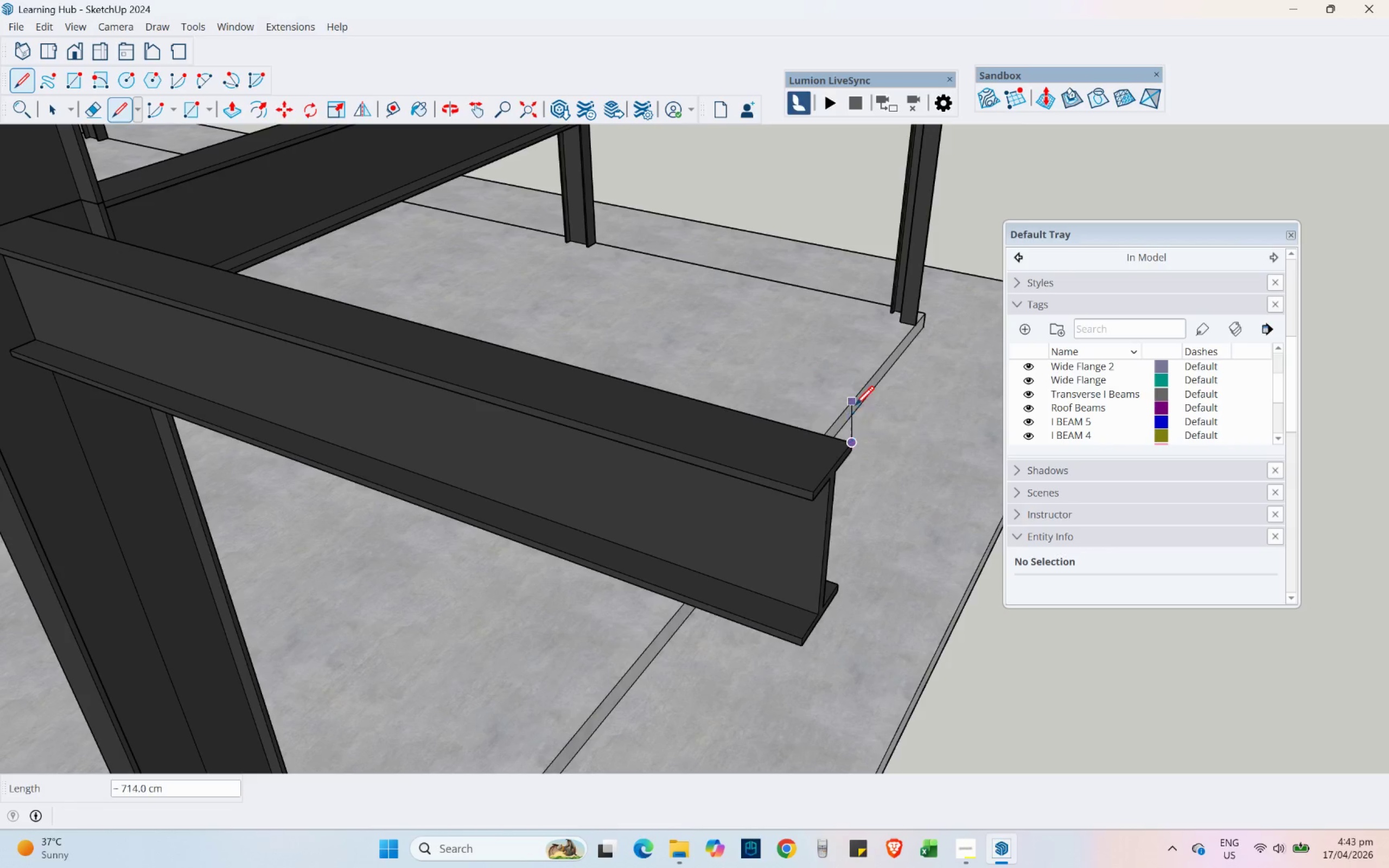 
scroll: coordinate [855, 405], scroll_direction: down, amount: 17.0
 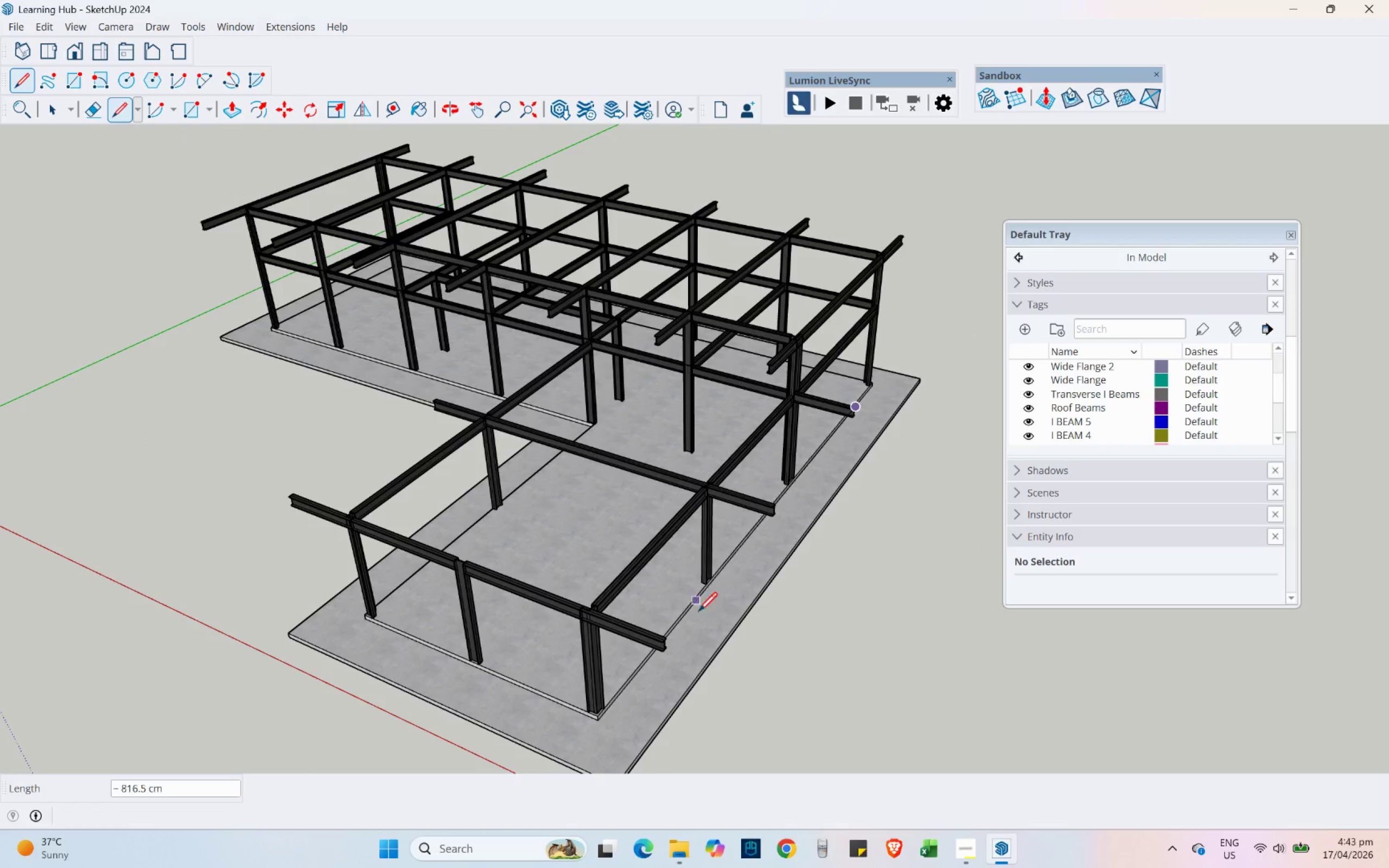 
scroll: coordinate [635, 663], scroll_direction: up, amount: 12.0
 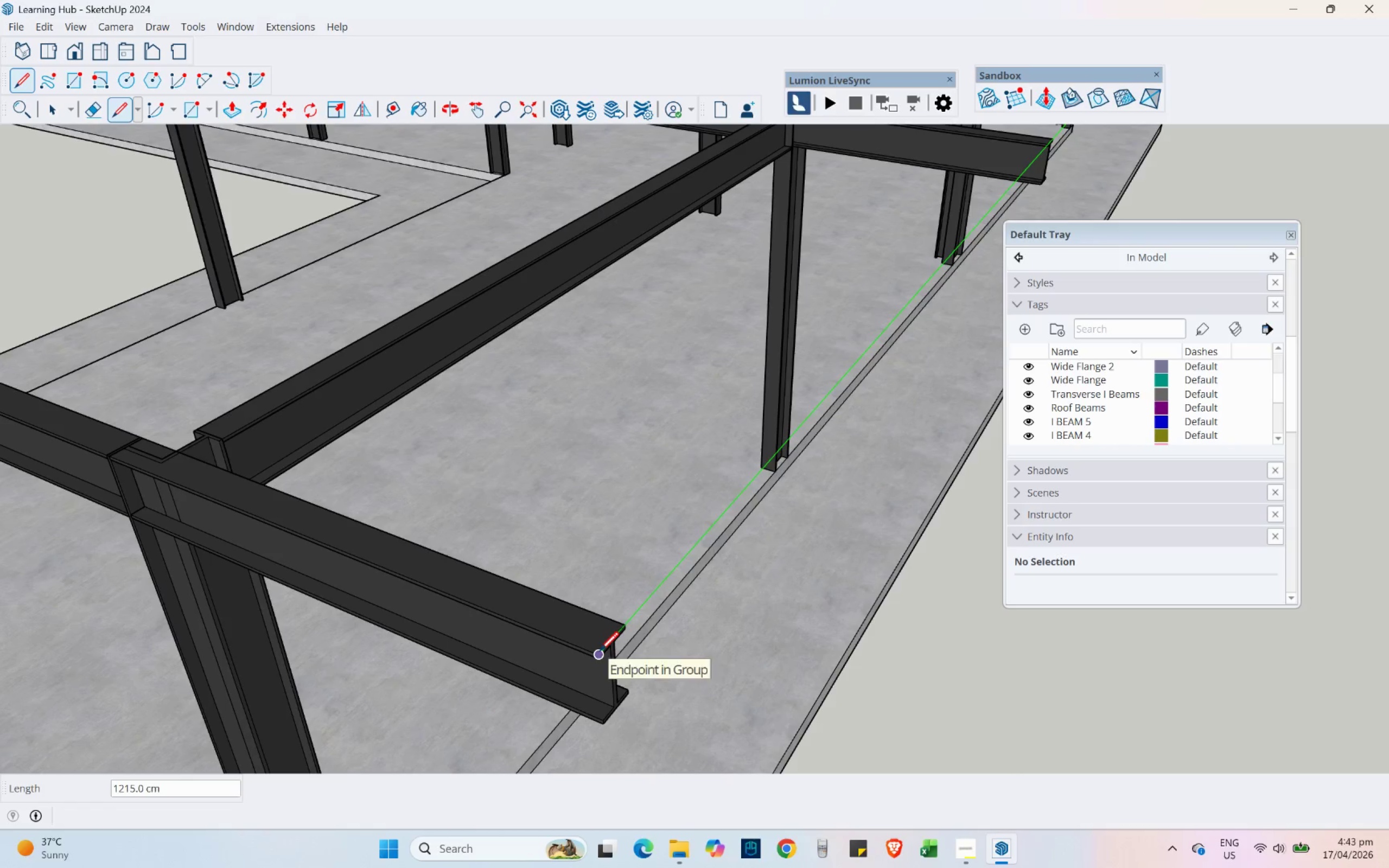 
left_click([599, 650])
 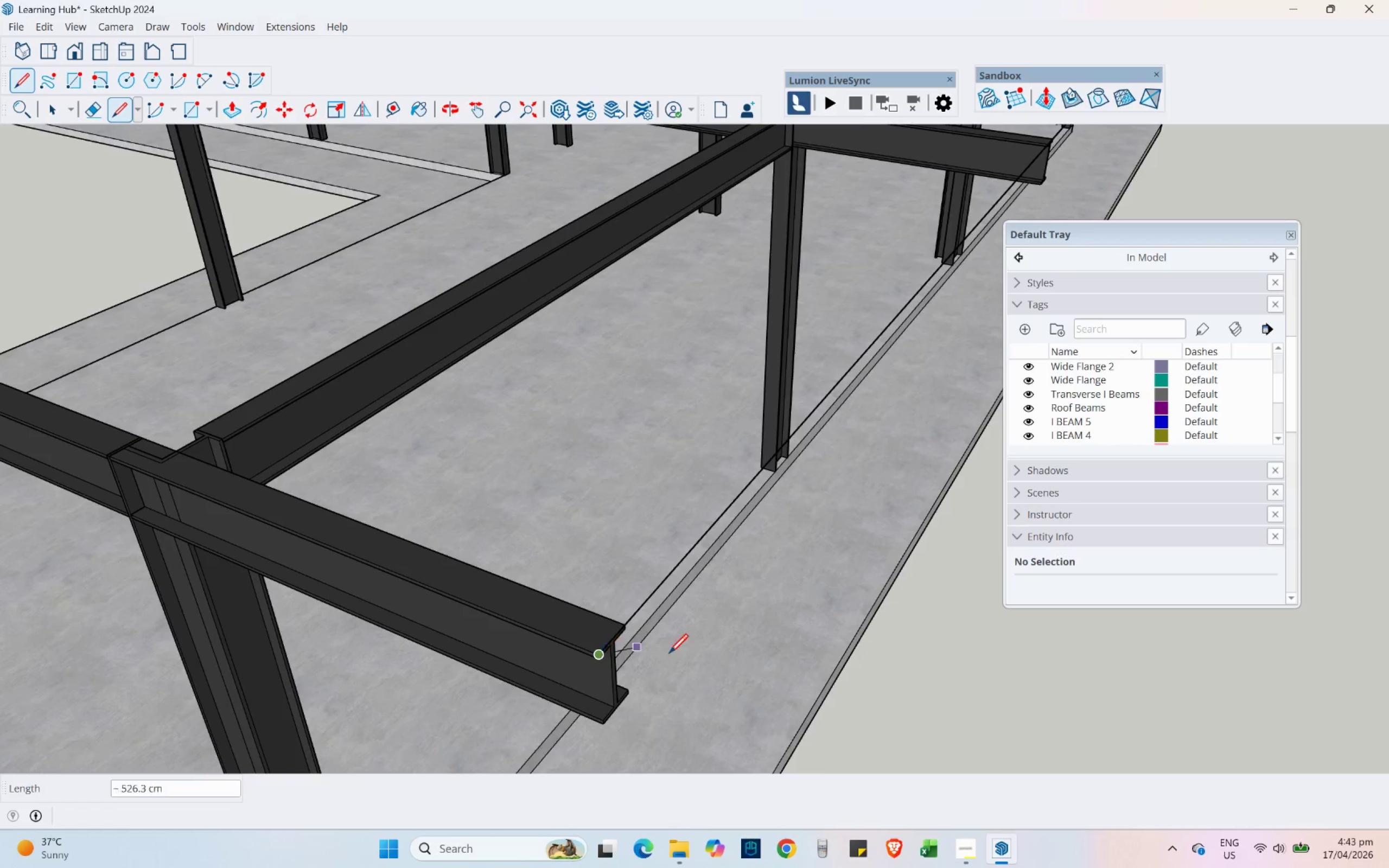 
scroll: coordinate [706, 658], scroll_direction: down, amount: 7.0
 